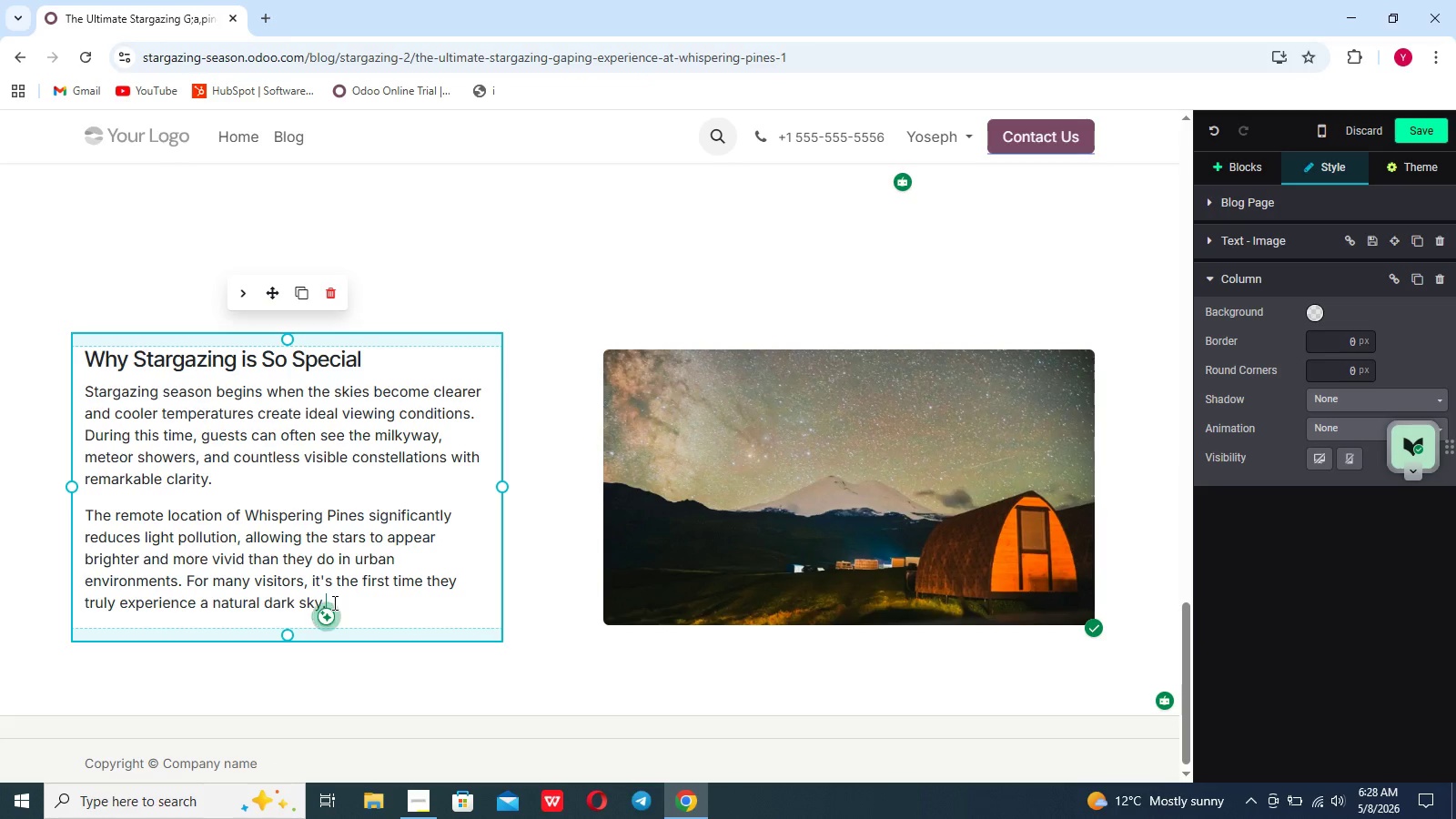 
hold_key(key=Enter, duration=0.33)
 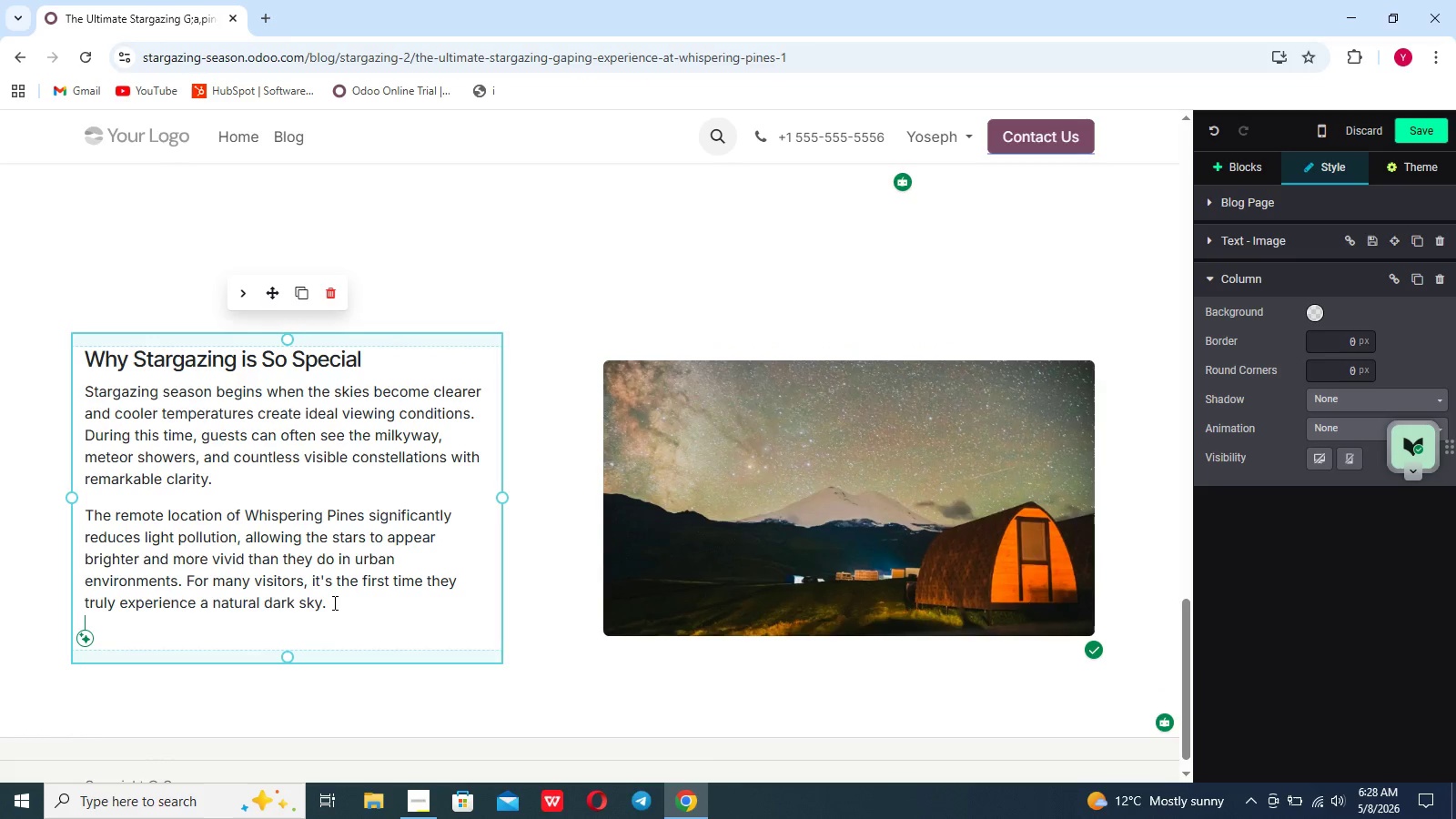 
key(Shift+Enter)
 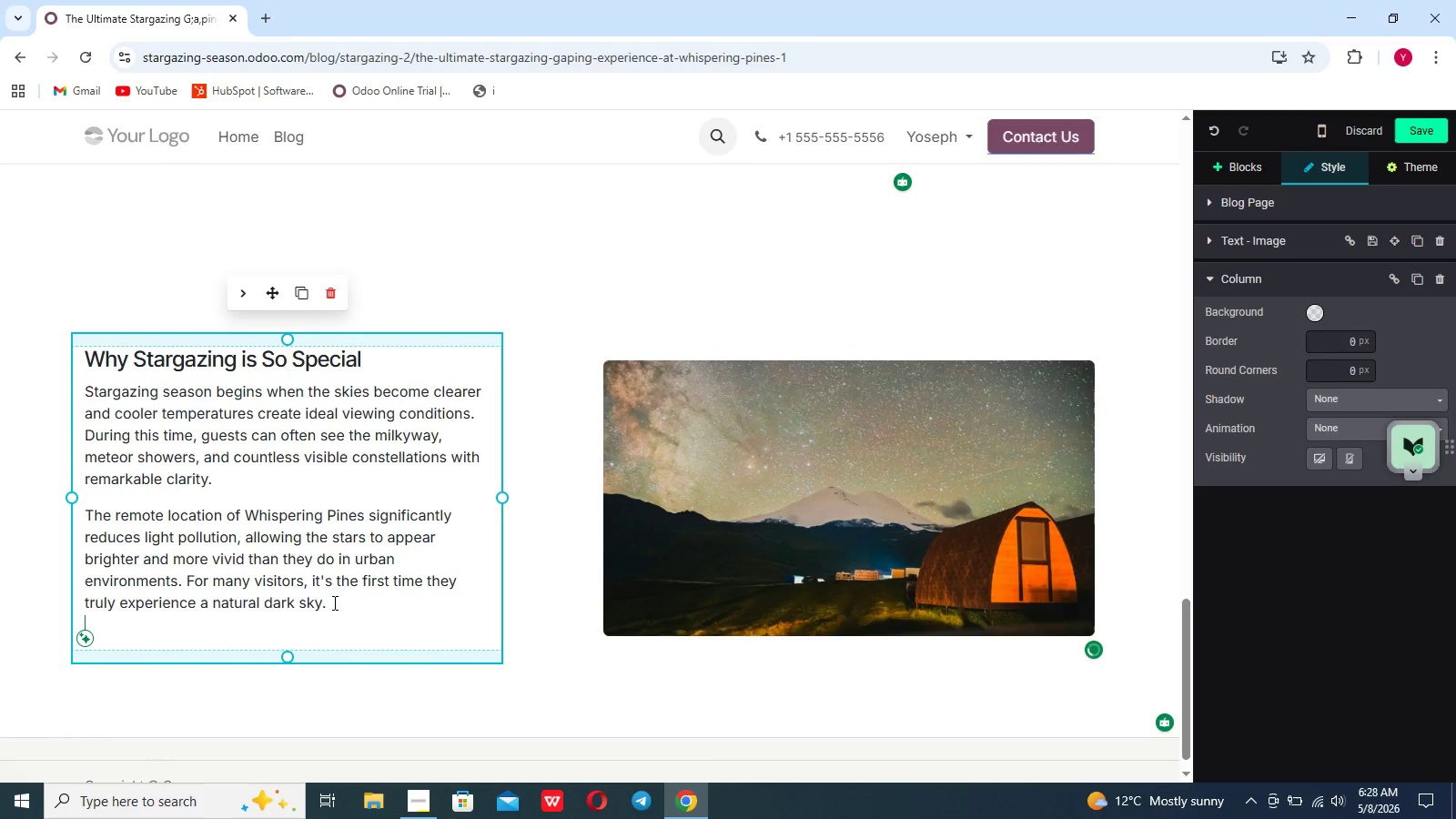 
type(Many guests describe the experience as calming, peaceful)
key(Backspace)
type(, and inspiring, Watching the stars while surrounding)
key(Backspace)
key(Backspace)
key(Backspace)
key(Backspace)
type(ed by quite forests and mountain air crreates a sense of connection that is difficult to find in everyday li)
 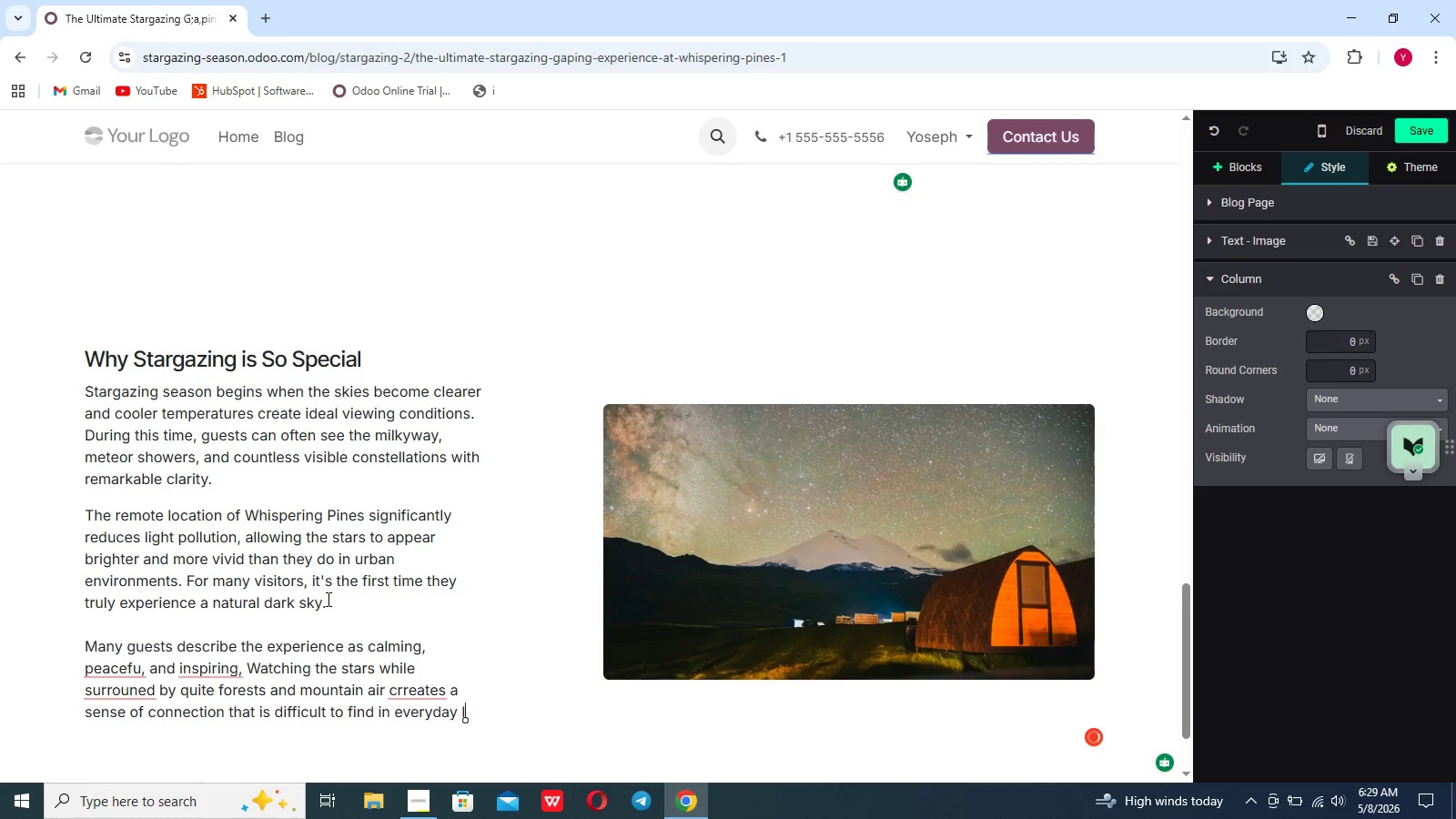 
type(fe.)
 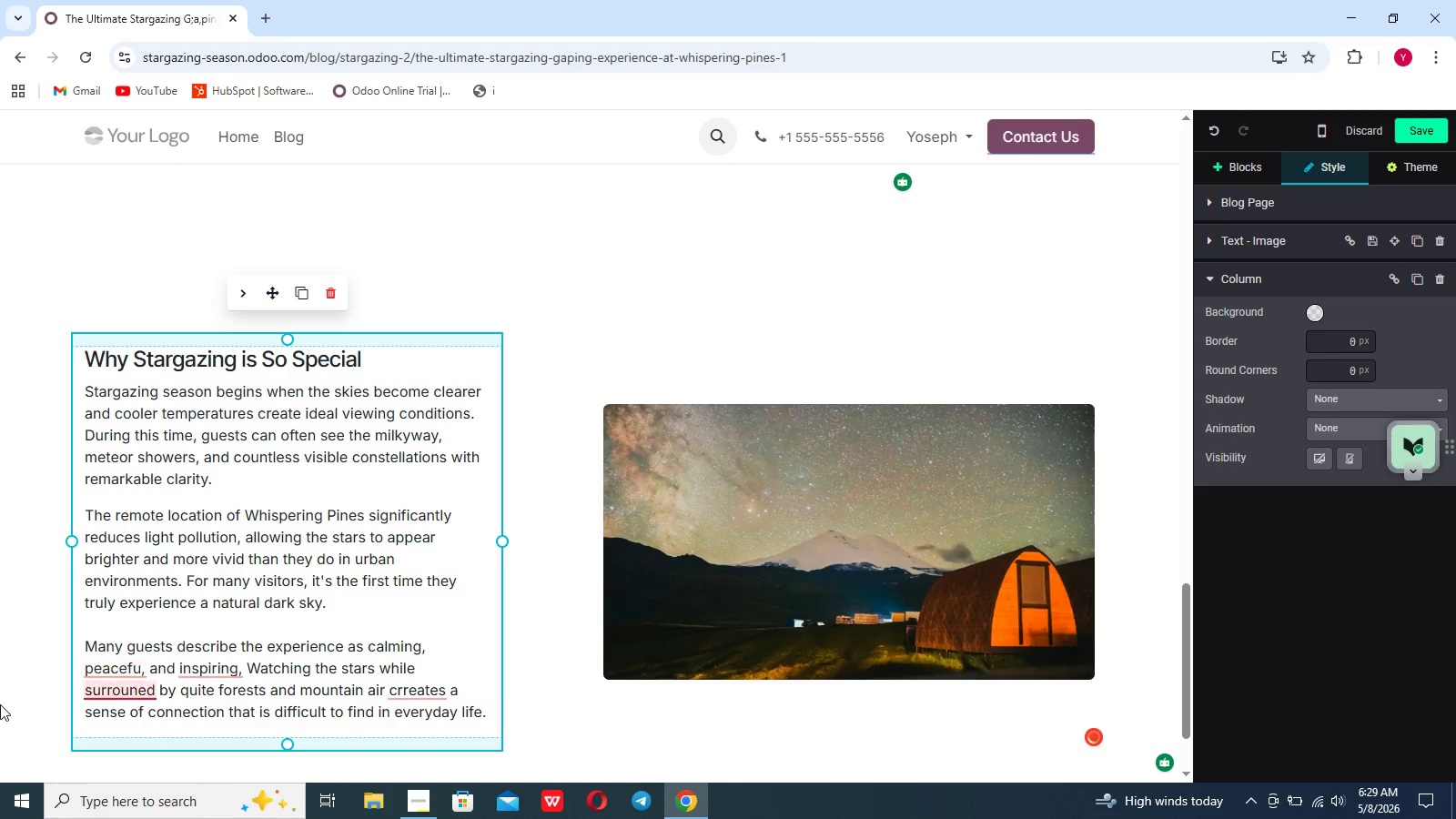 
mouse_move([115, 696])
 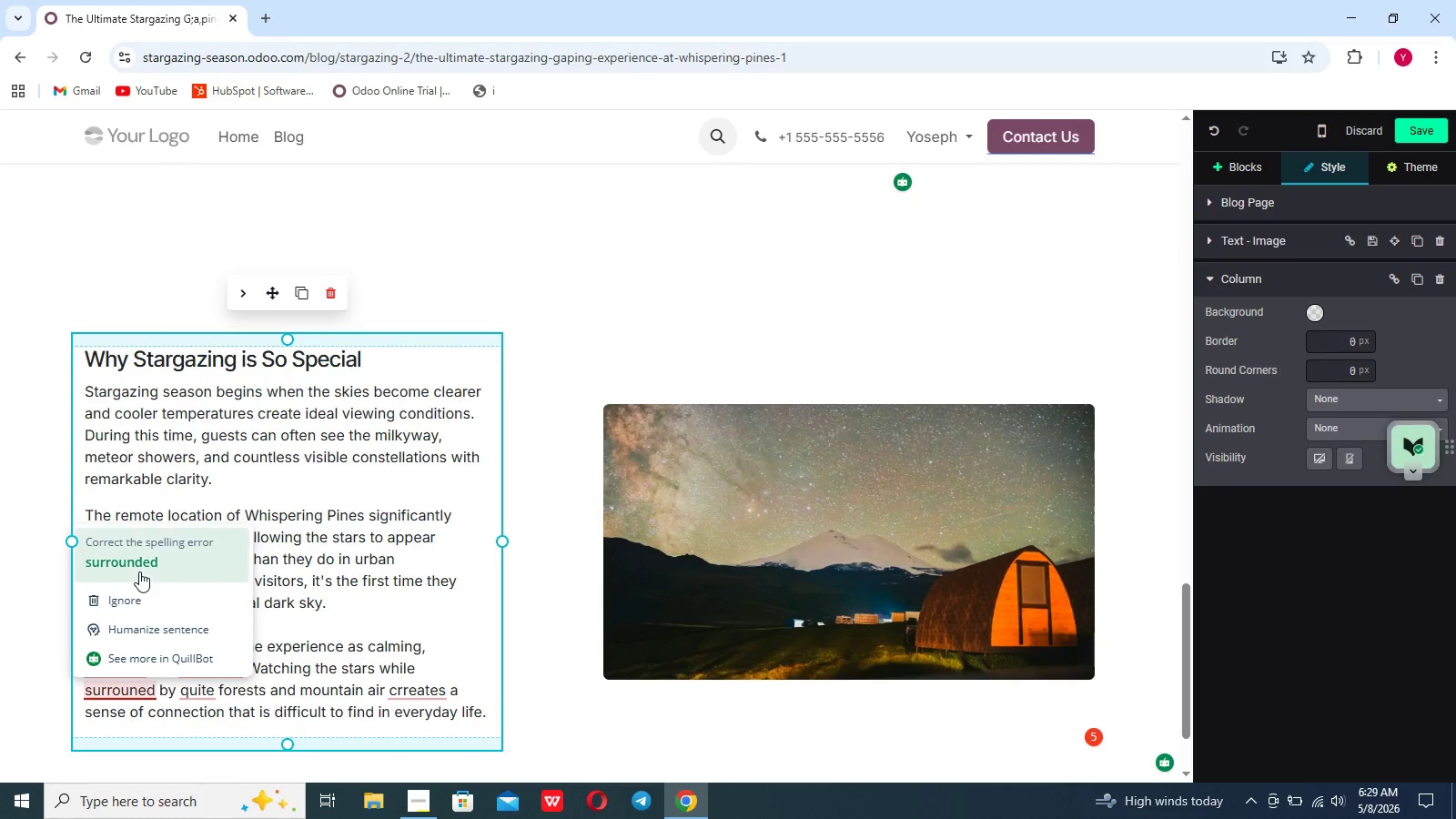 
left_click([140, 566])
 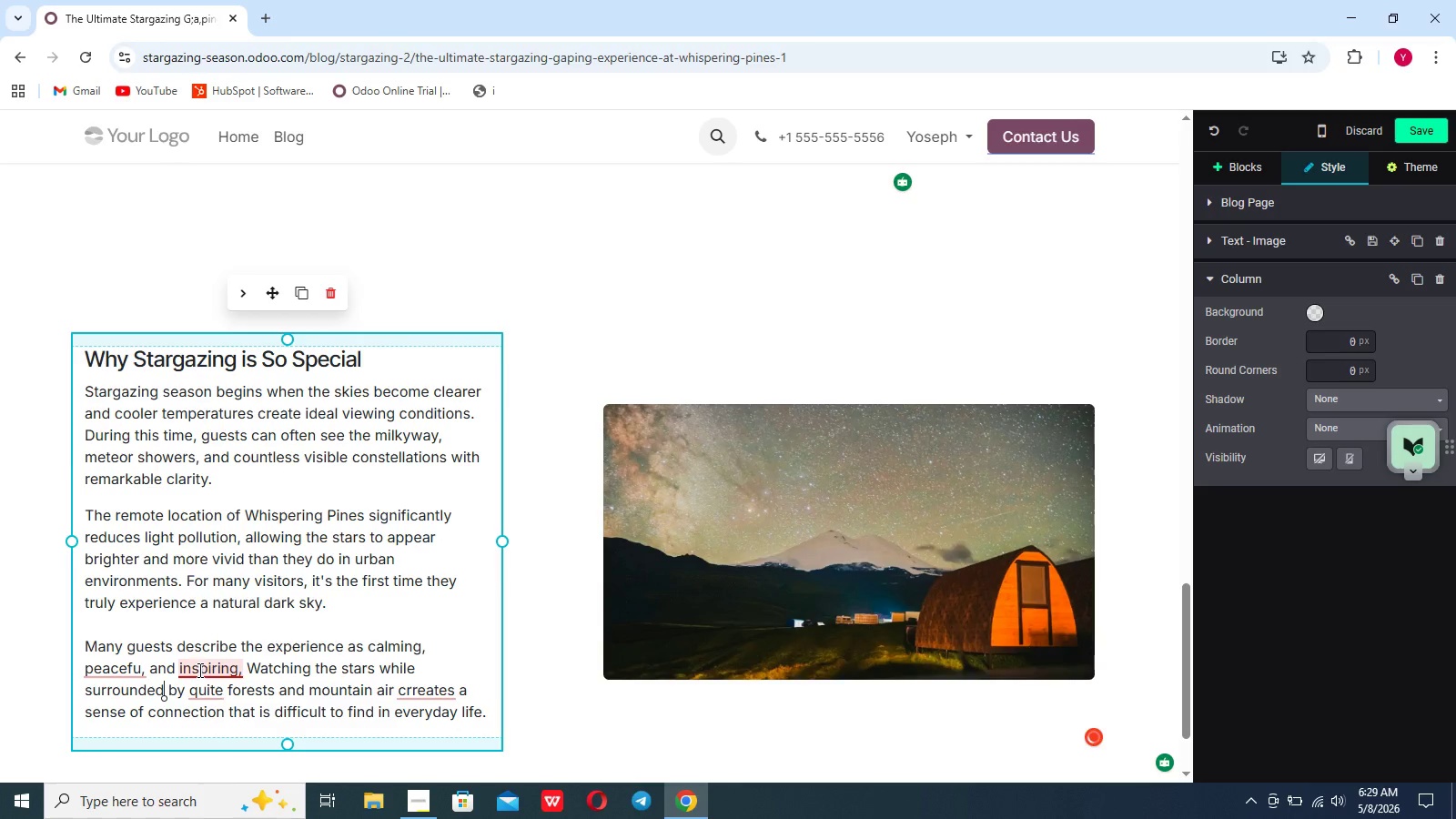 
left_click([219, 536])
 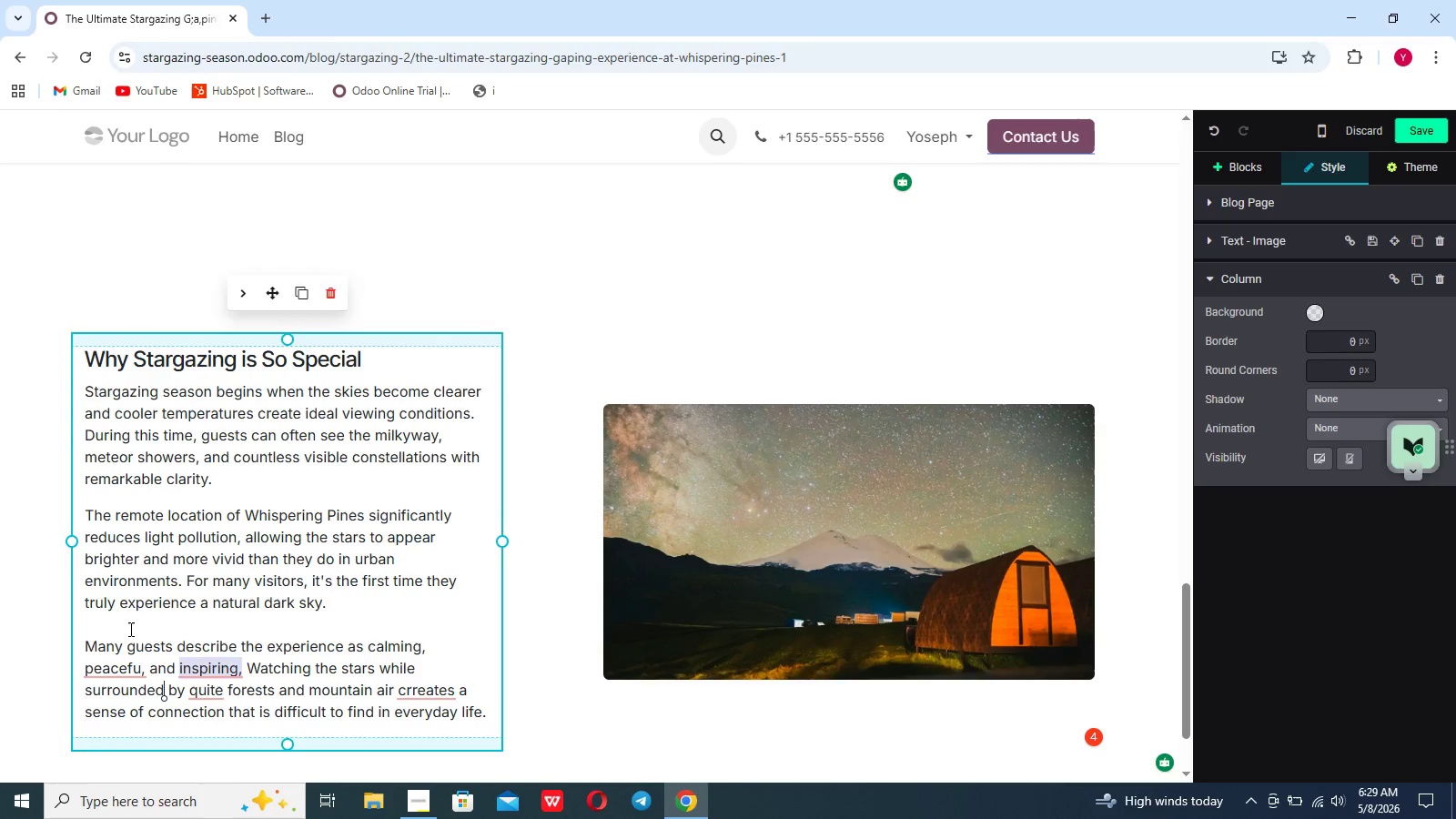 
mouse_move([116, 633])
 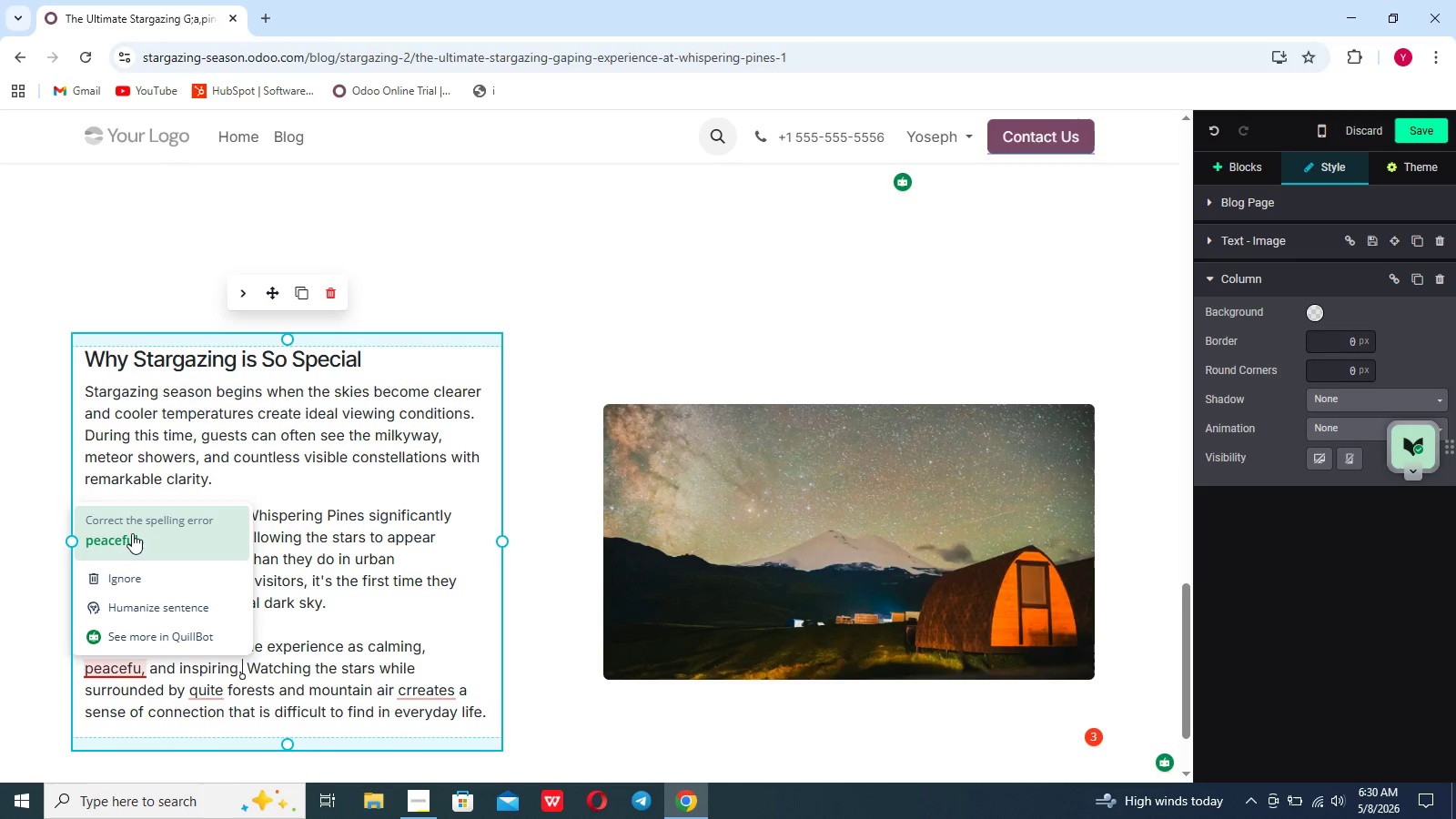 
left_click([132, 533])
 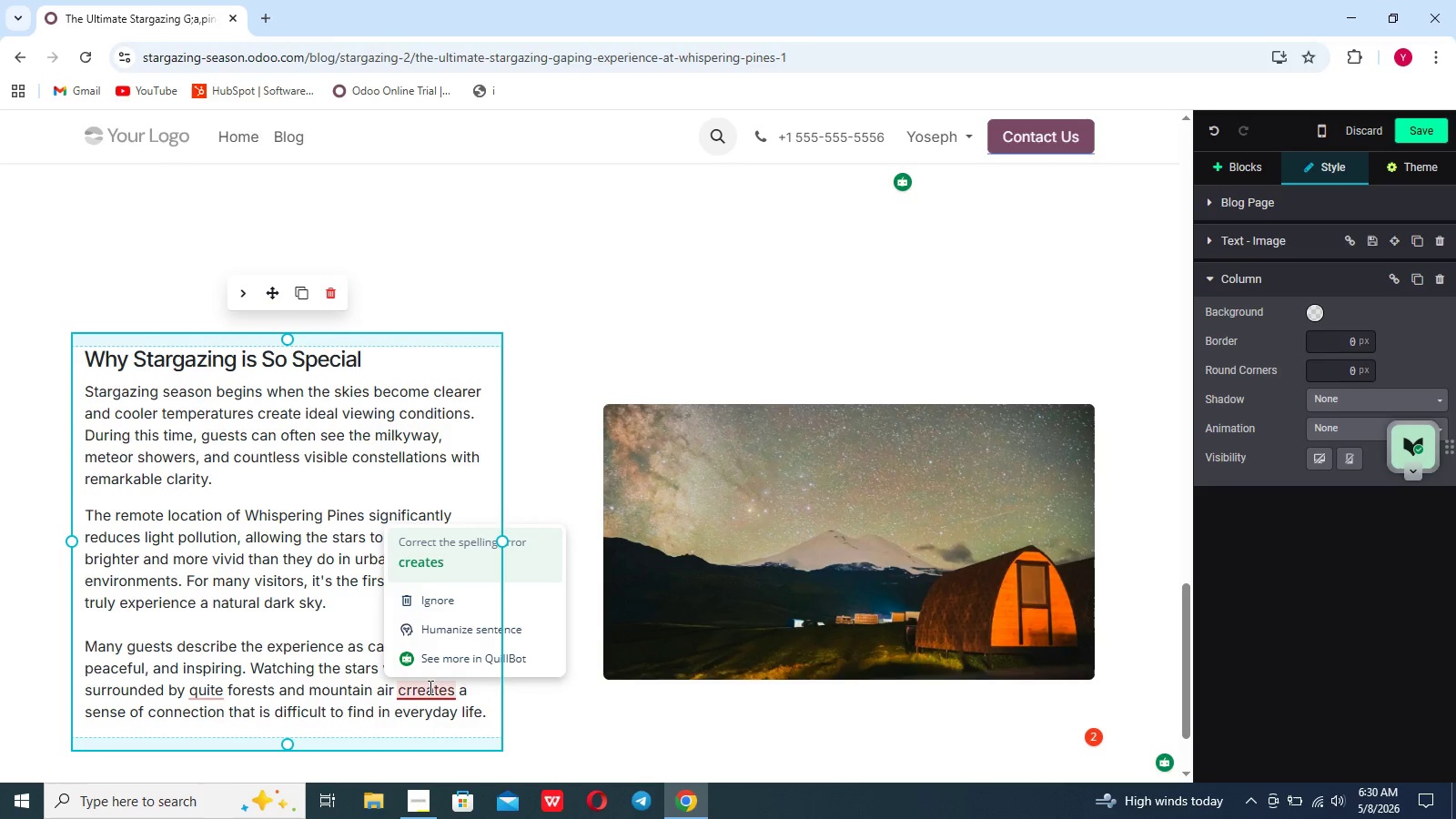 
left_click([433, 561])
 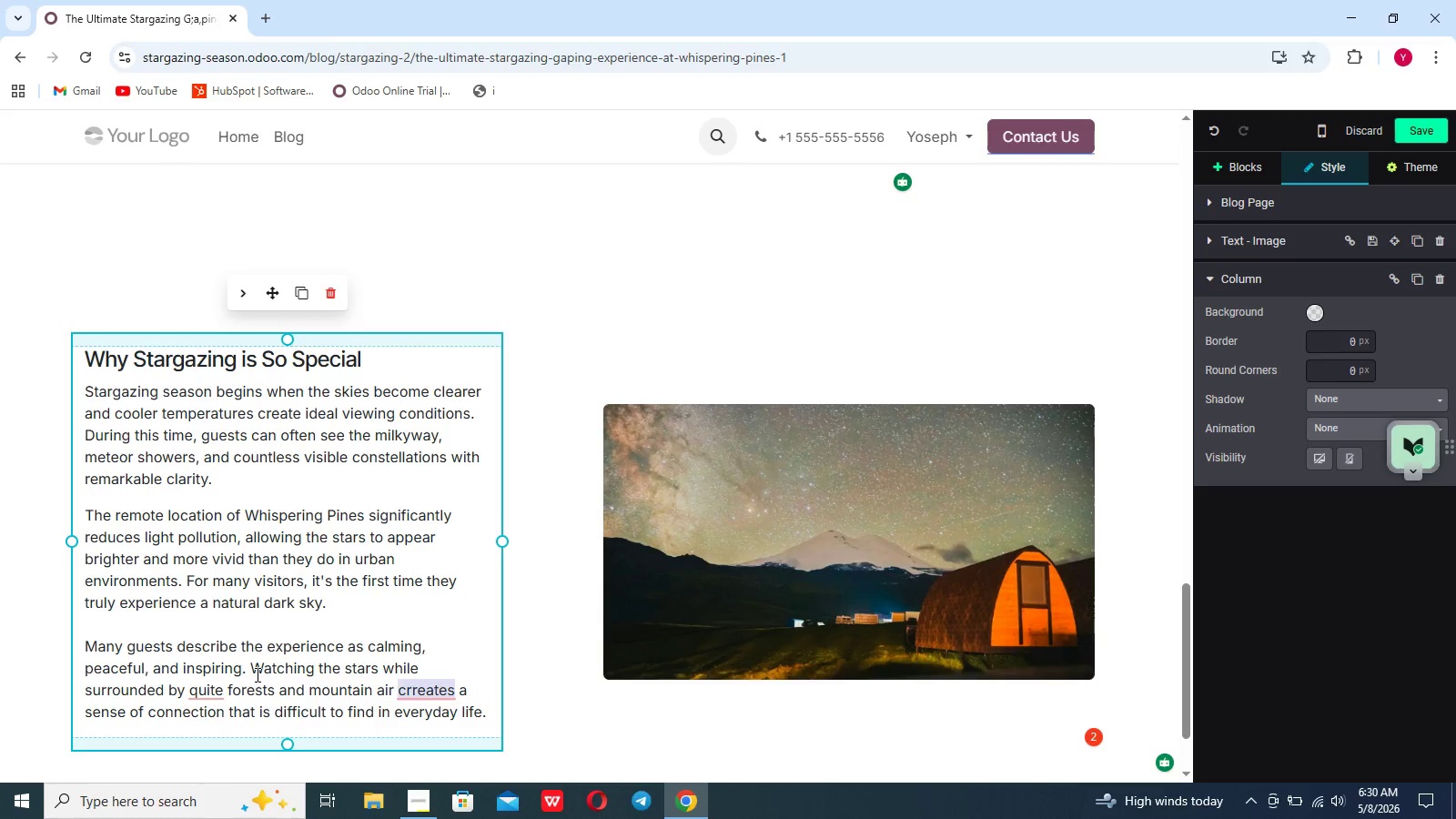 
mouse_move([215, 662])
 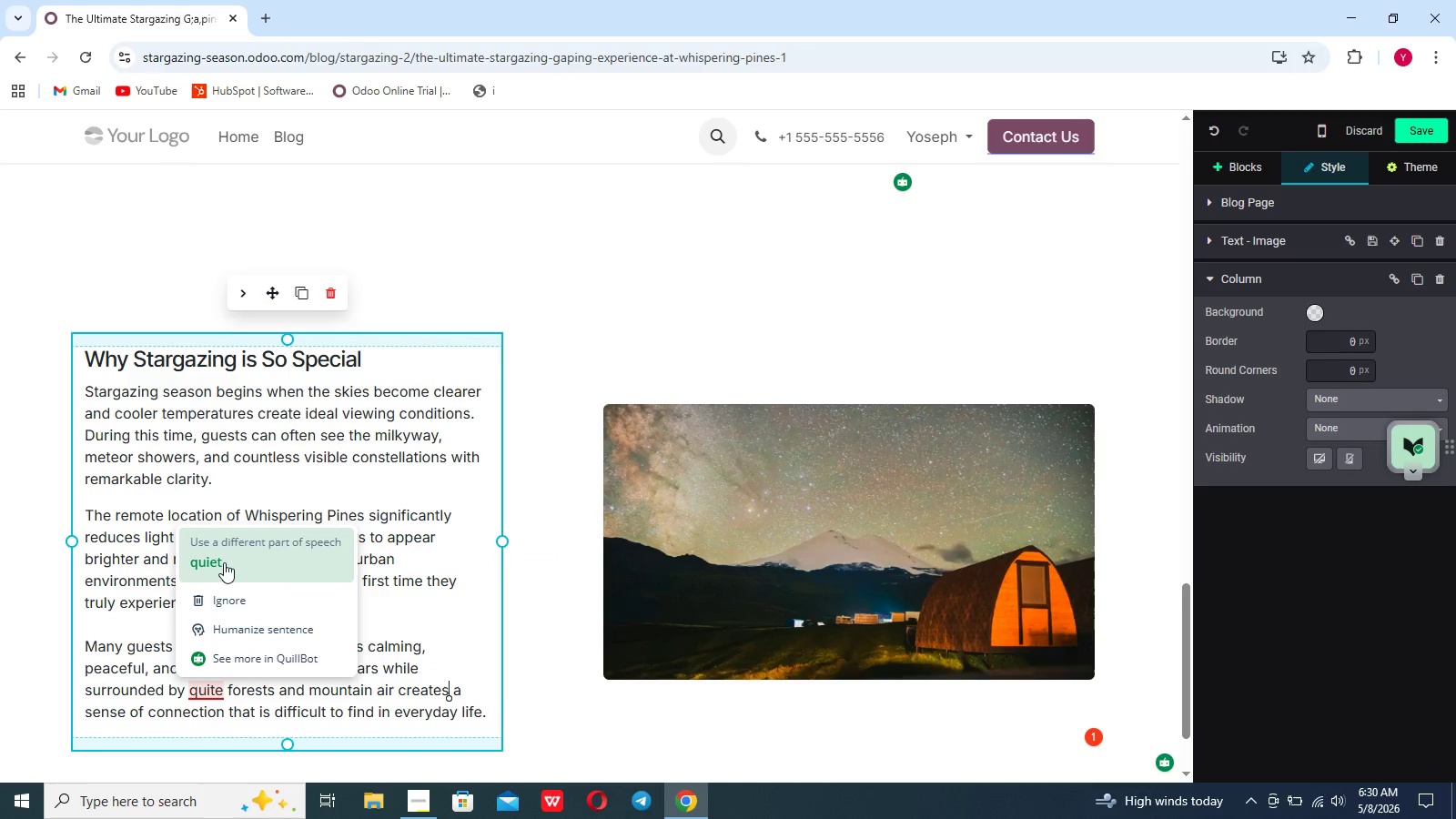 
left_click([224, 561])
 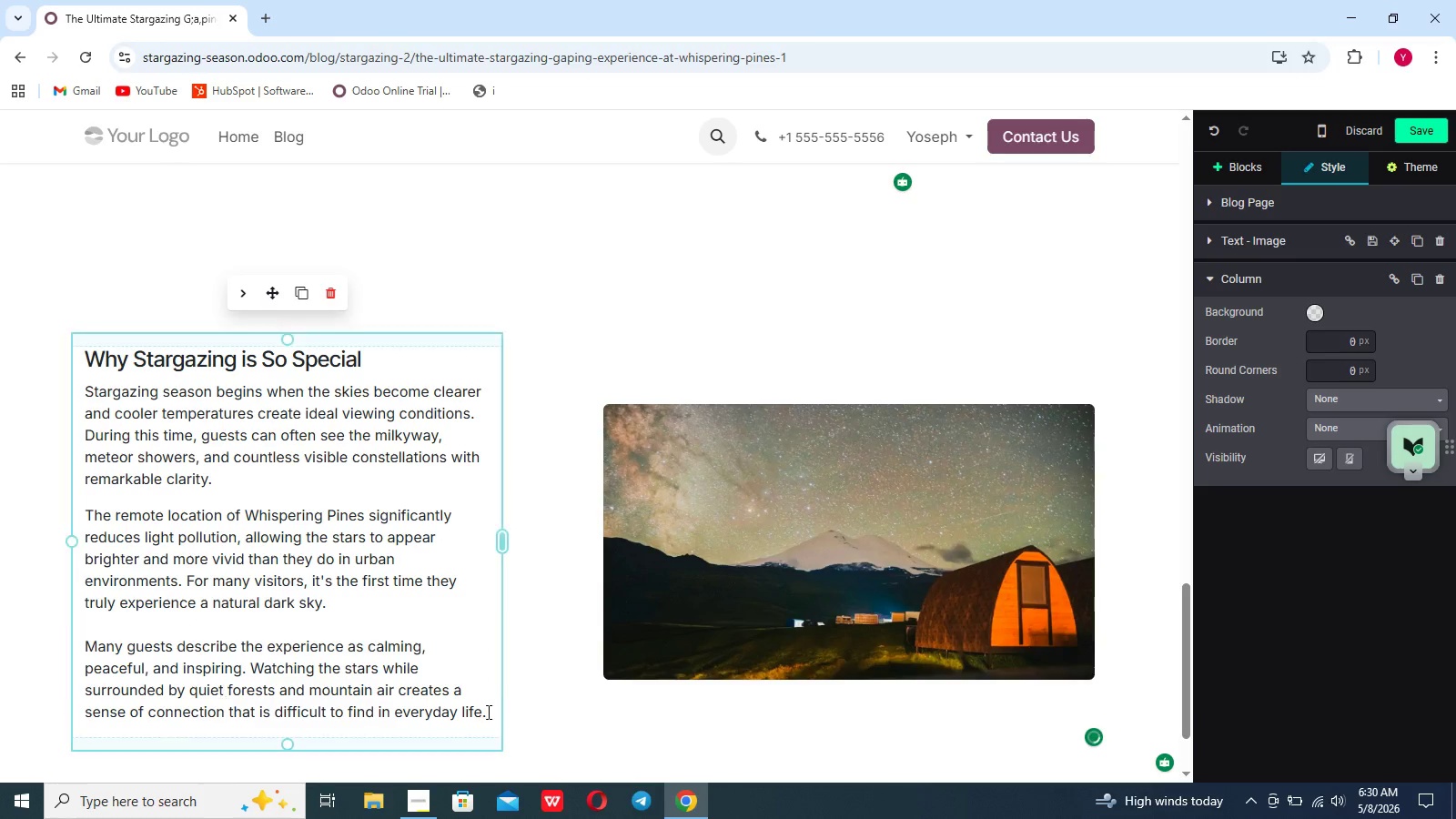 
left_click([485, 709])
 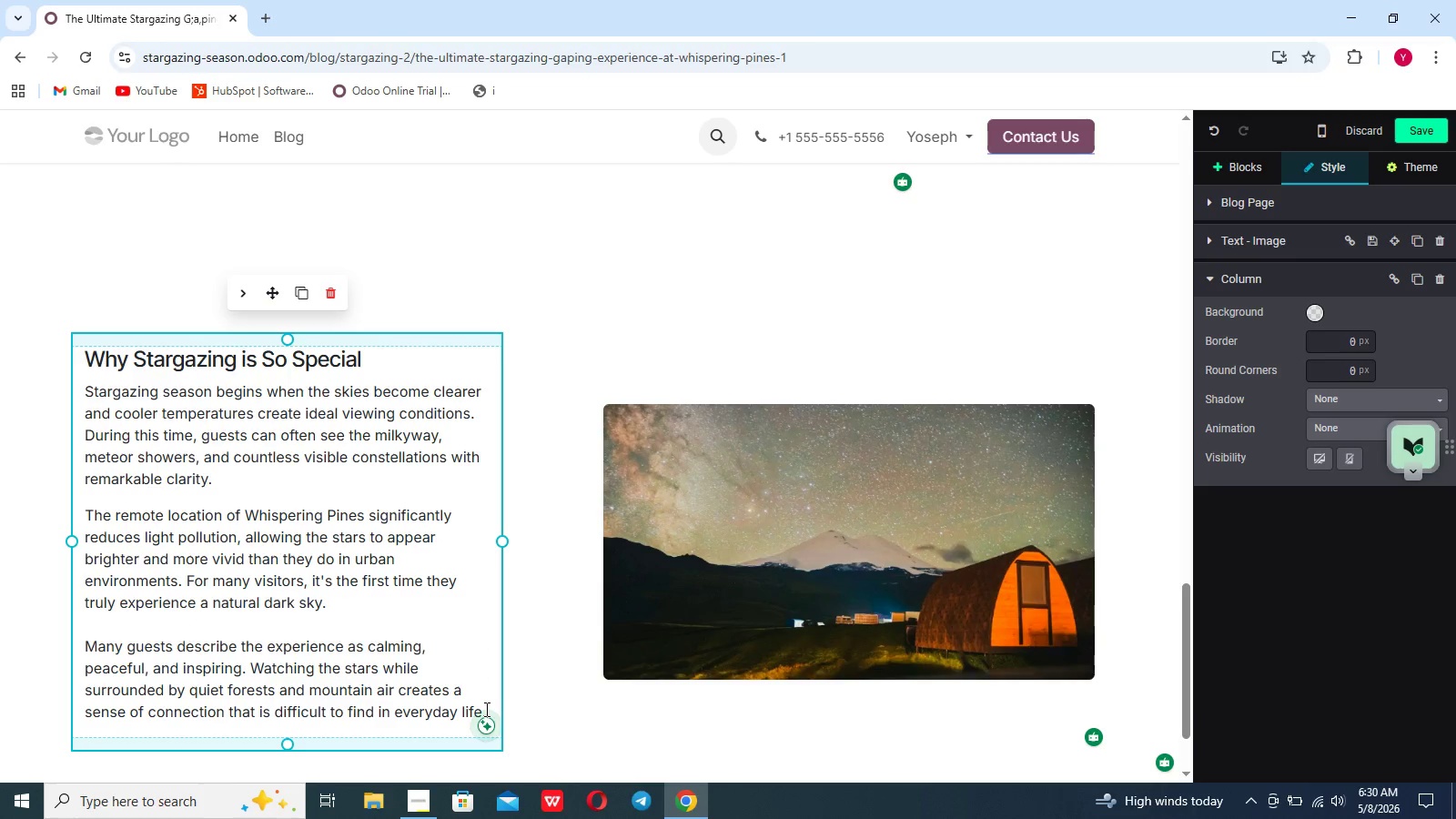 
wait(9.08)
 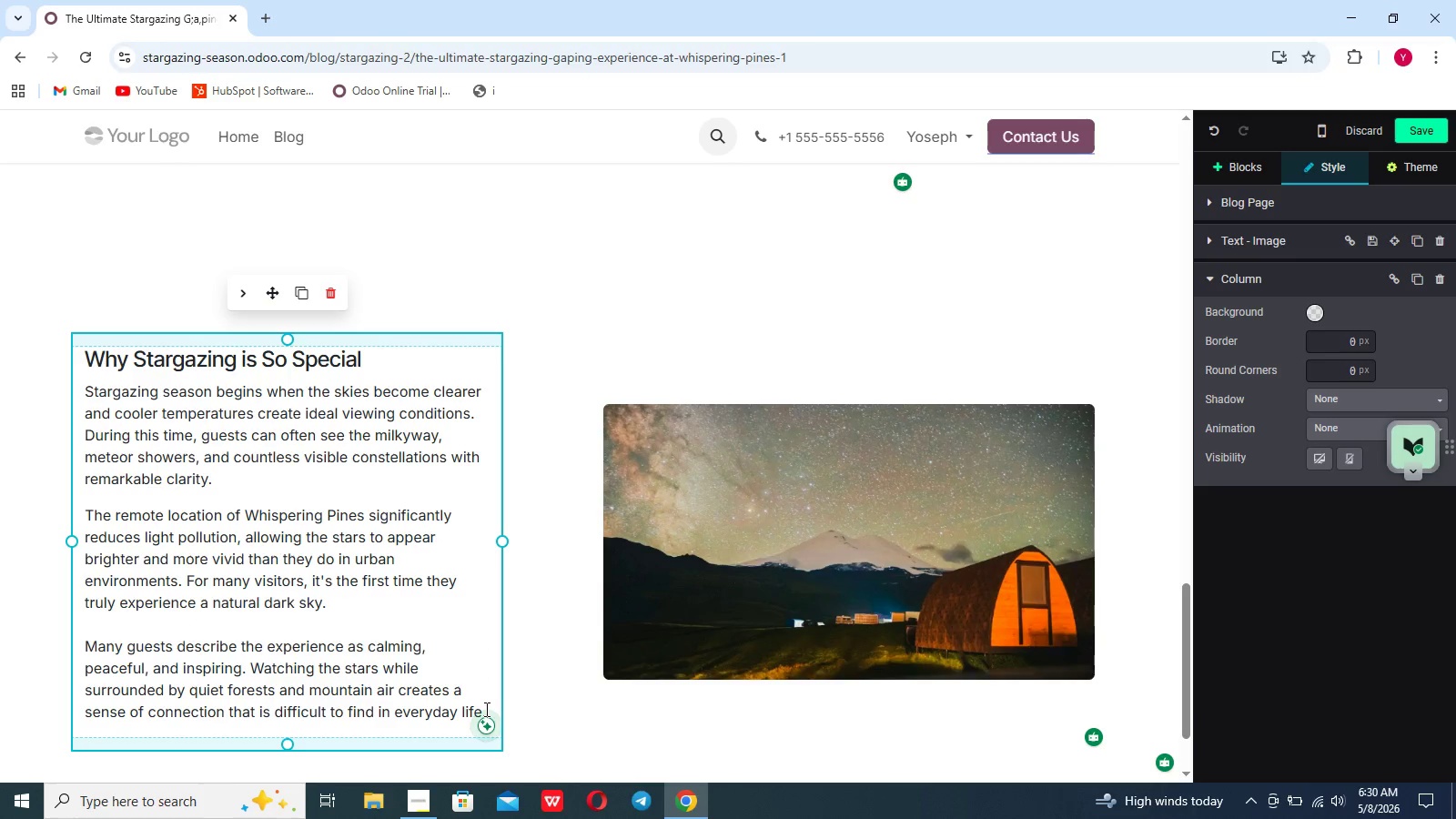 
left_click([1236, 163])
 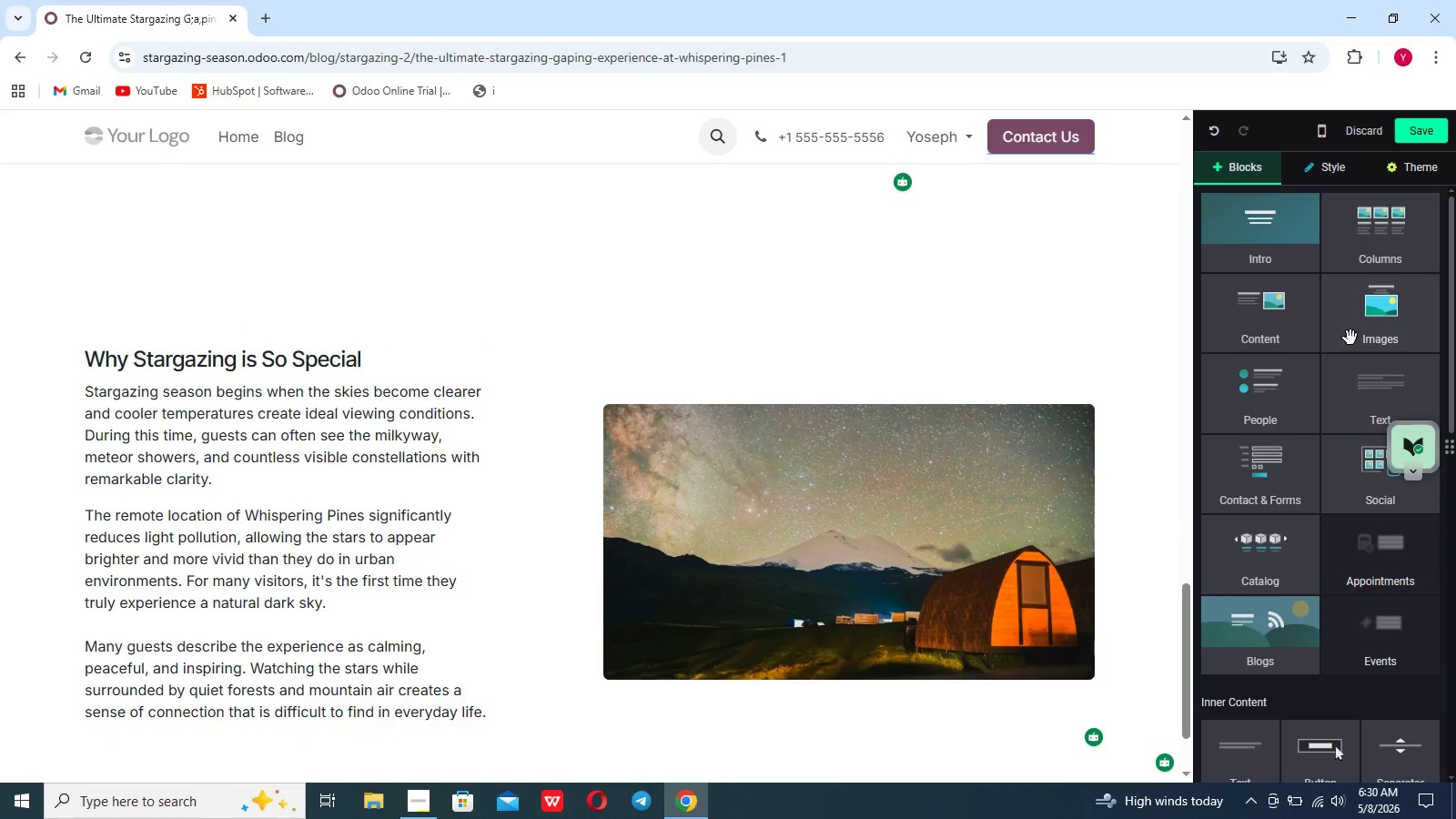 
left_click([1371, 402])
 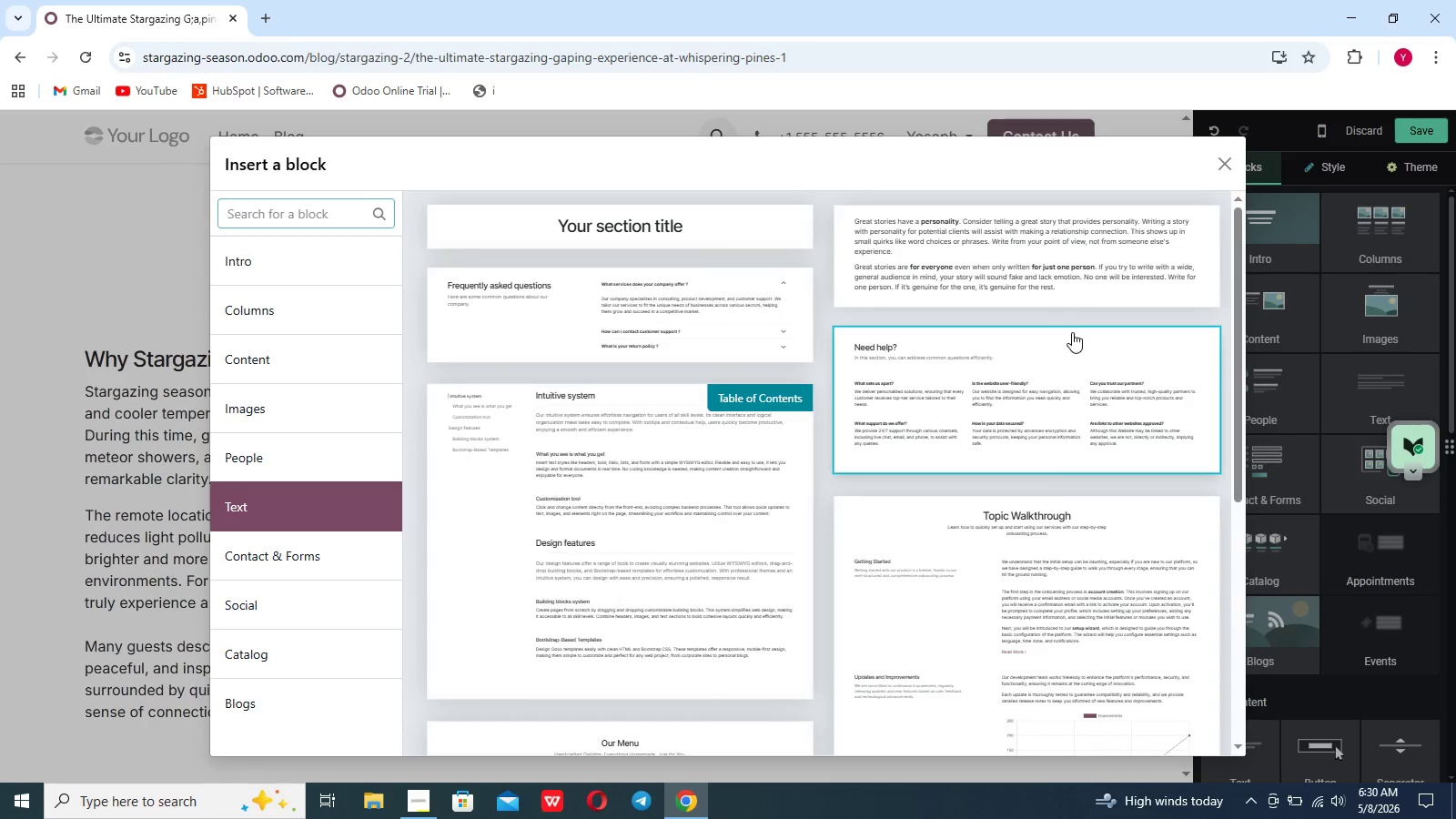 
left_click([1049, 266])
 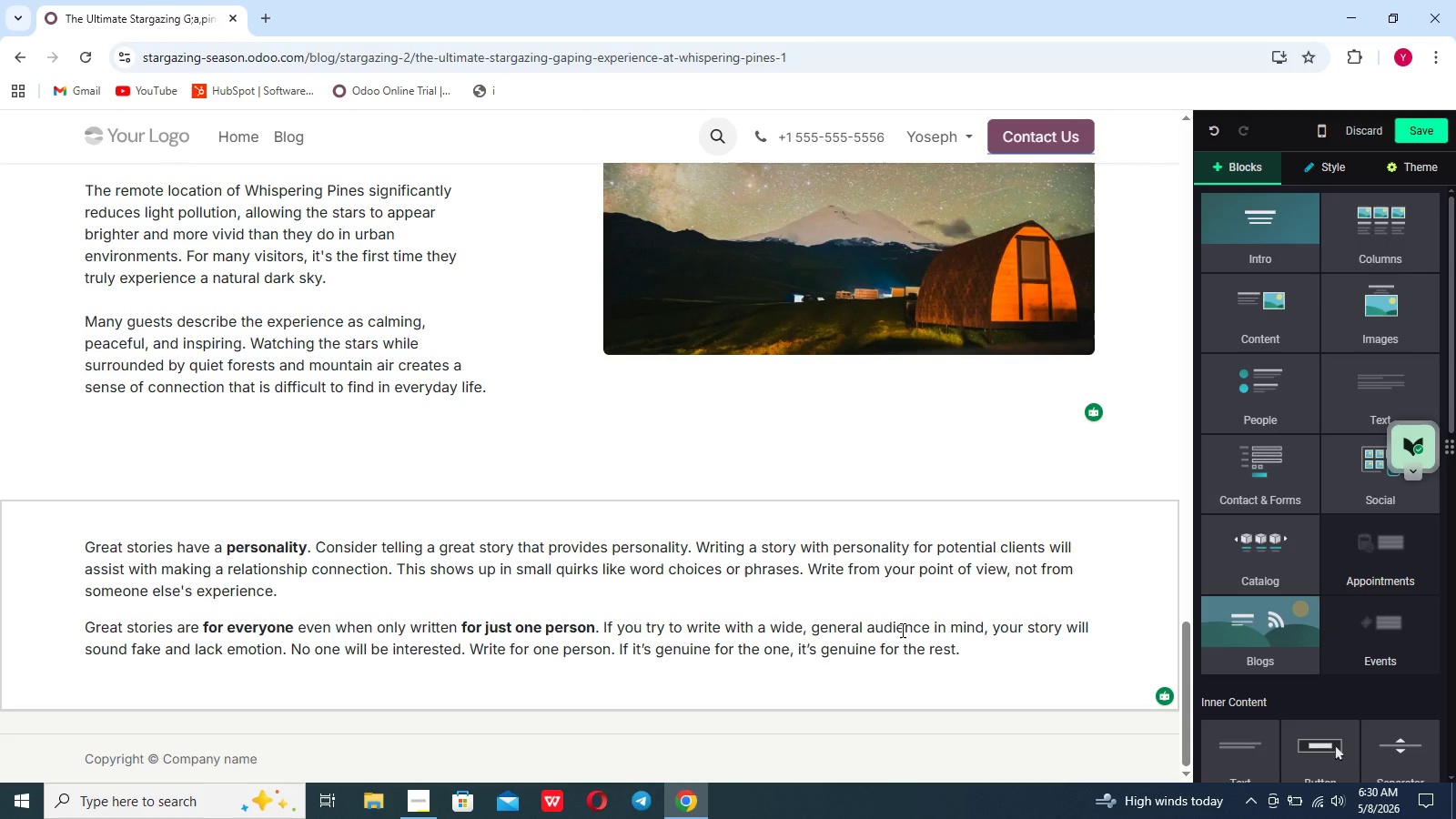 
left_click_drag(start_coordinate=[982, 659], to_coordinate=[85, 507])
 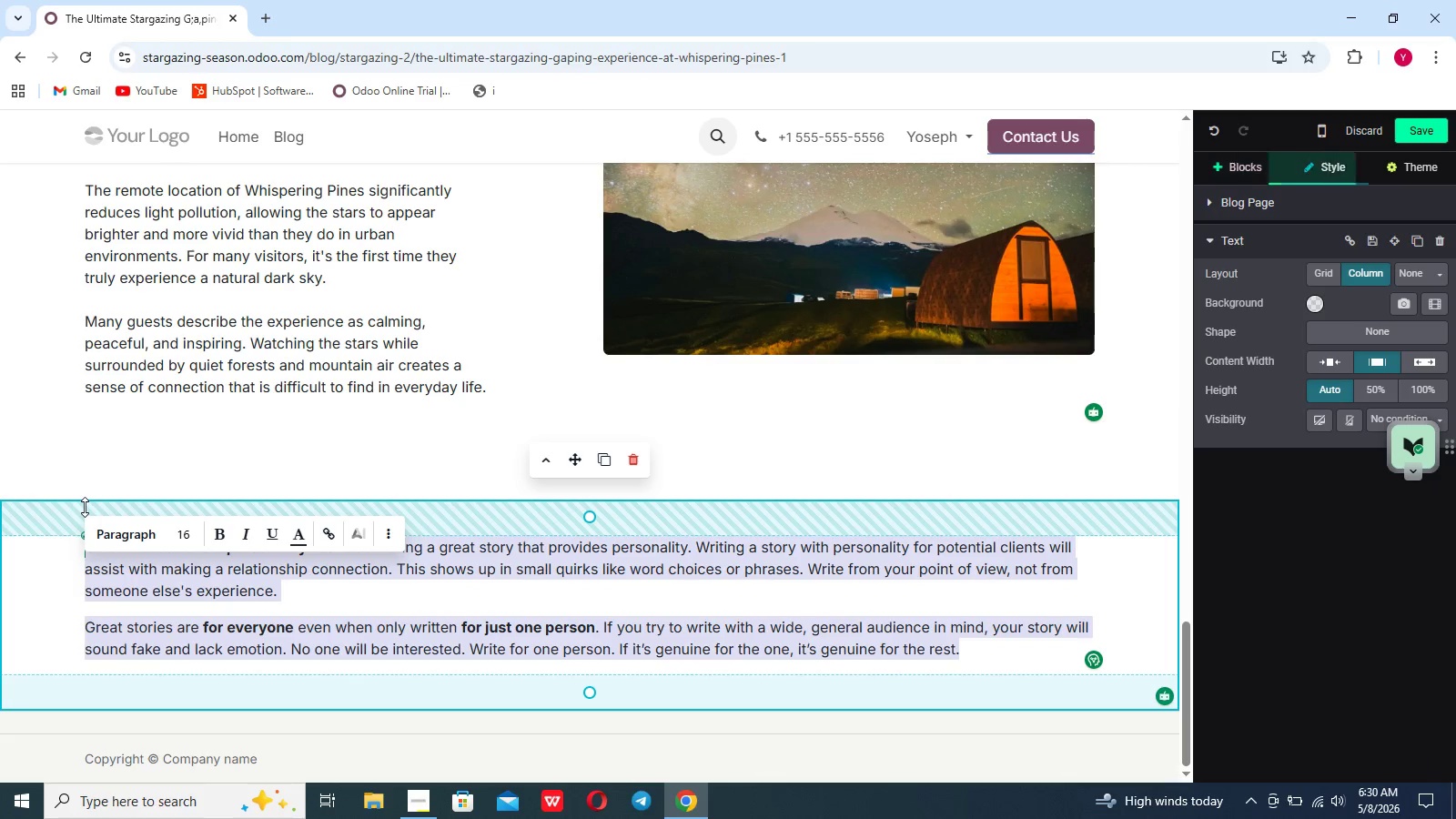 
key(Backspace)
 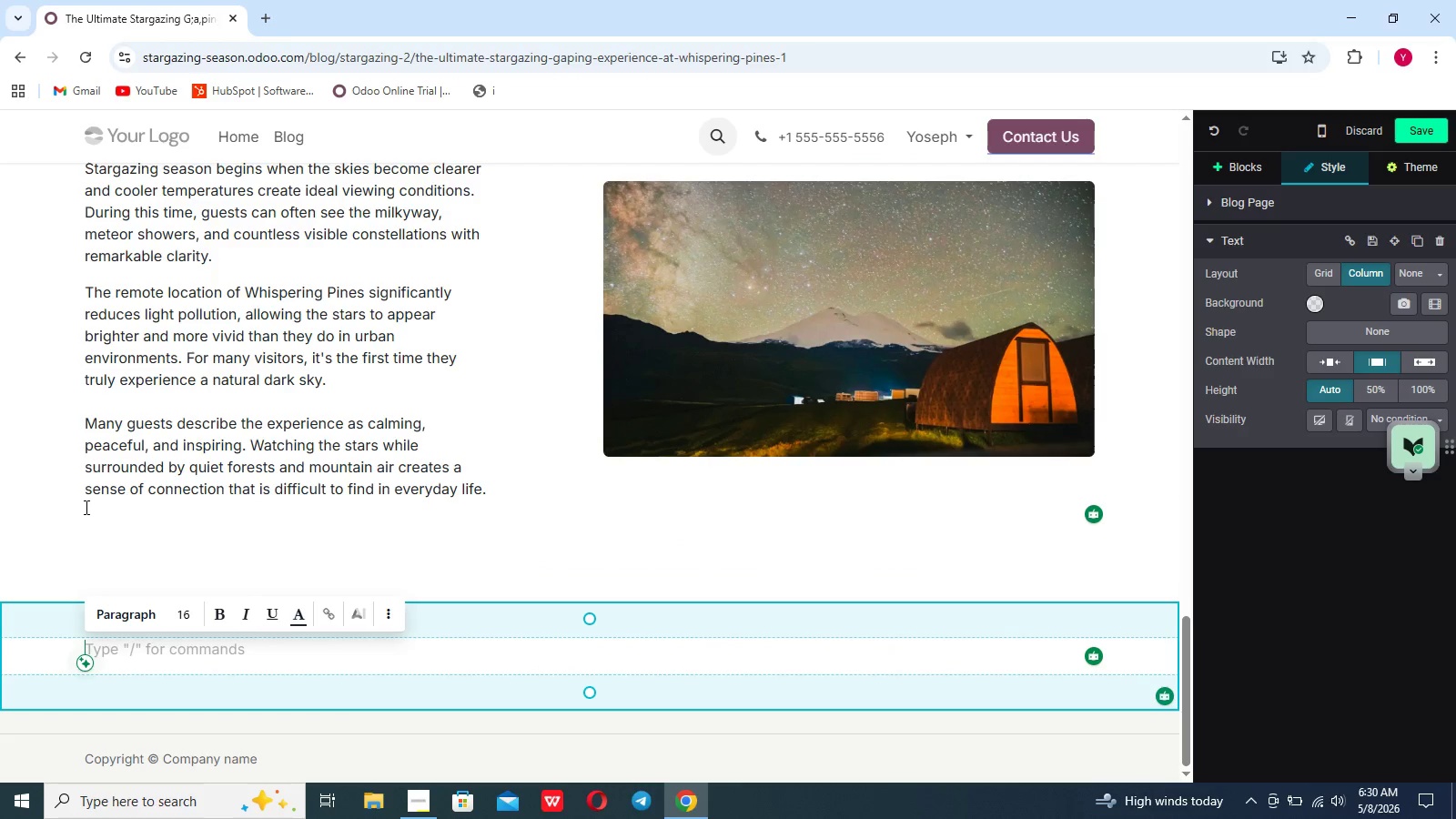 
type(Out)
 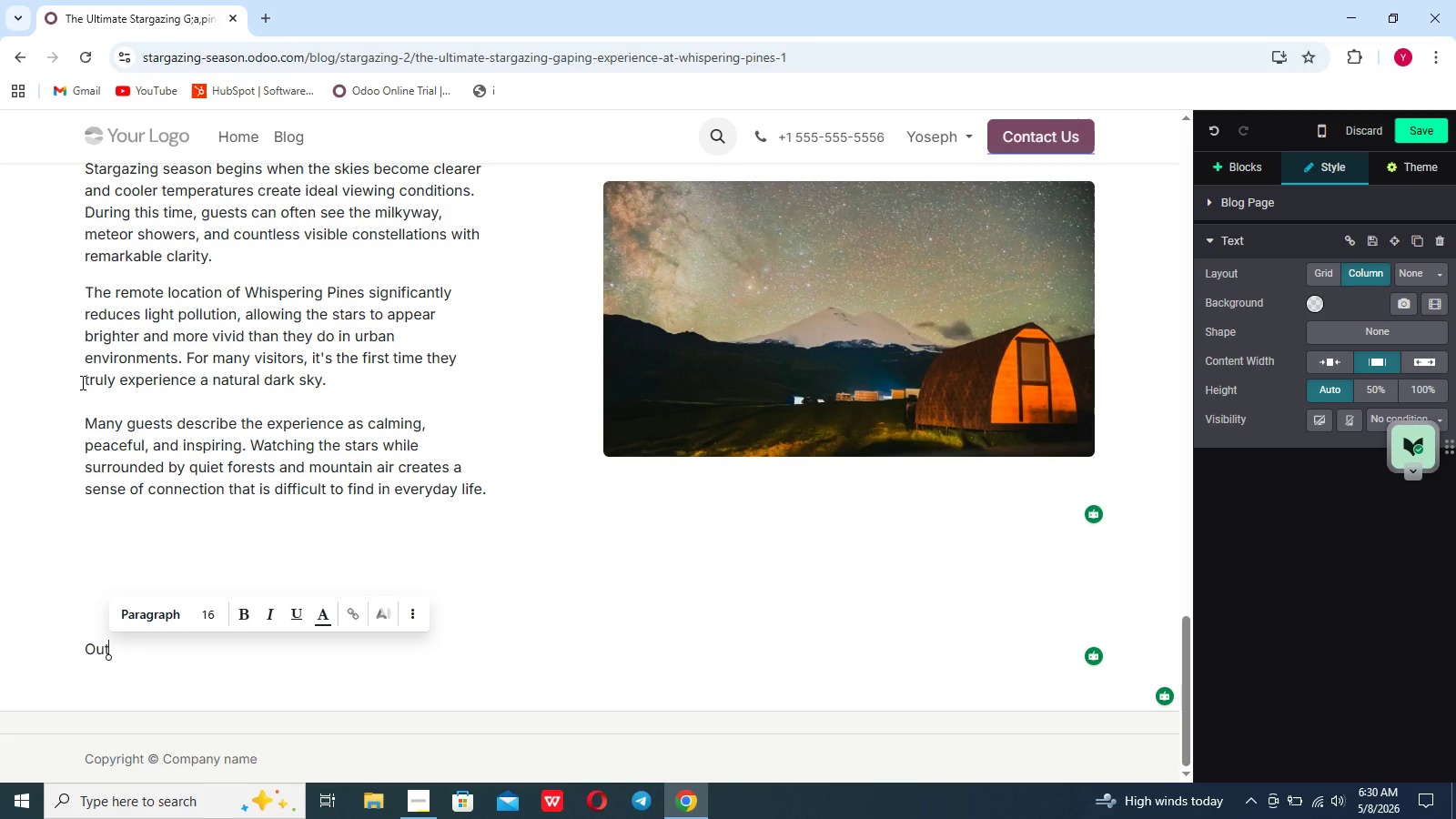 
hold_key(key=Backspace, duration=1.12)
 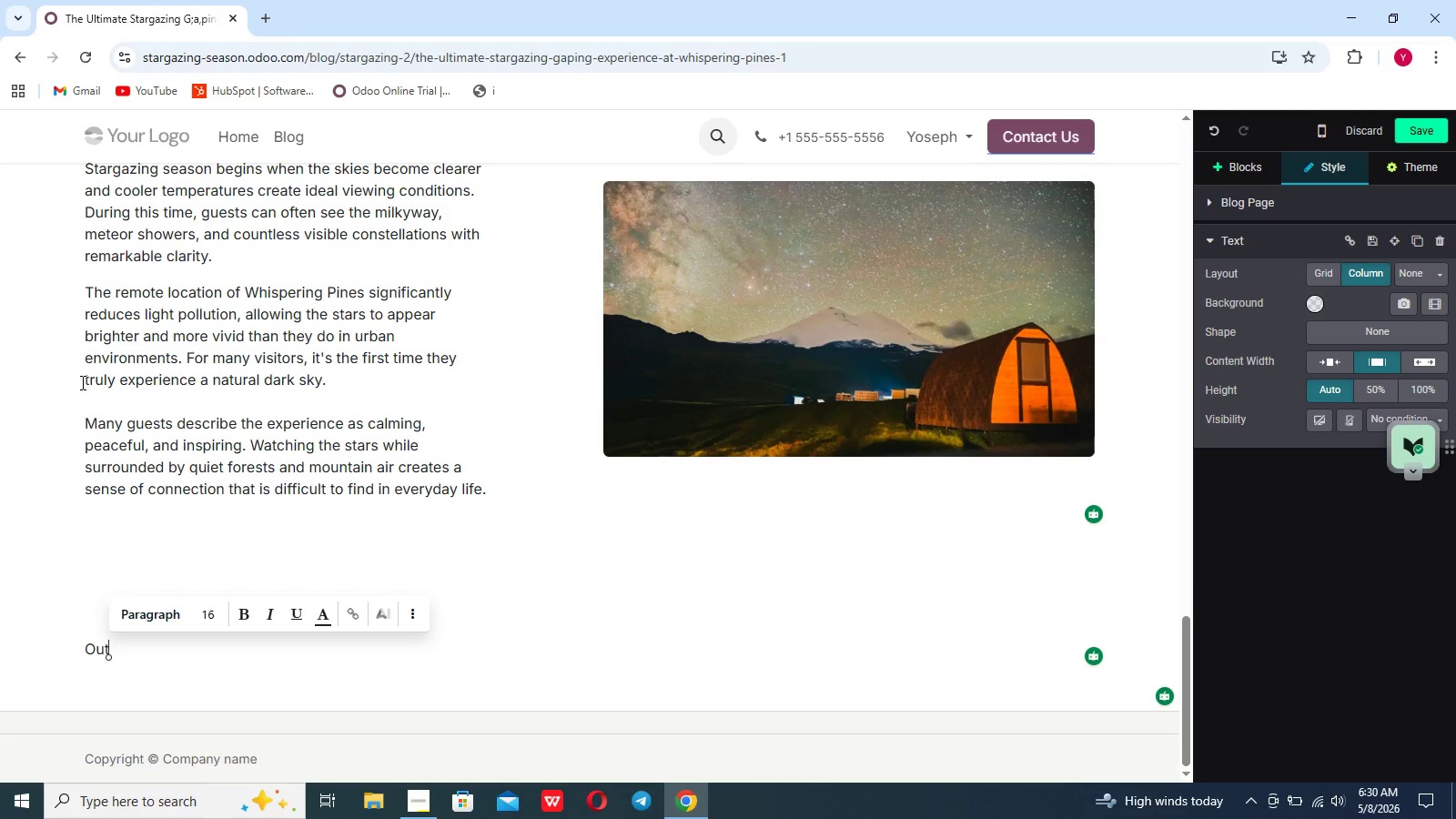 
key(Backspace)
 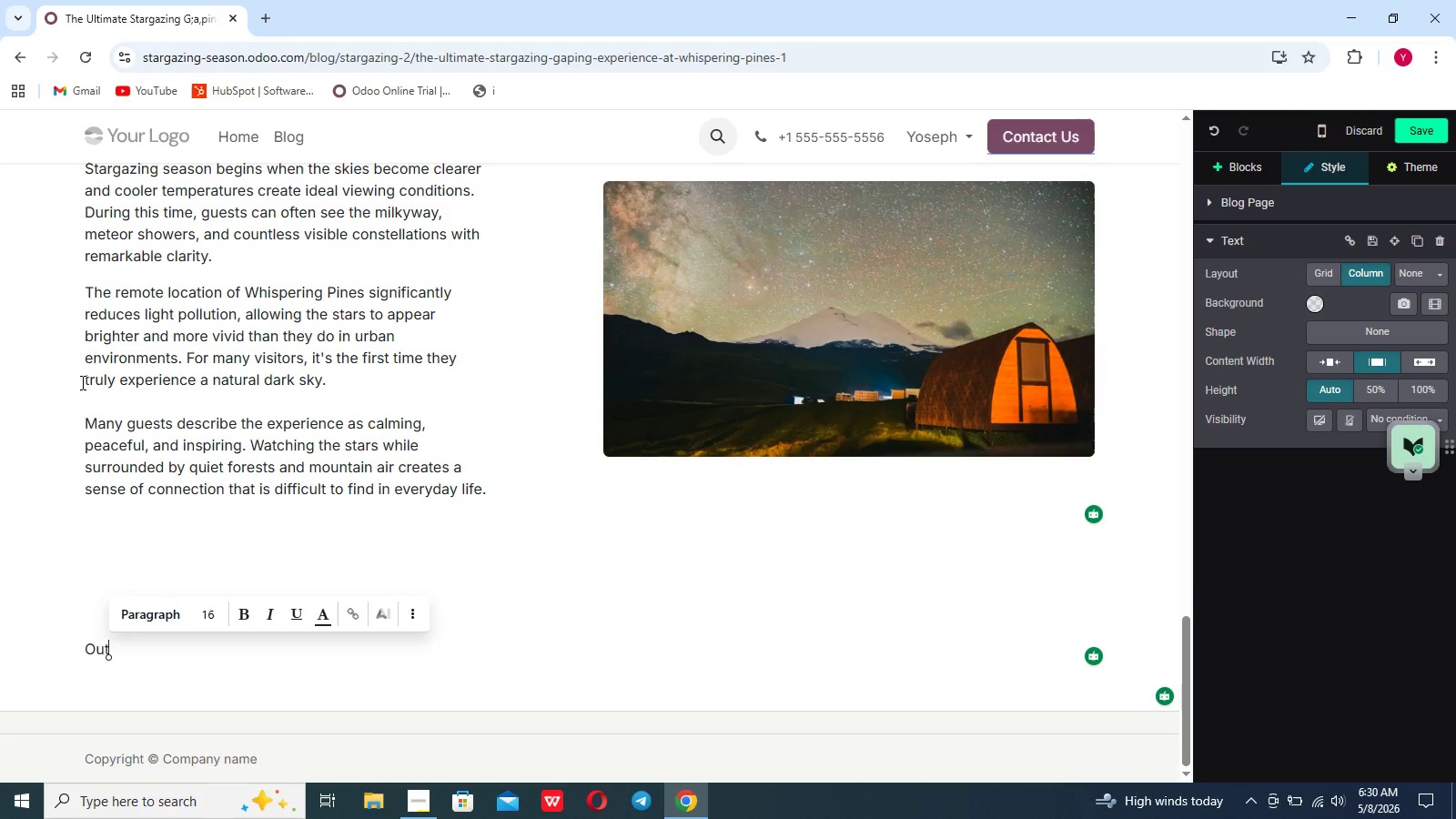 
key(Backspace)
 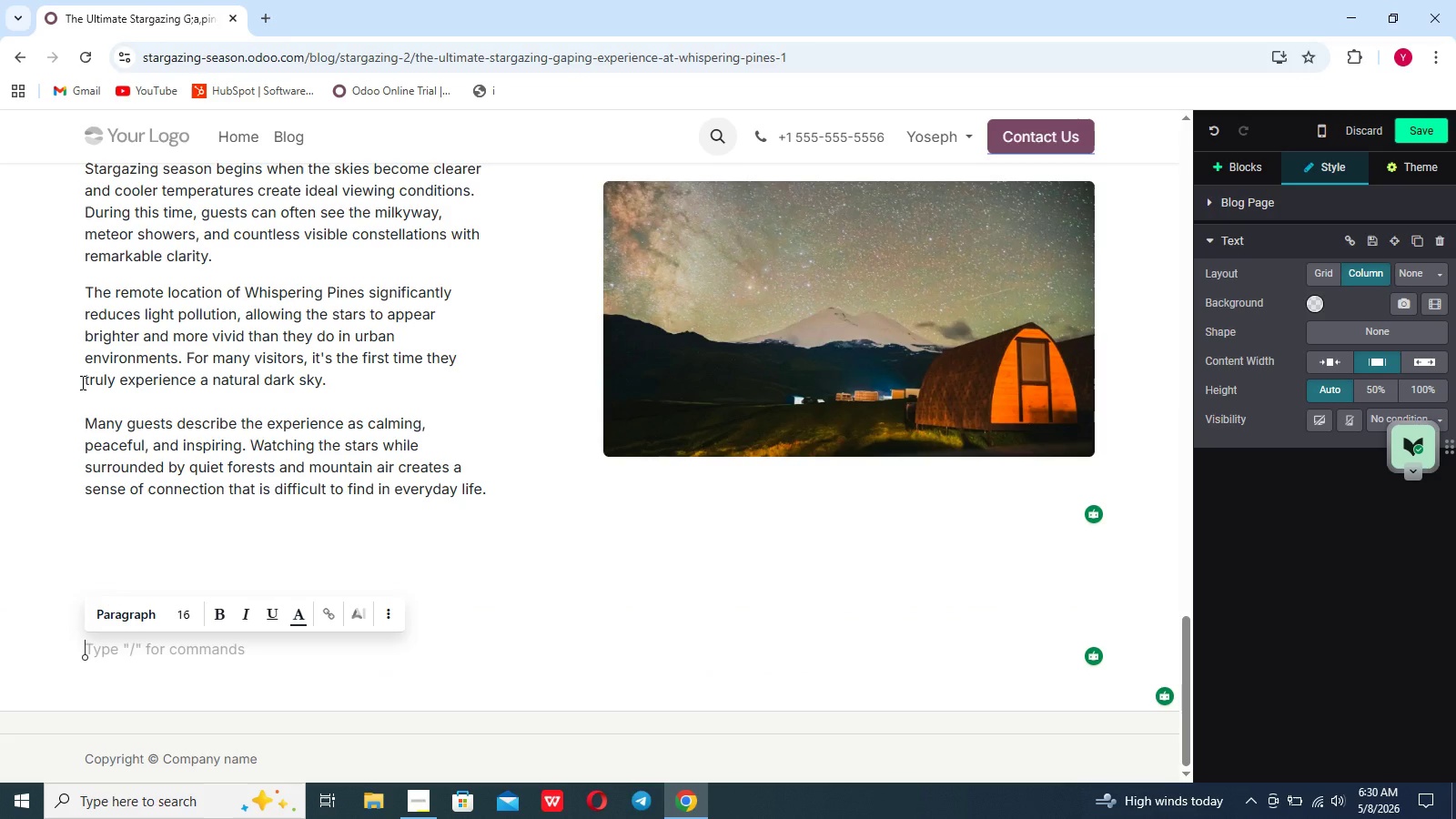 
key(Backspace)
 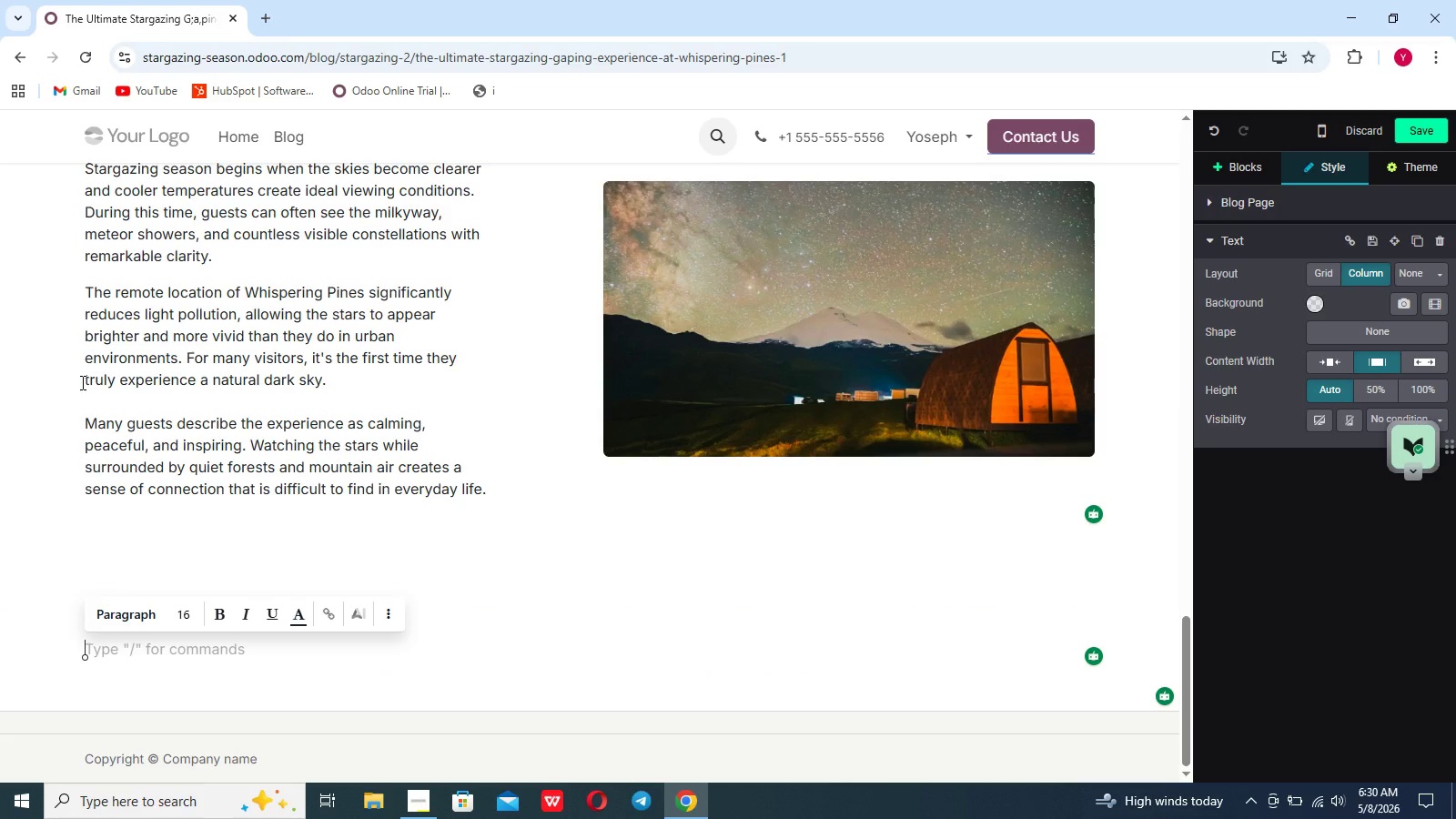 
key(Shift+L)
 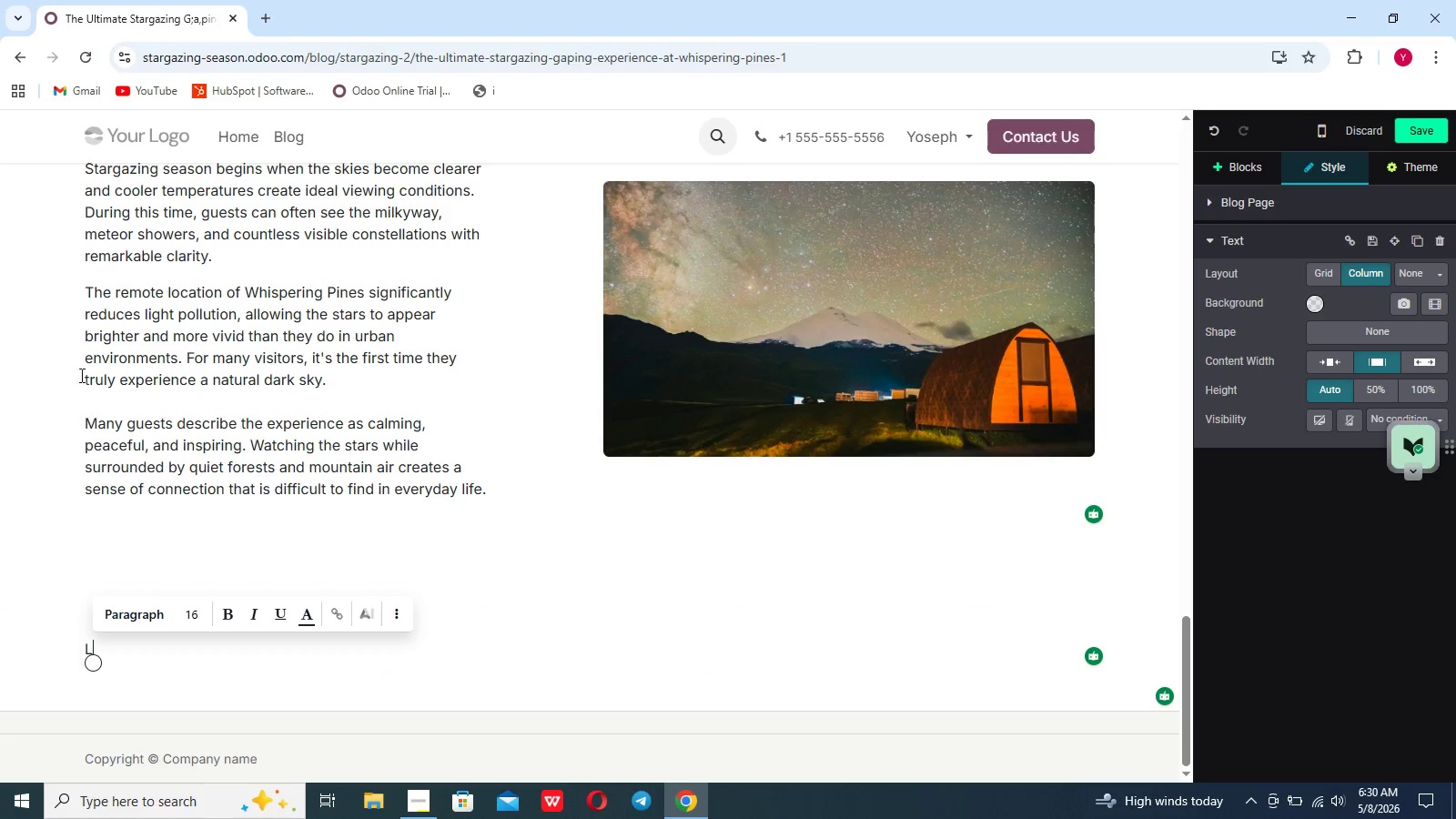 
type(uxury Comfort Meets Outdoor Adventure)
 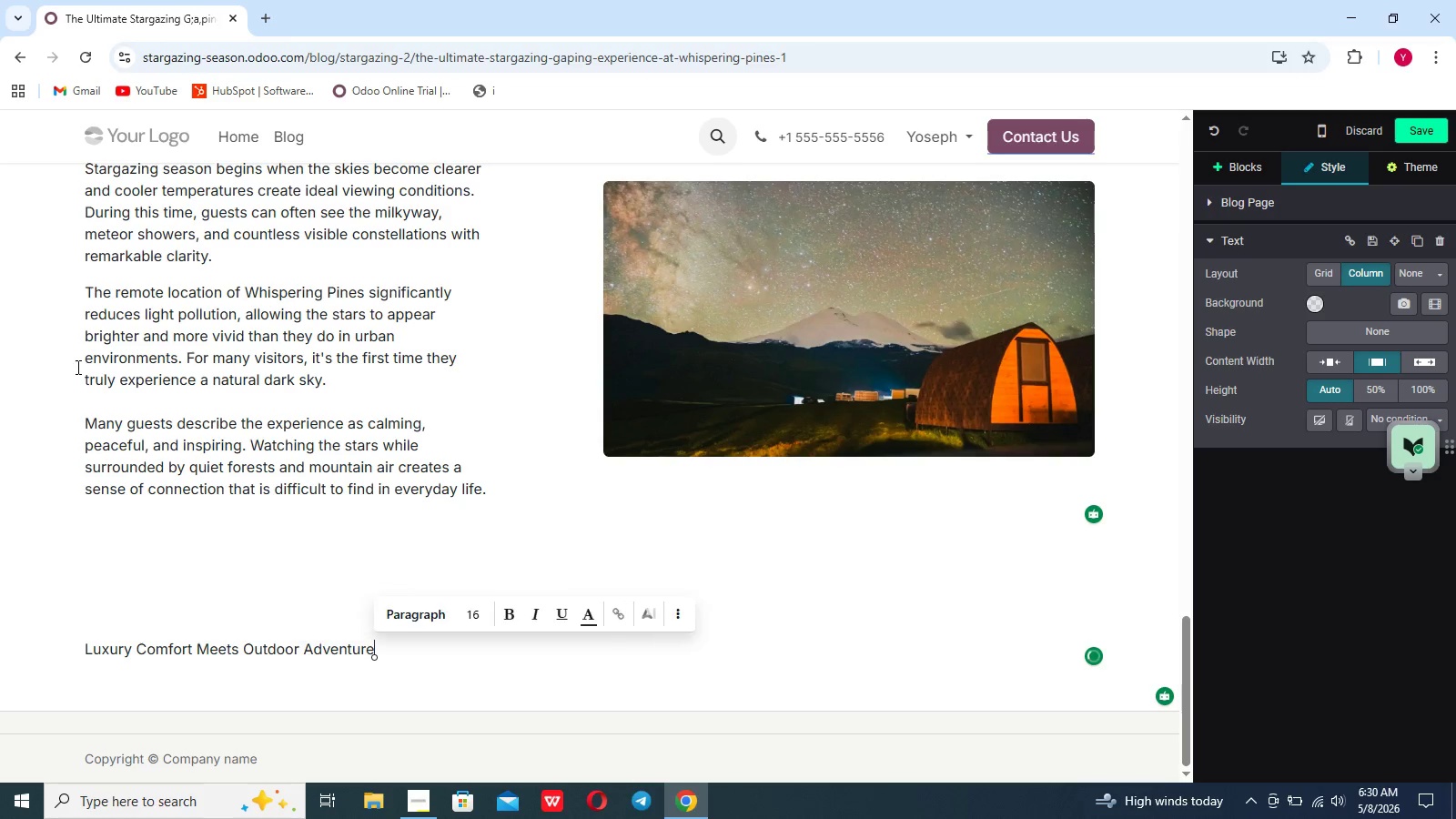 
left_click_drag(start_coordinate=[375, 644], to_coordinate=[59, 631])
 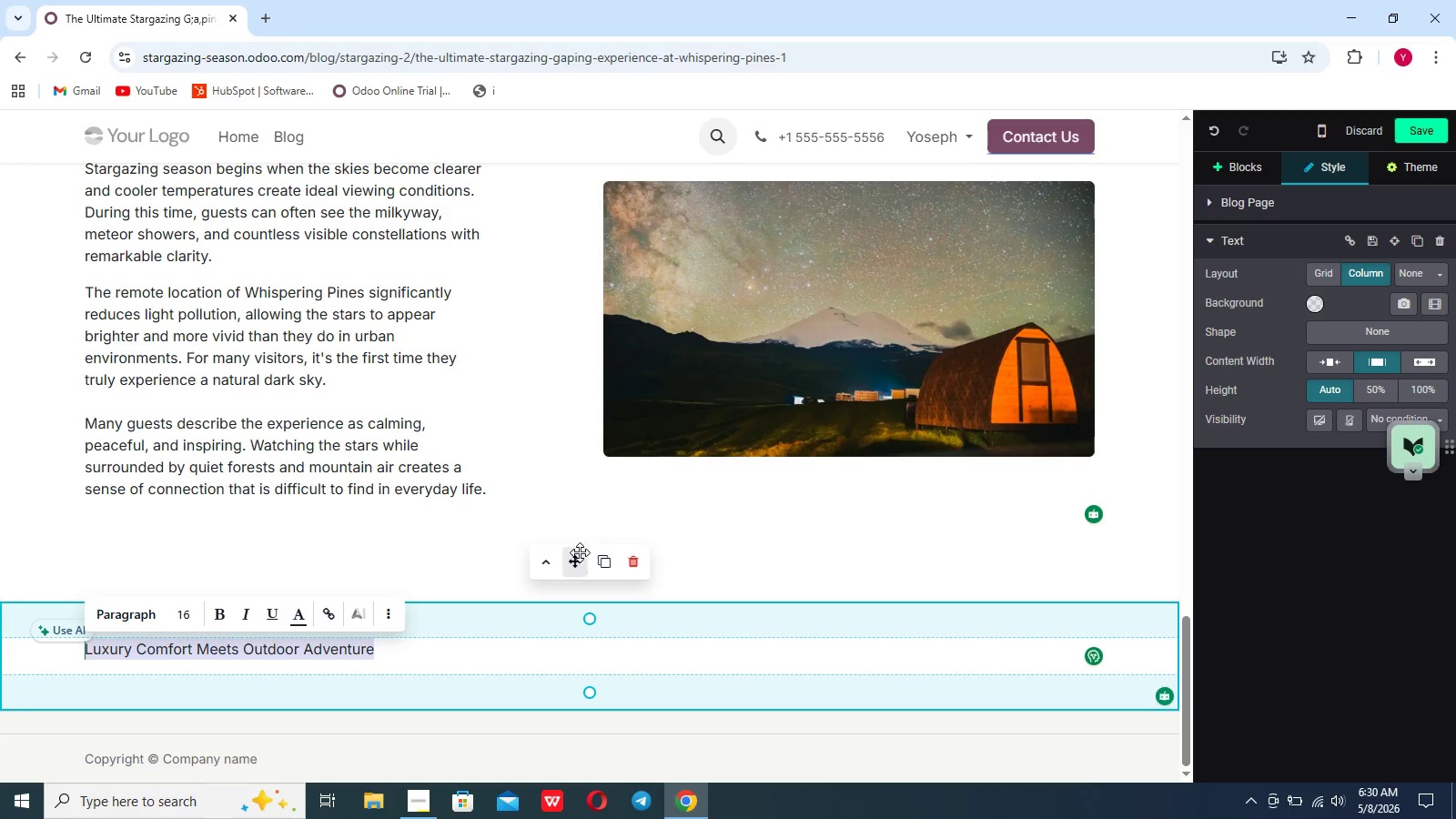 
left_click([638, 568])
 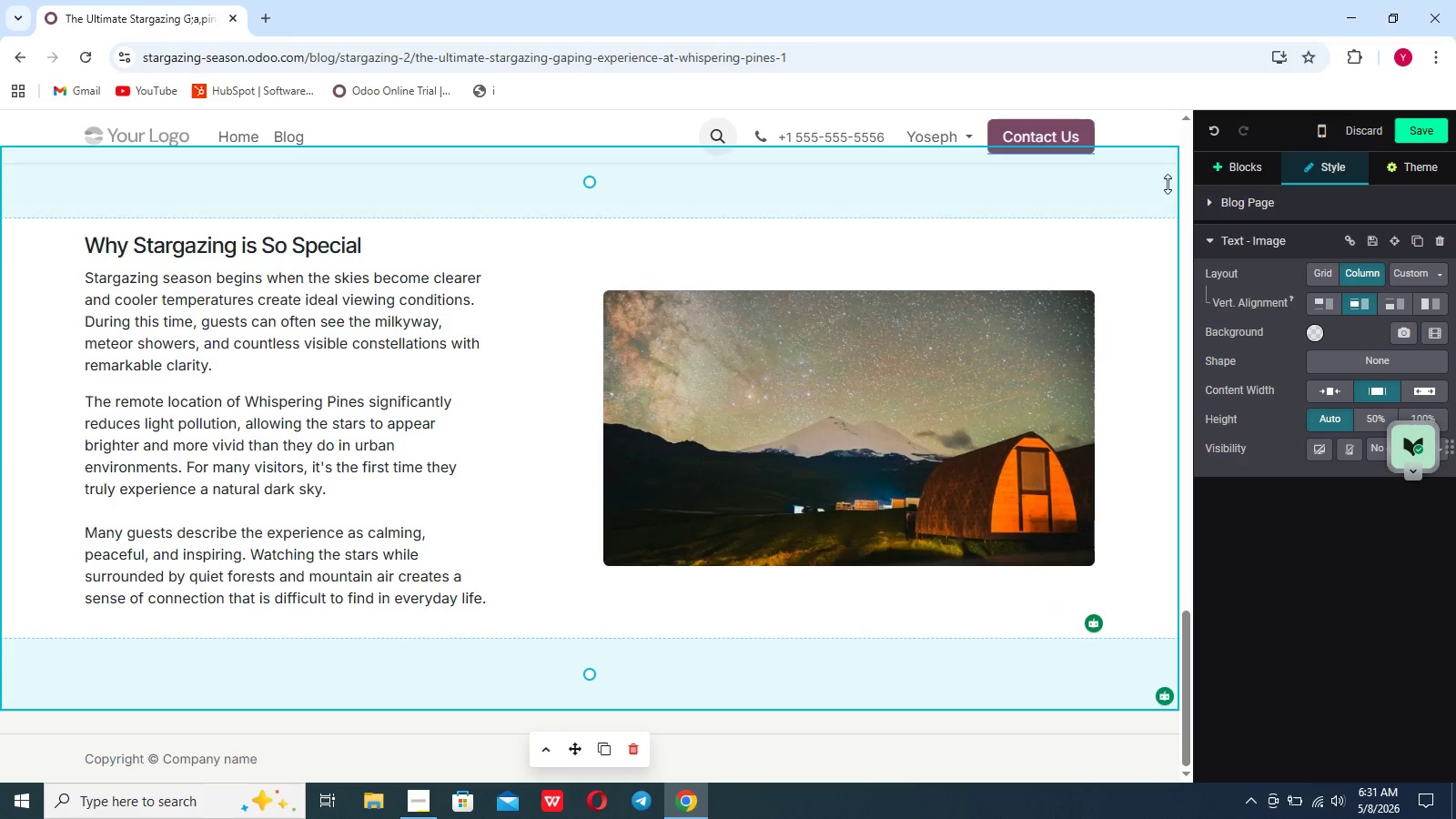 
left_click([1254, 168])
 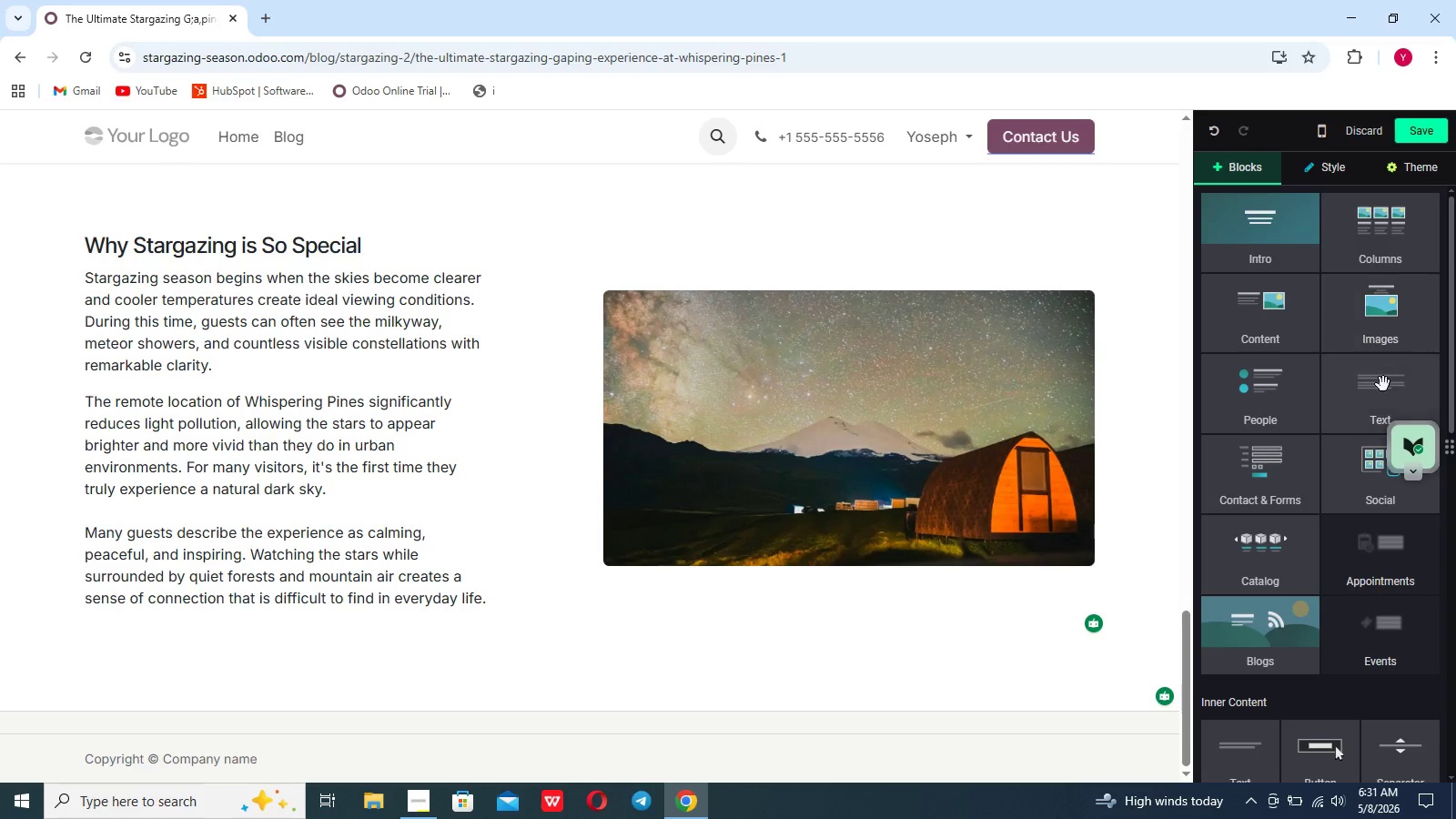 
left_click([1383, 385])
 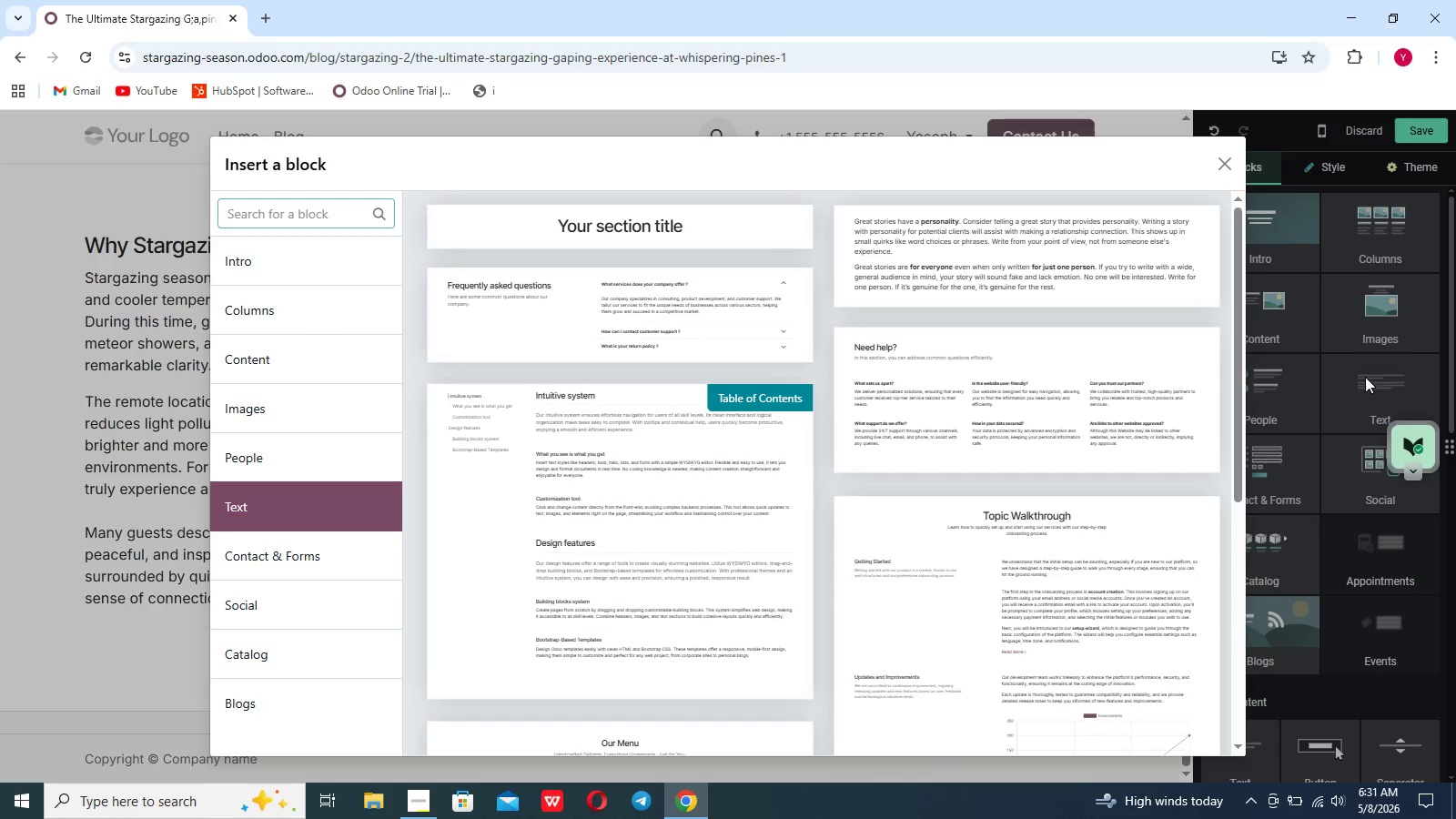 
left_click([1161, 235])
 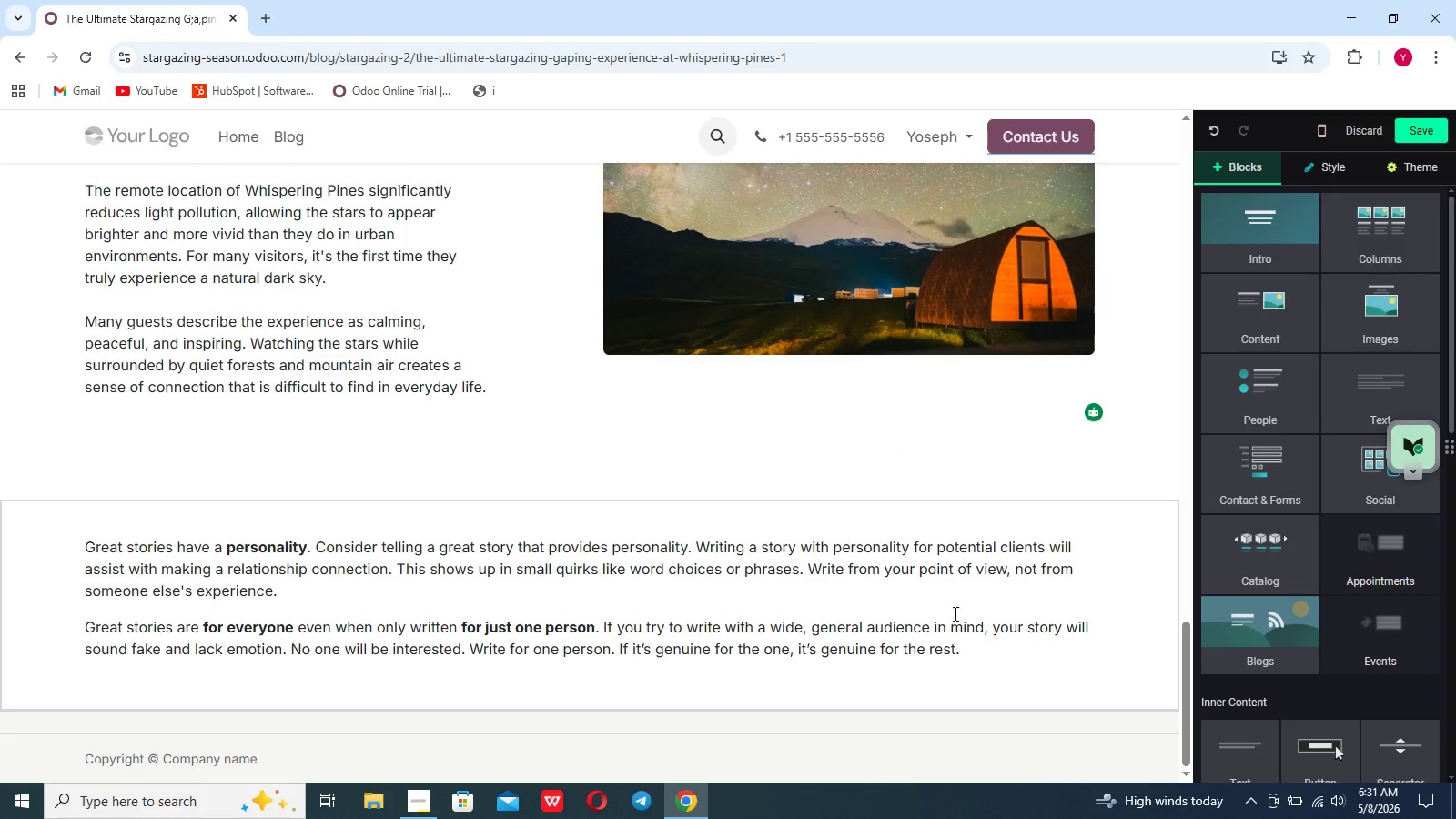 
left_click_drag(start_coordinate=[968, 651], to_coordinate=[78, 541])
 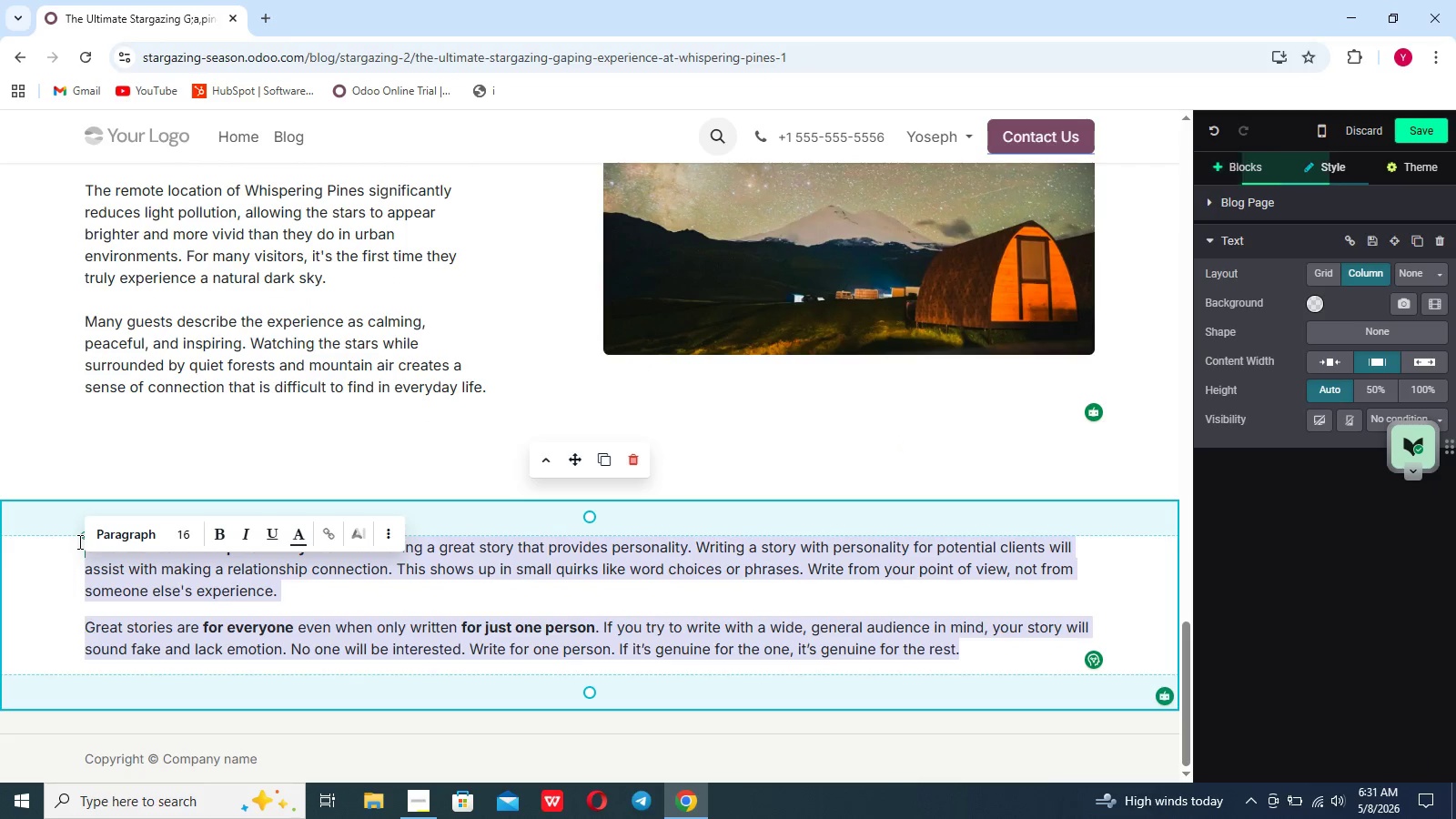 
key(Backspace)
type(Luxu)
 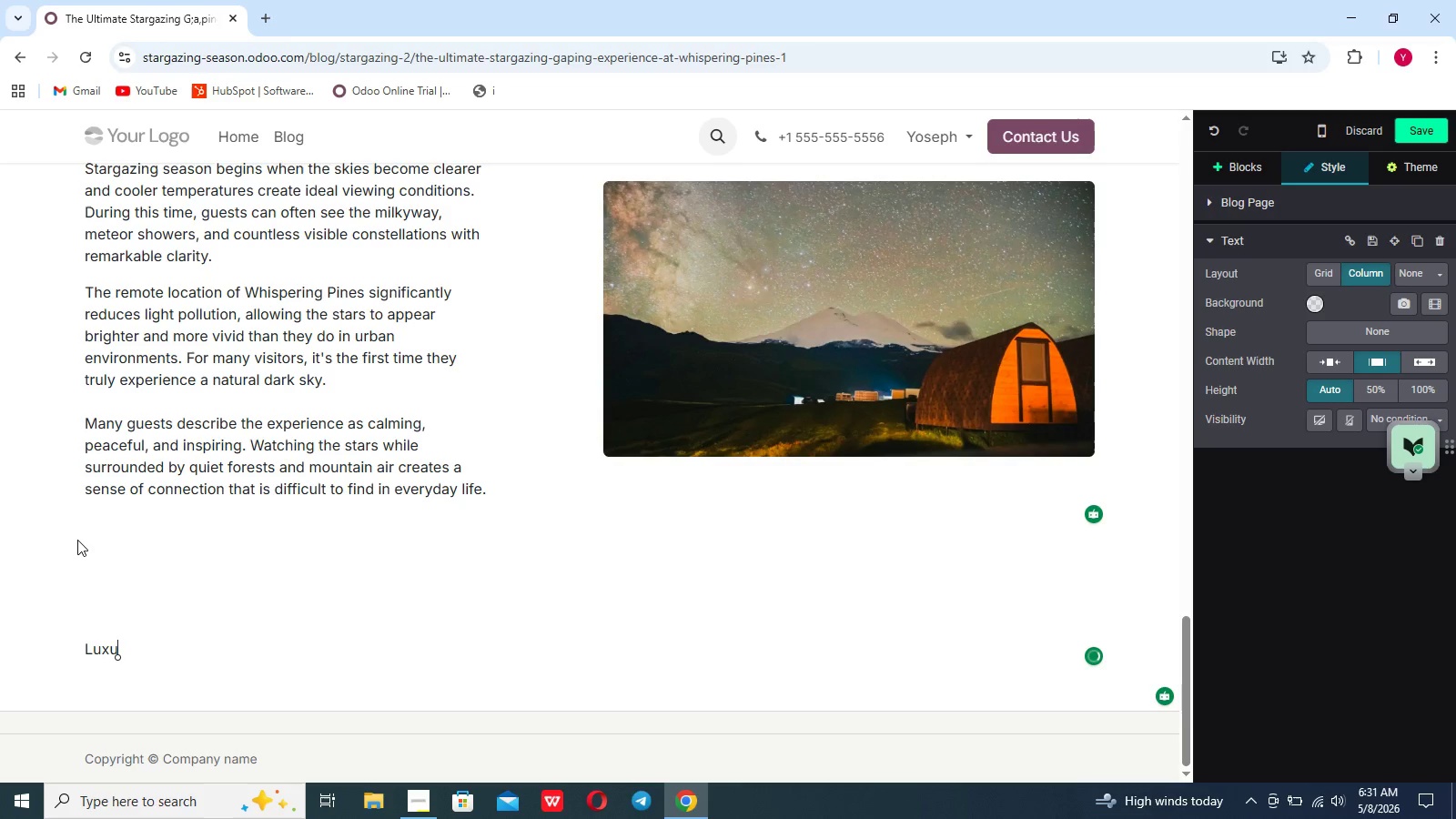 
 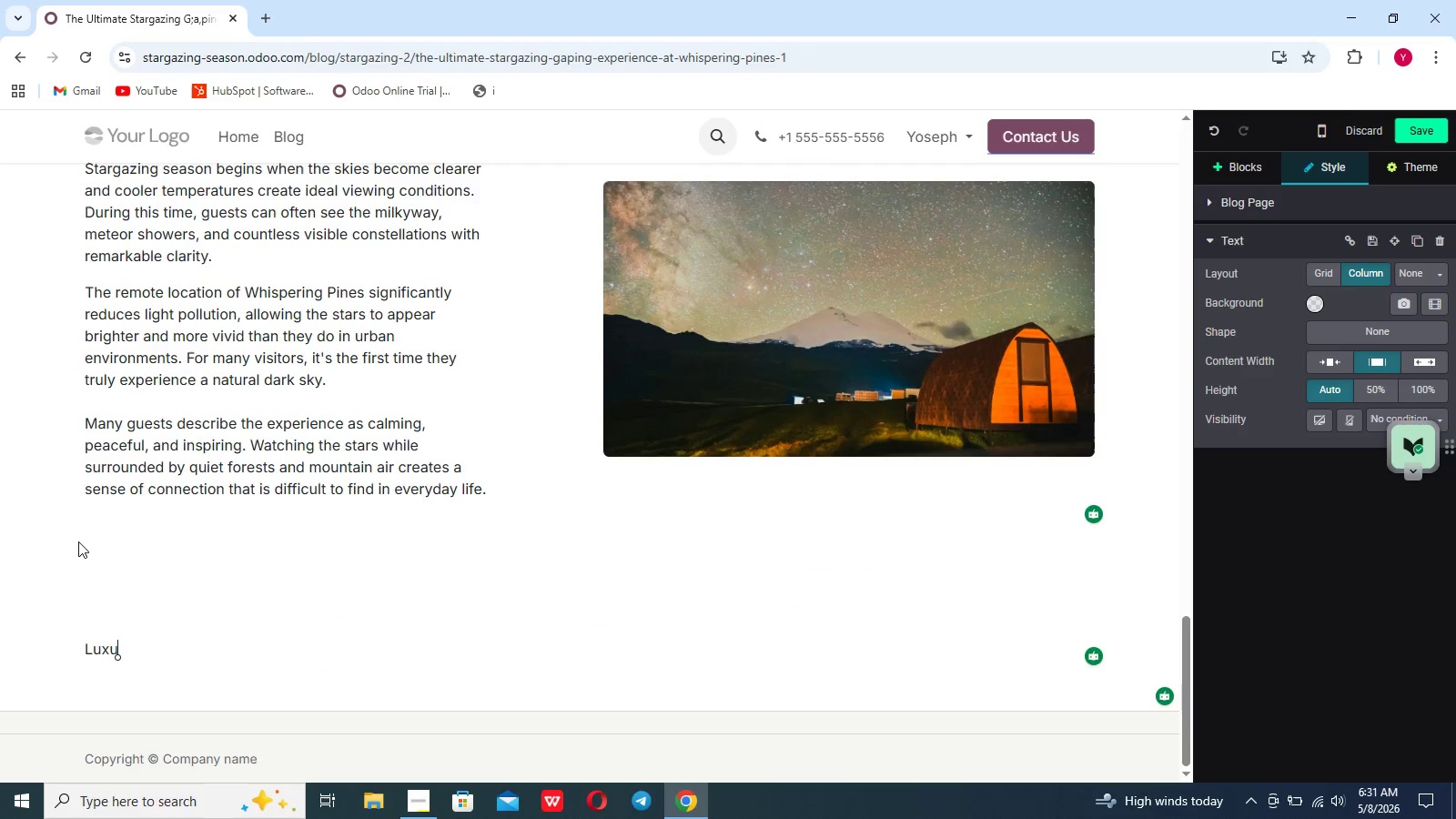 
type(ry Our)
key(Backspace)
type(t )
key(Backspace)
key(Backspace)
key(Backspace)
key(Backspace)
key(Backspace)
type( Comfort Meets Outo)
key(Backspace)
type(doot)
key(Backspace)
type(r Adventure)
 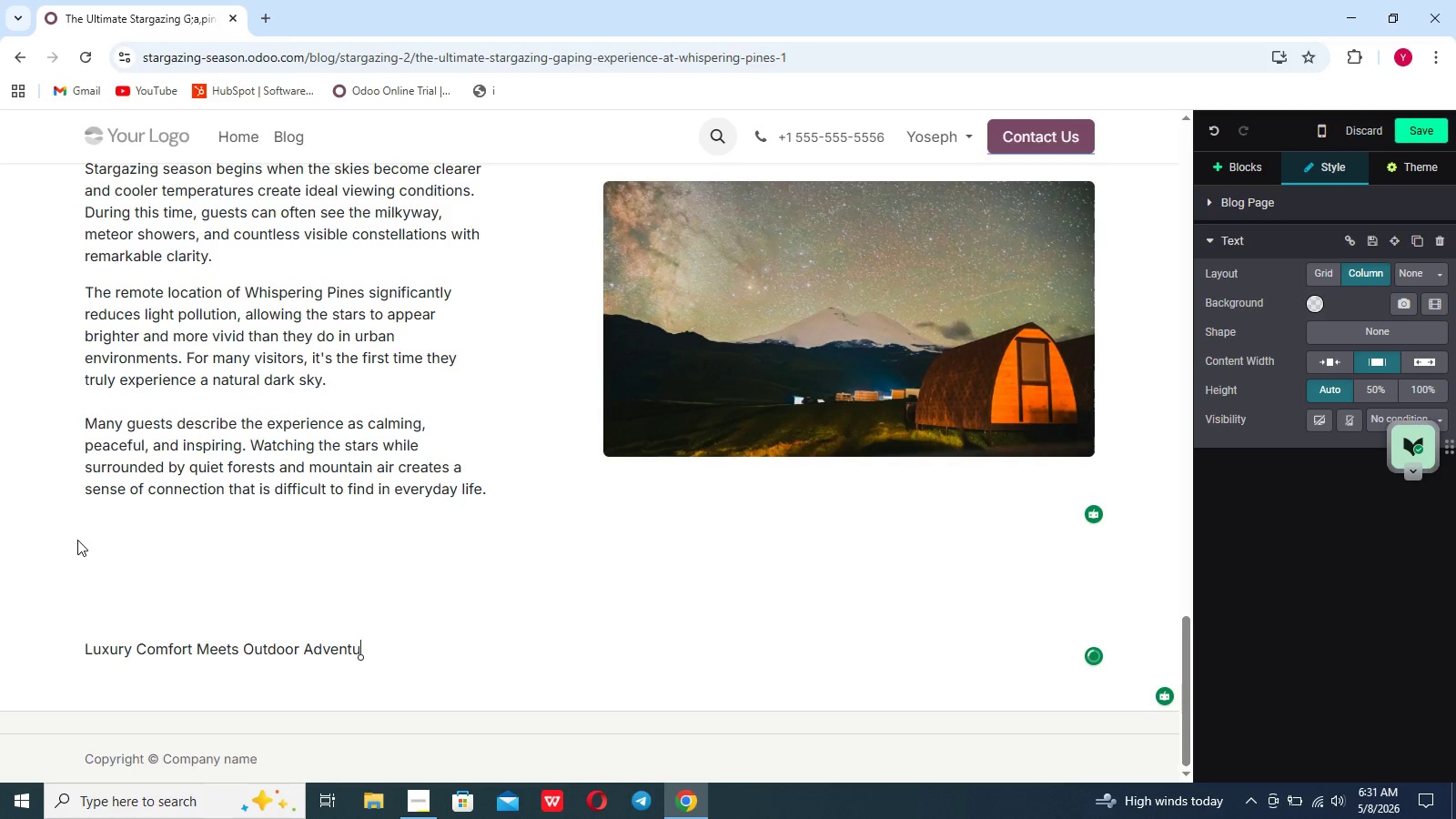 
left_click_drag(start_coordinate=[397, 651], to_coordinate=[53, 644])
 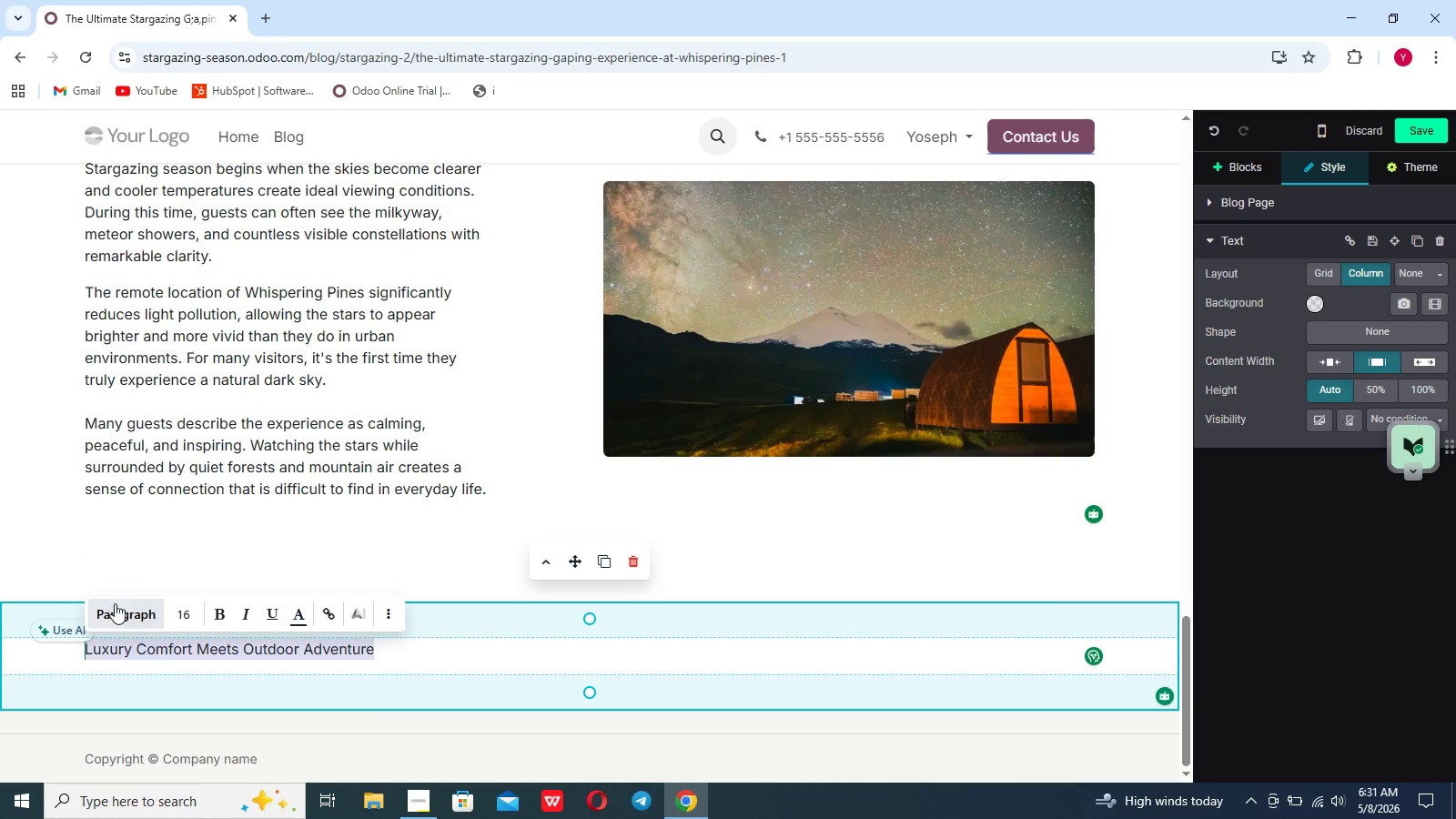 
left_click([120, 609])
 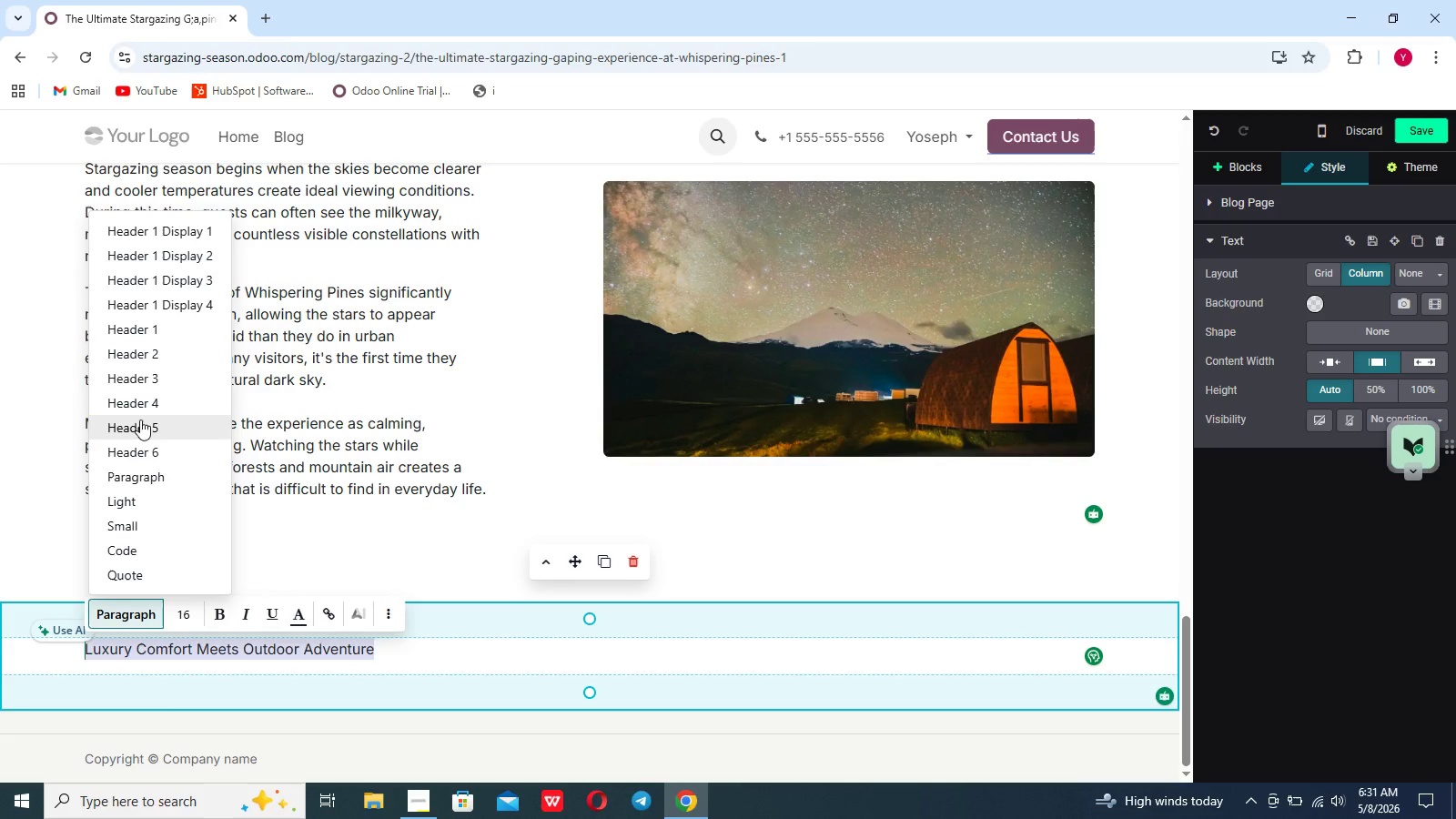 
left_click([140, 407])
 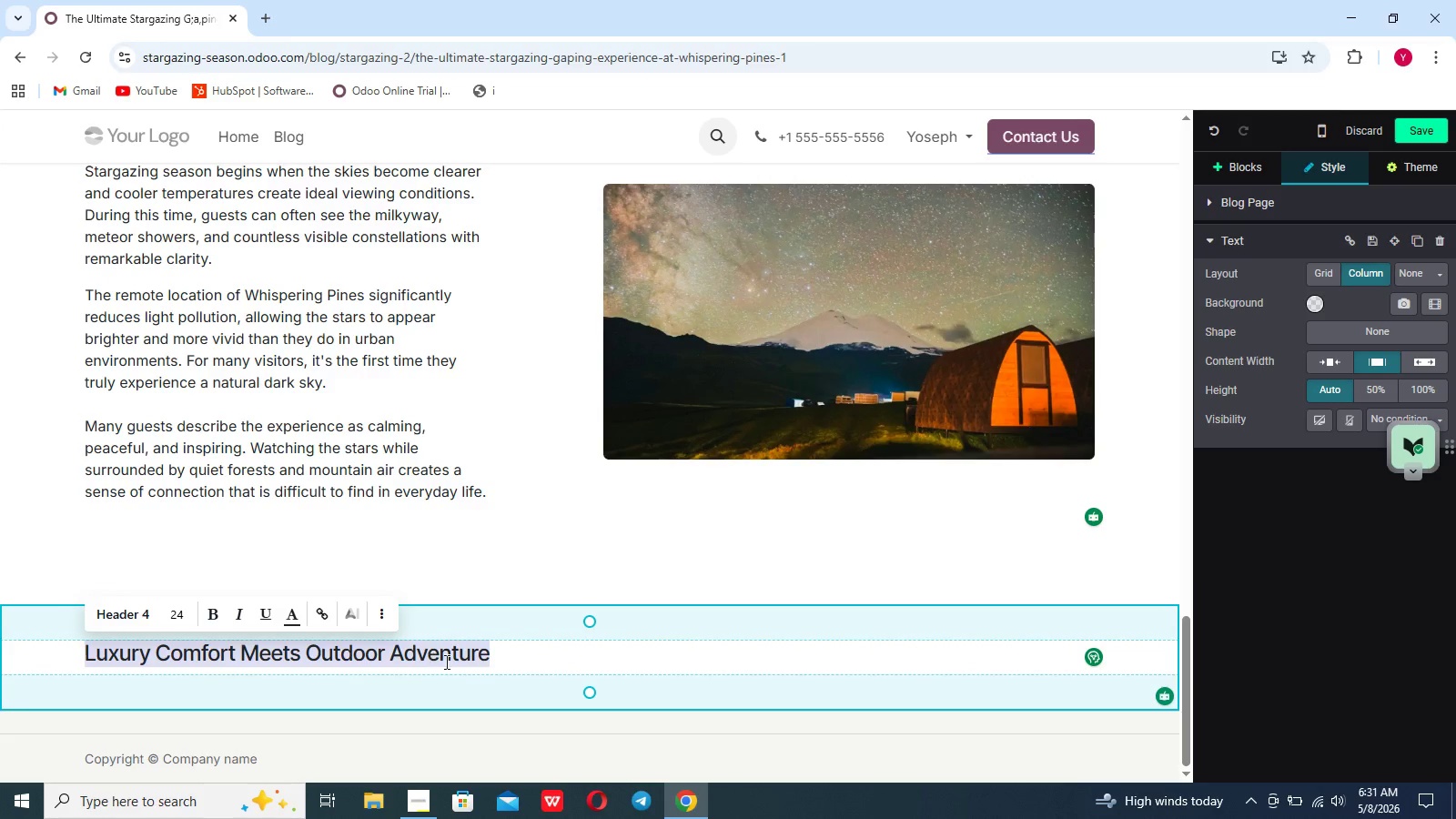 
left_click([504, 650])
 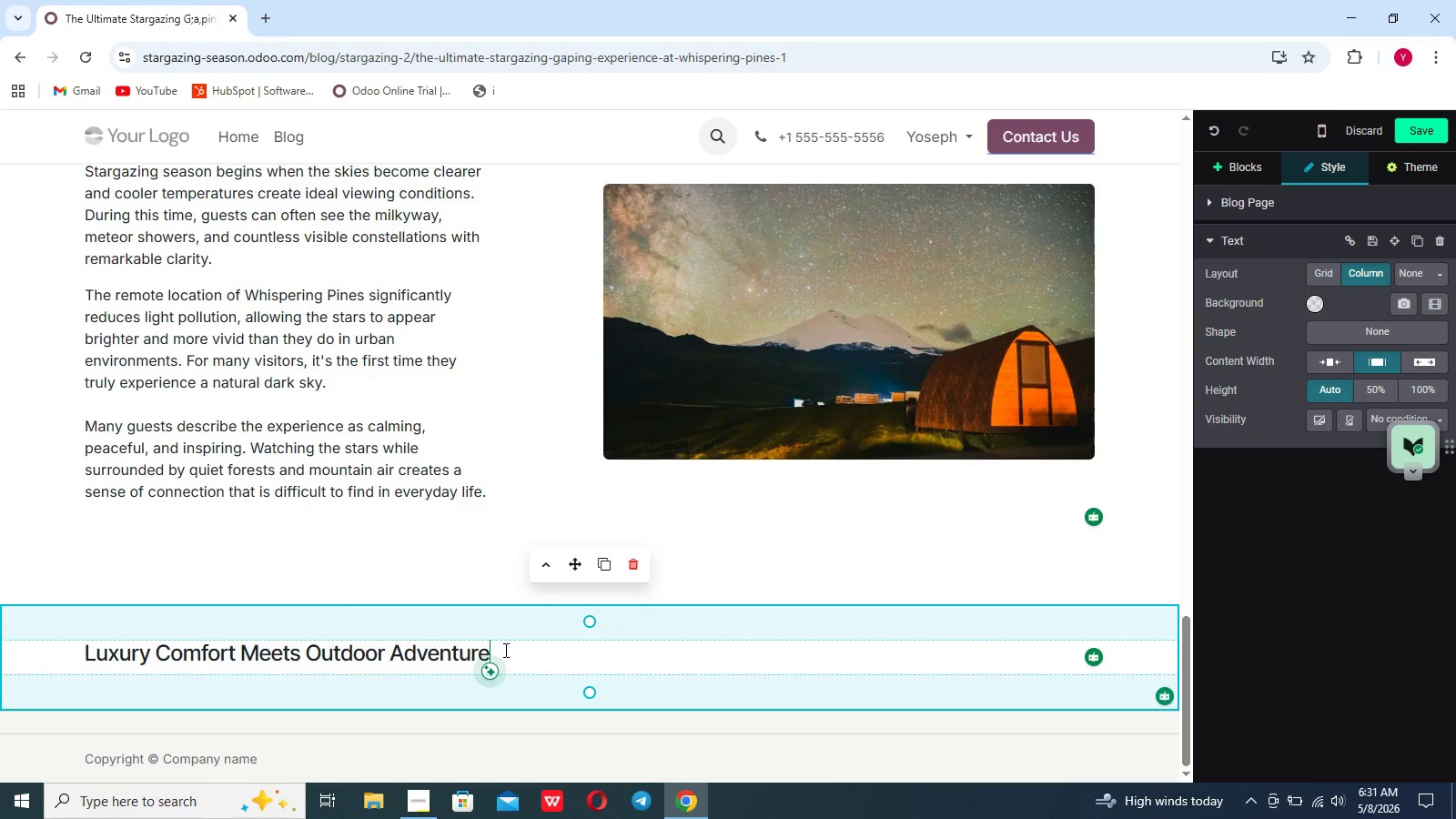 
key(Enter)
 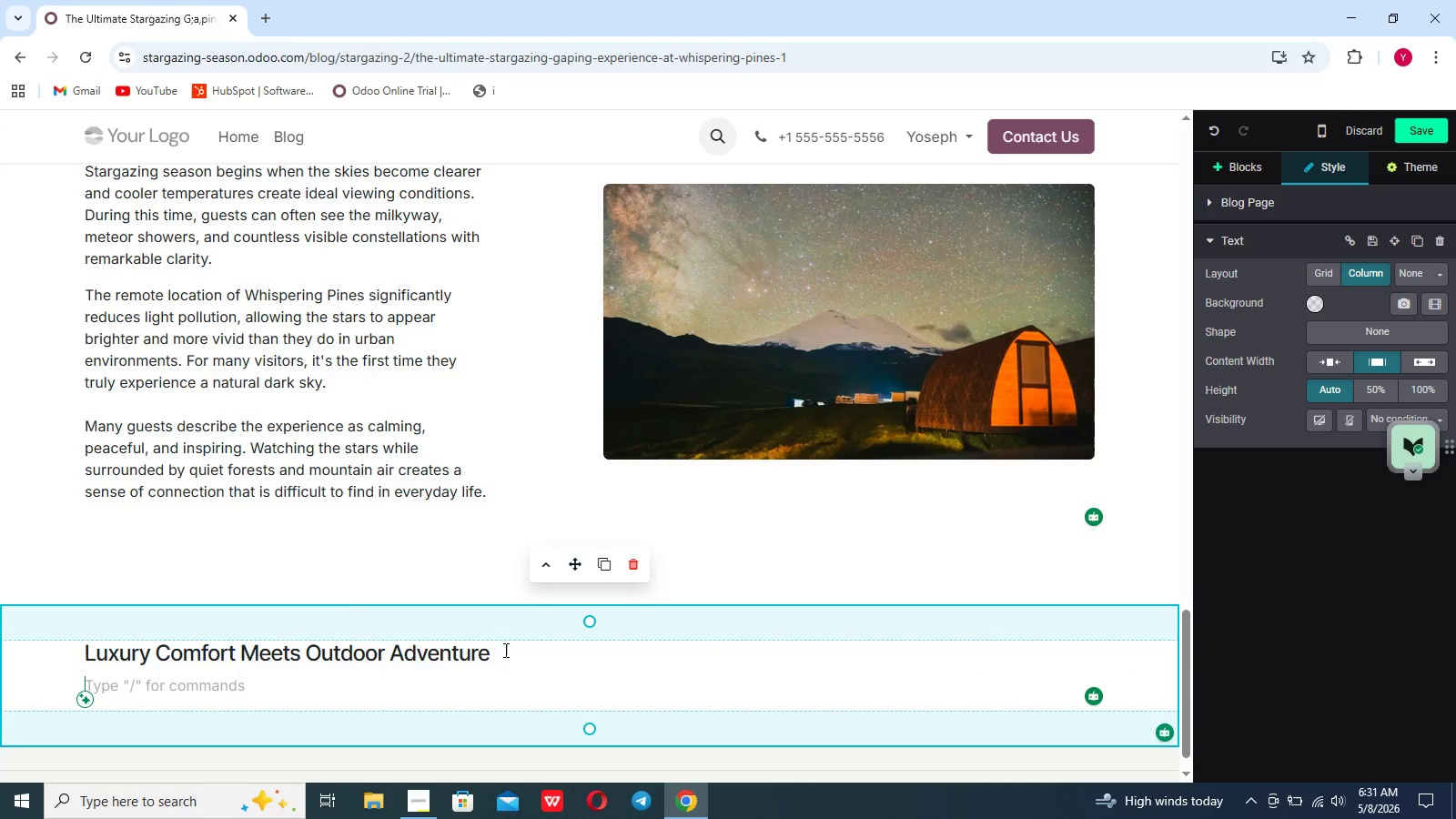 
key(Enter)
 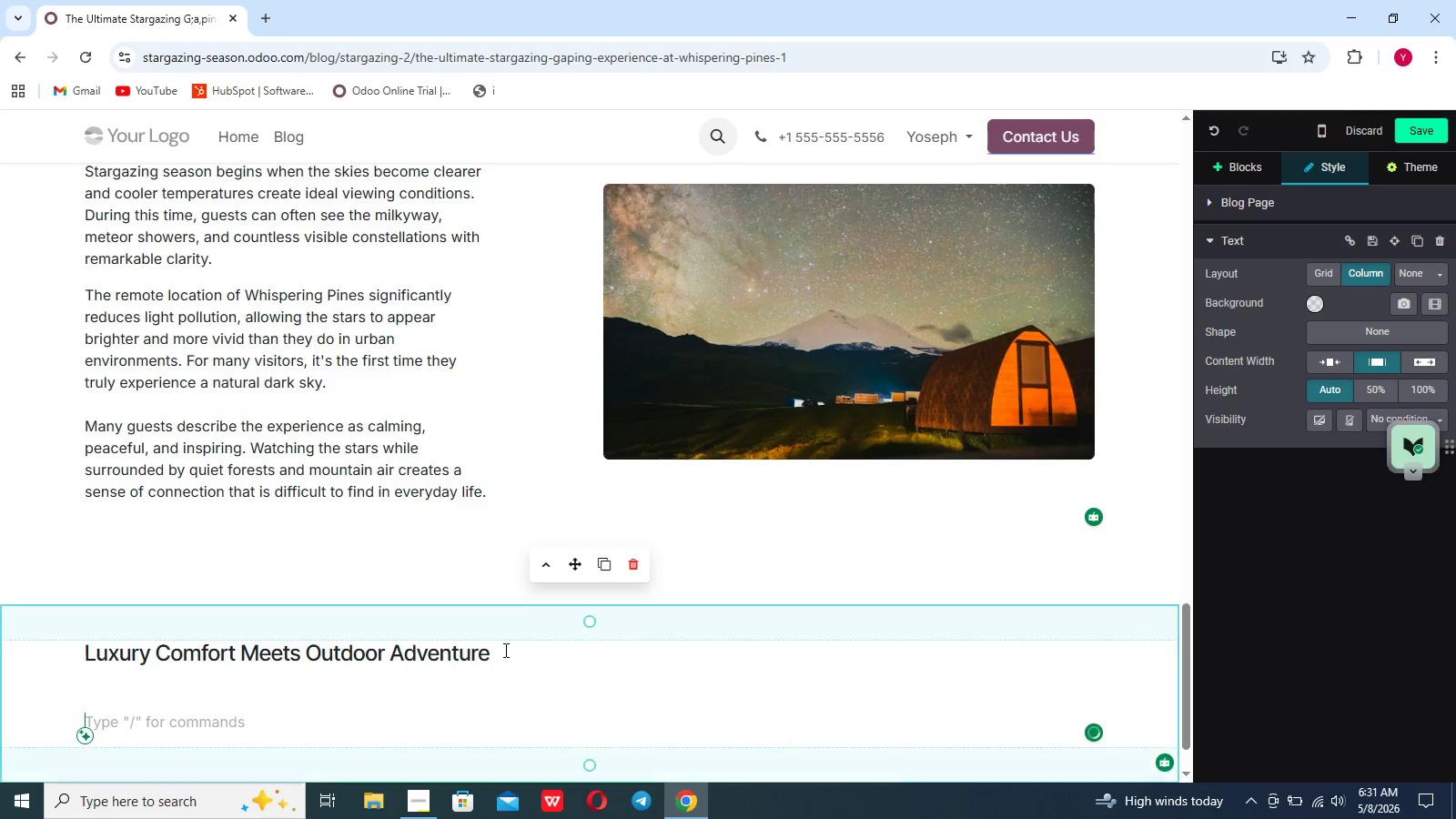 
type(One of the reasons guests love wh)
key(Backspace)
key(Backspace)
type(Whispei)
key(Backspace)
type(ring Pines is the cmbination pf comfort of outdoor adventures )
key(Backspace)
type(. Traditional camping can sometimes feel stressful p)
key(Backspace)
type(or uncomfortable, especiall)
 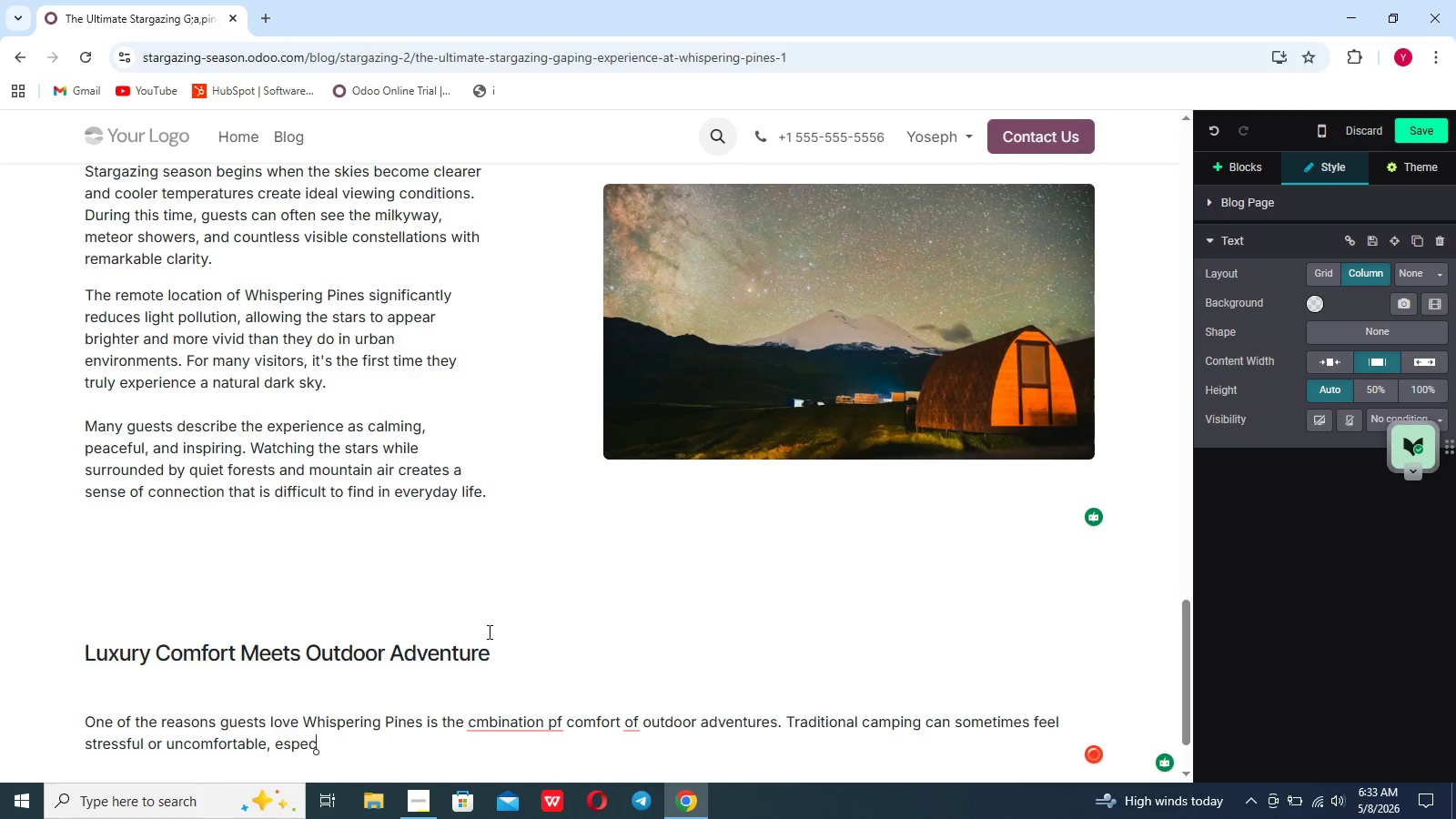 
 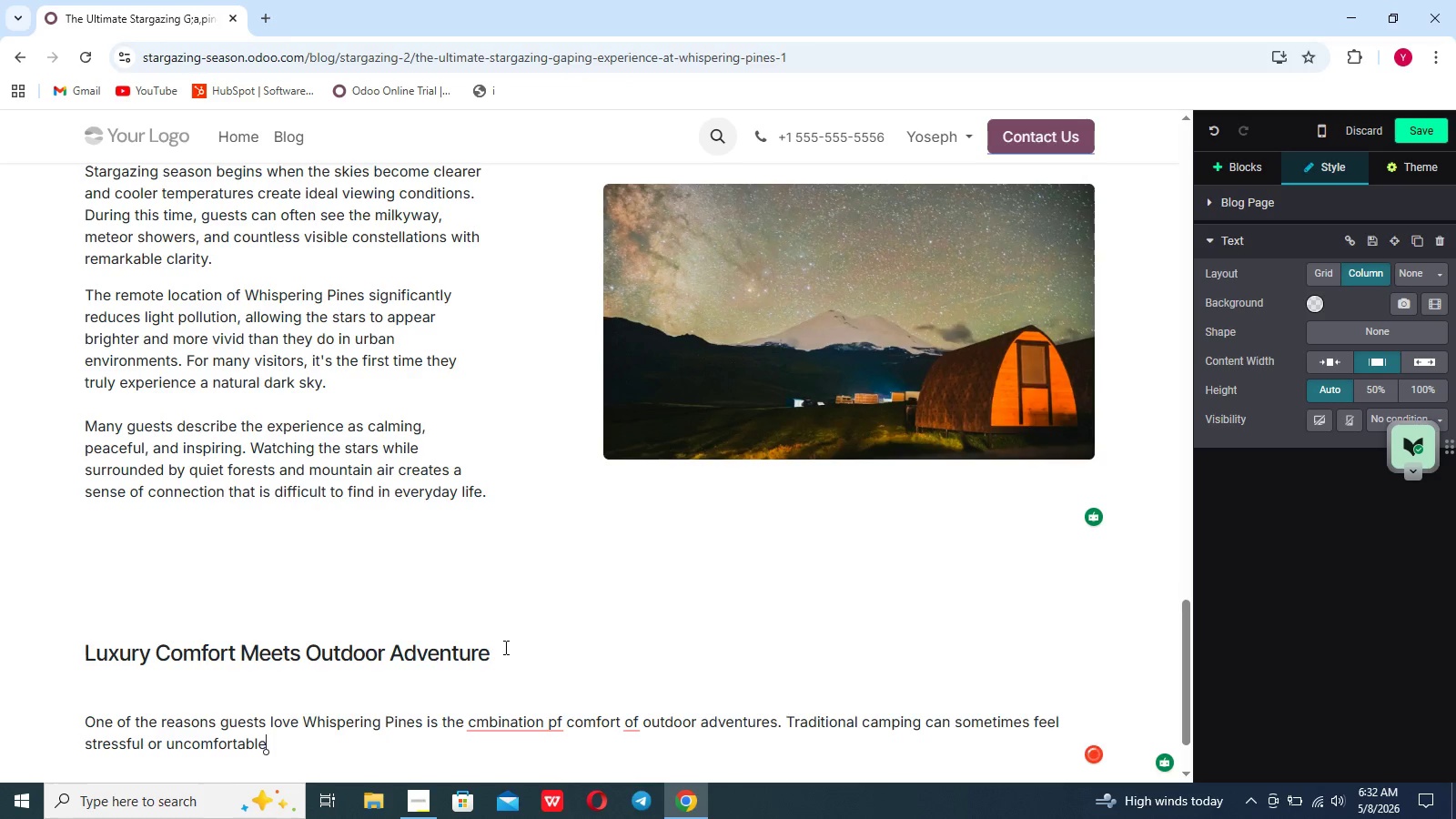 
key(Y)
 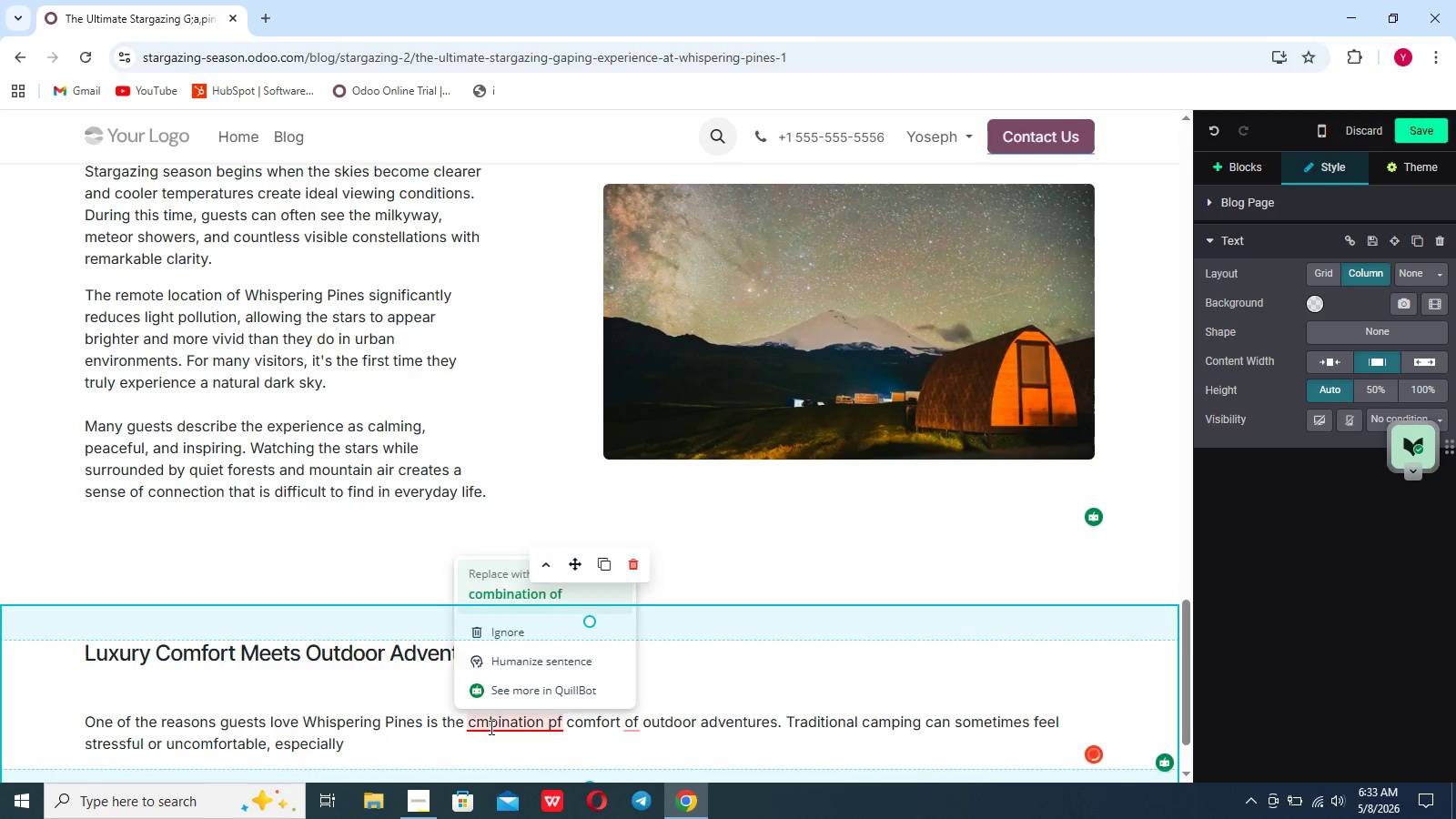 
left_click([486, 578])
 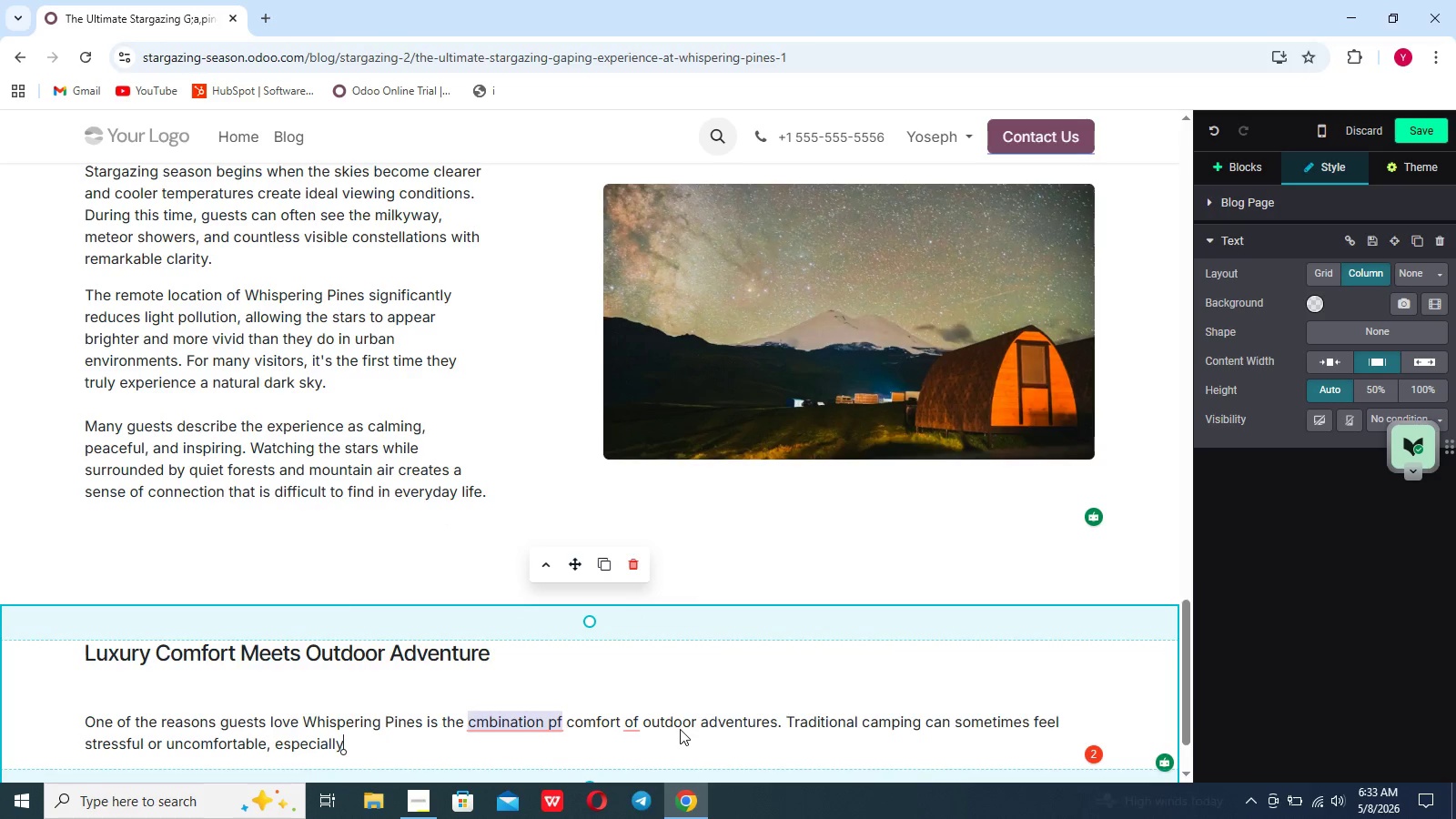 
mouse_move([639, 700])
 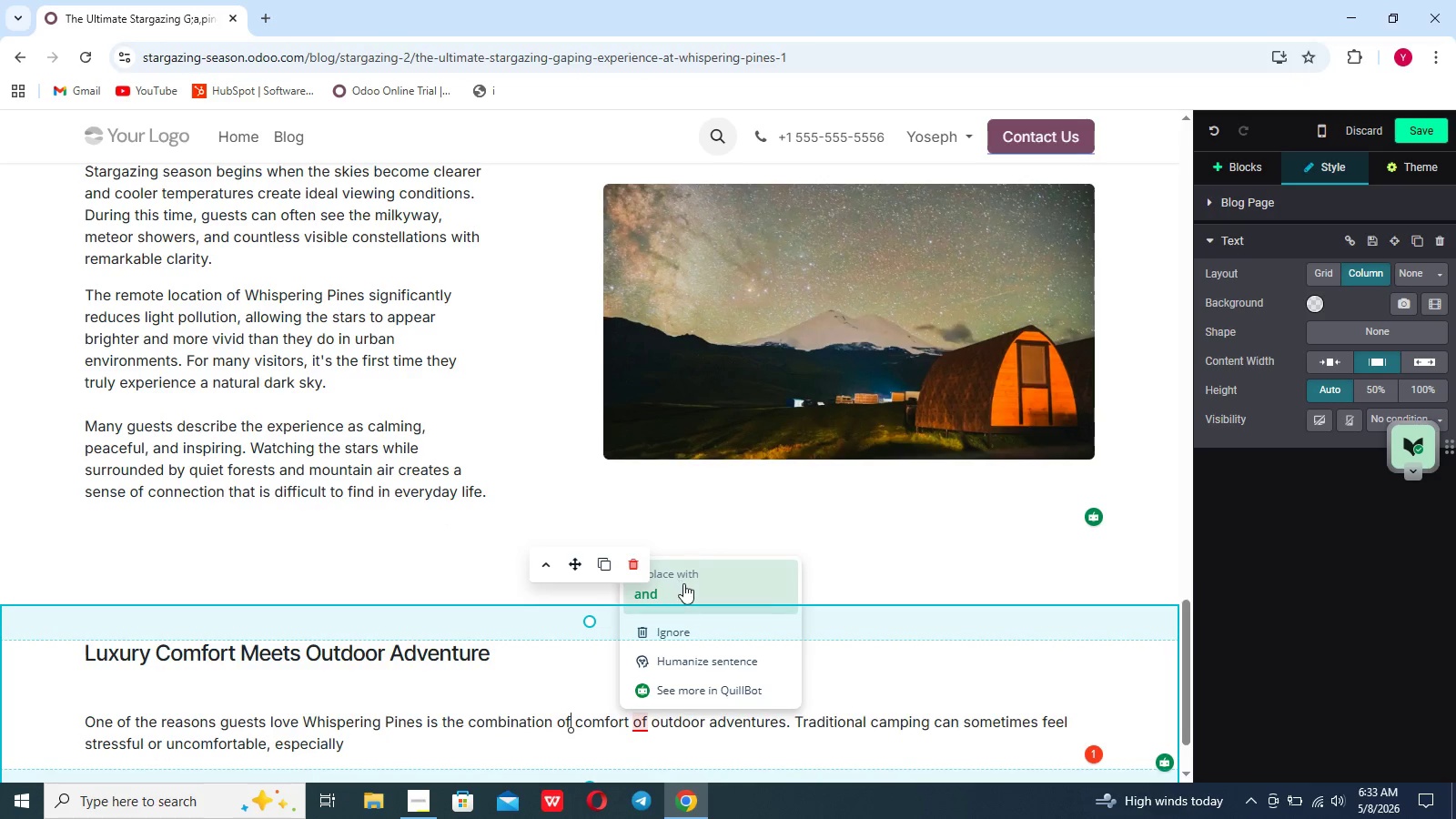 
left_click([684, 583])
 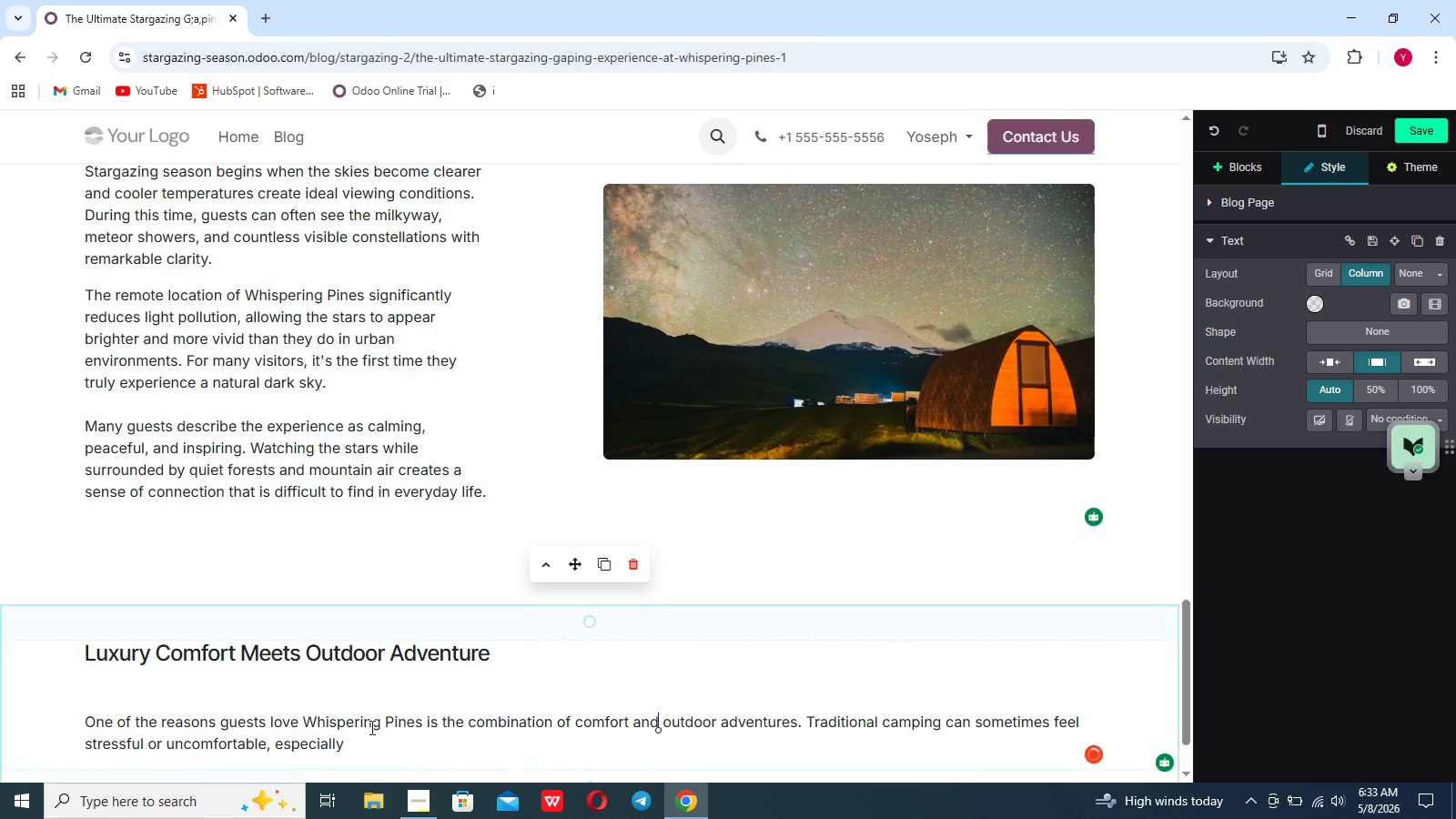 
left_click([368, 741])
 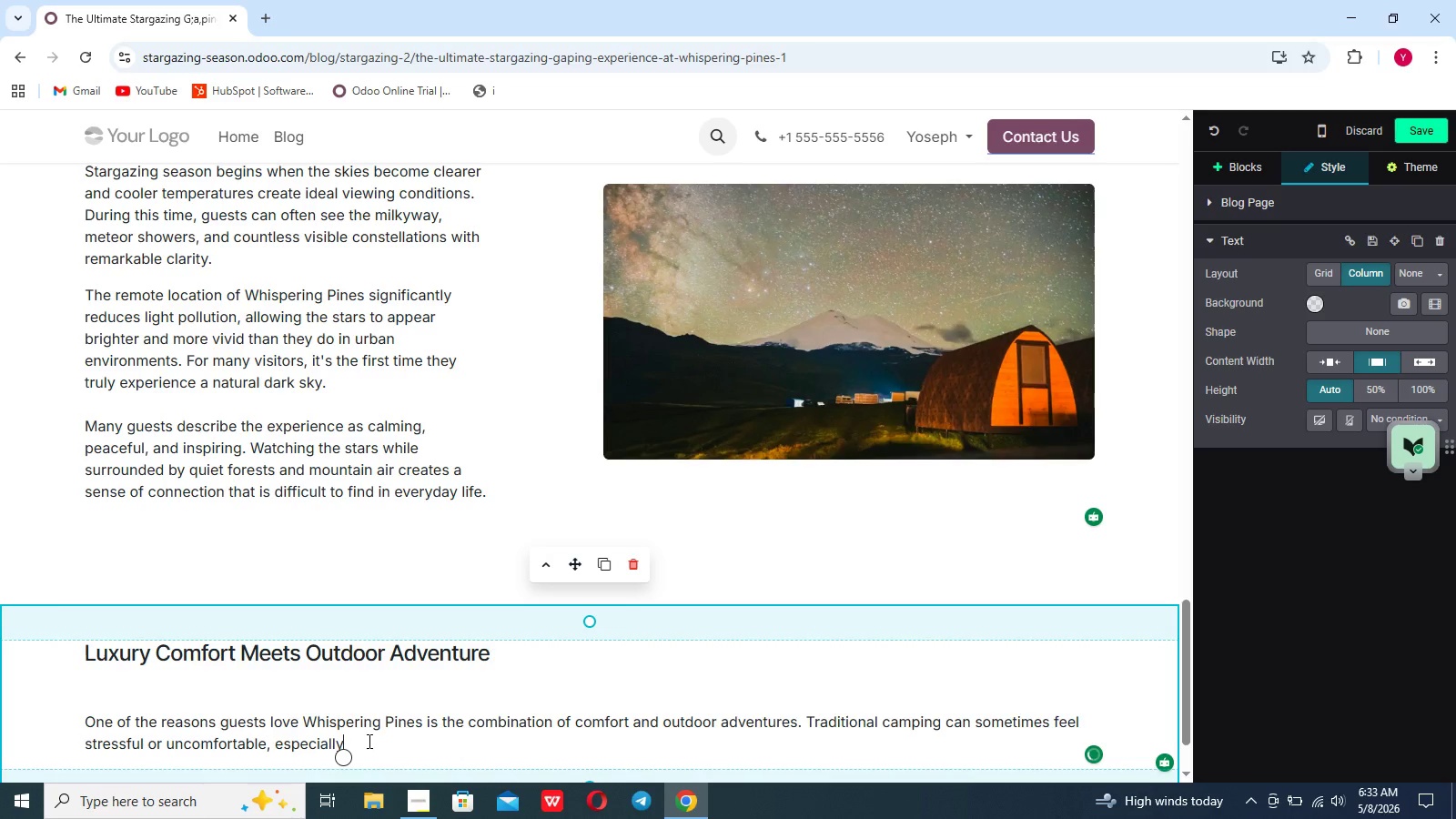 
left_click([358, 747])
 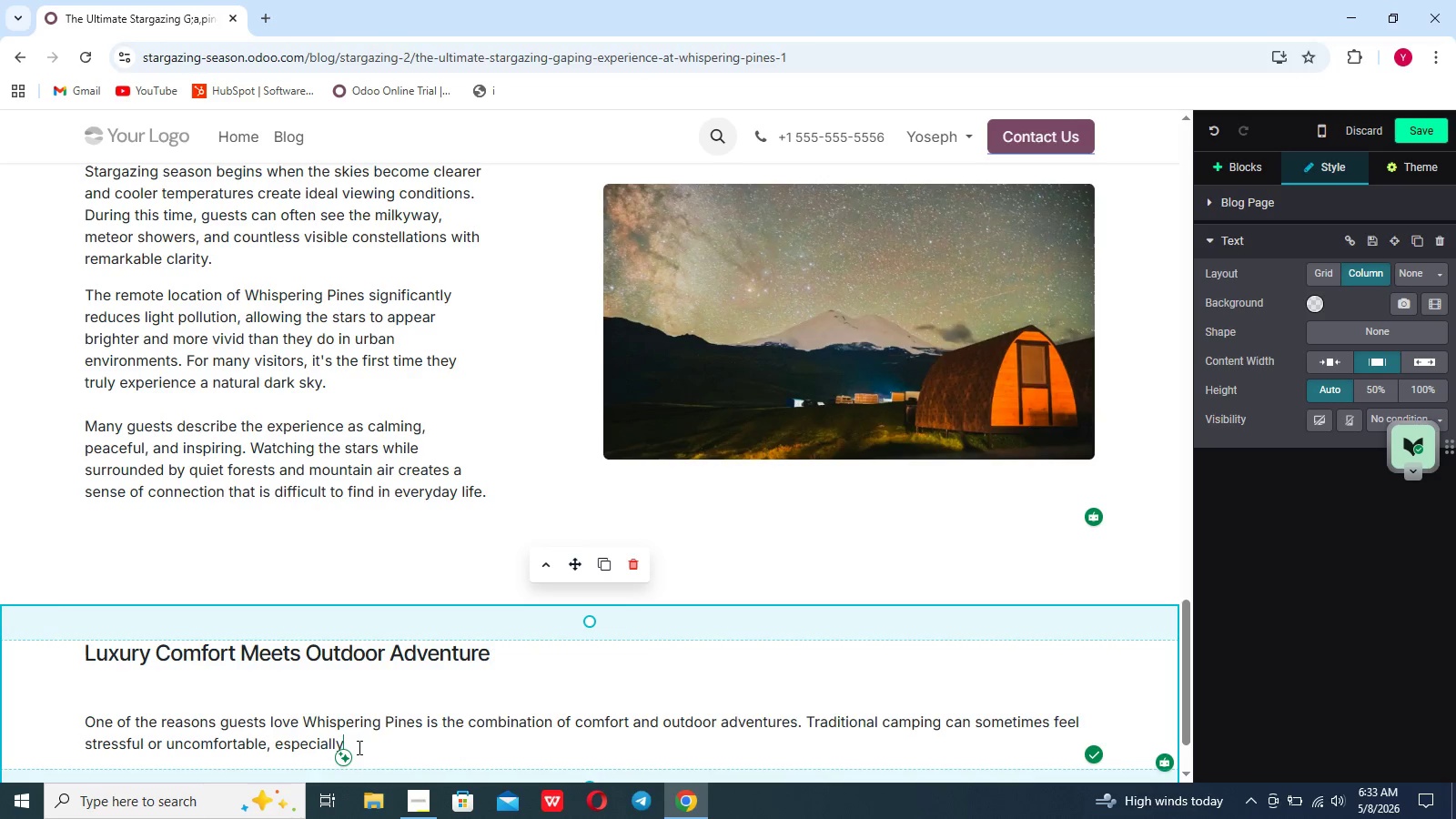 
type( for travellers unfamiliar with outdoor living, our glamping acccomodations remove those concerns while preserving the beauty of nature)
 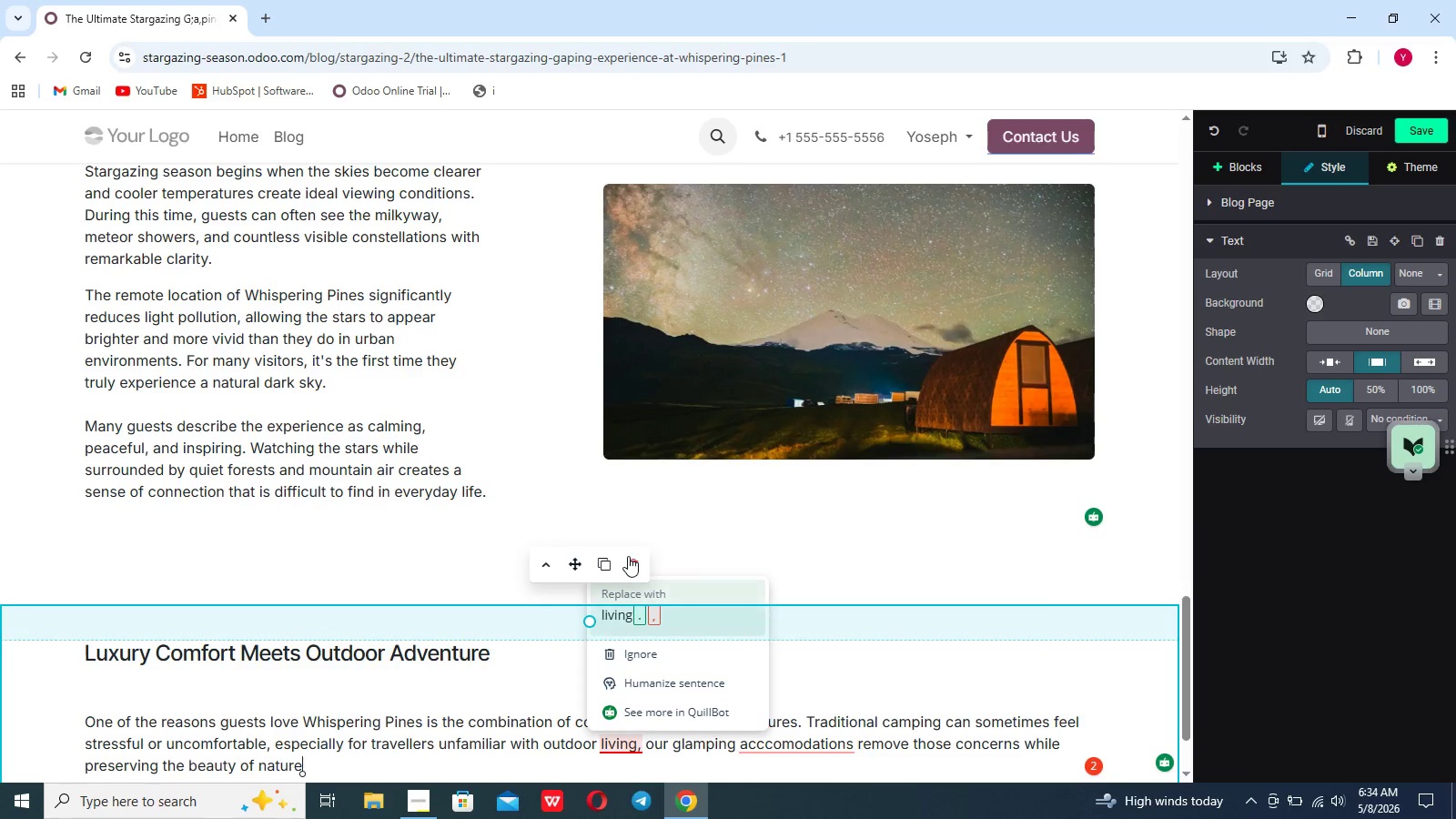 
wait(5.2)
 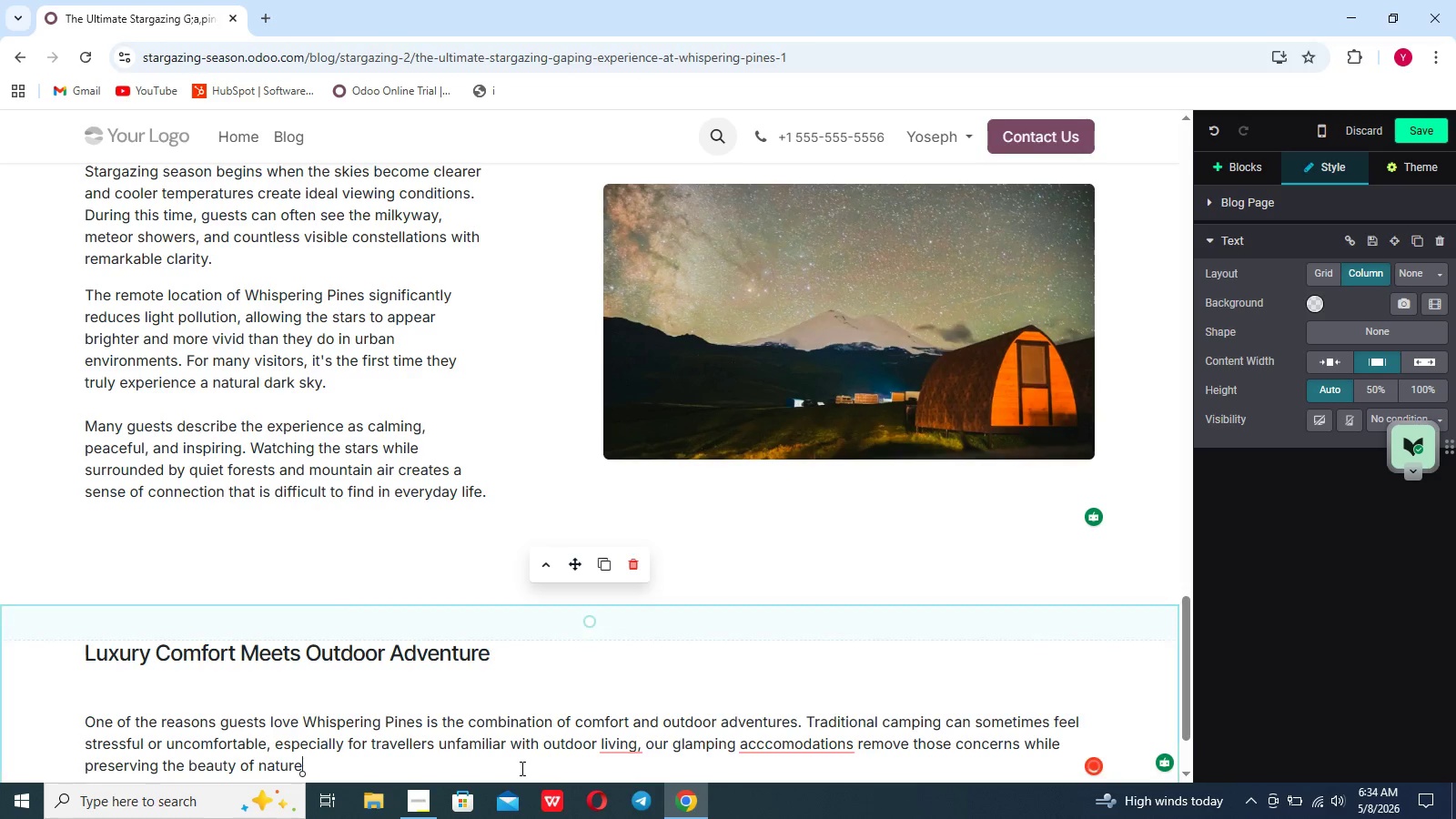 
left_click([623, 594])
 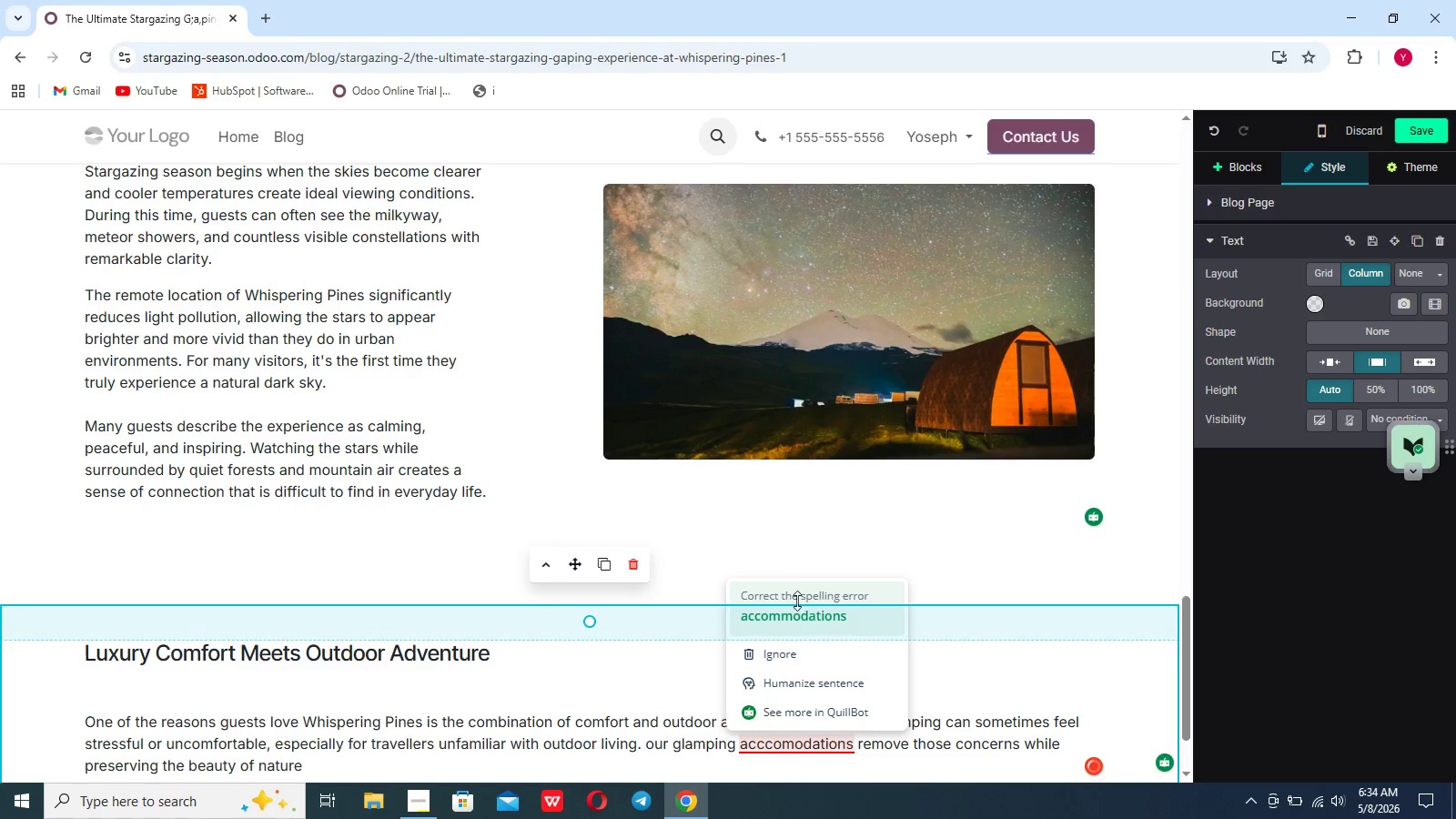 
left_click([796, 591])
 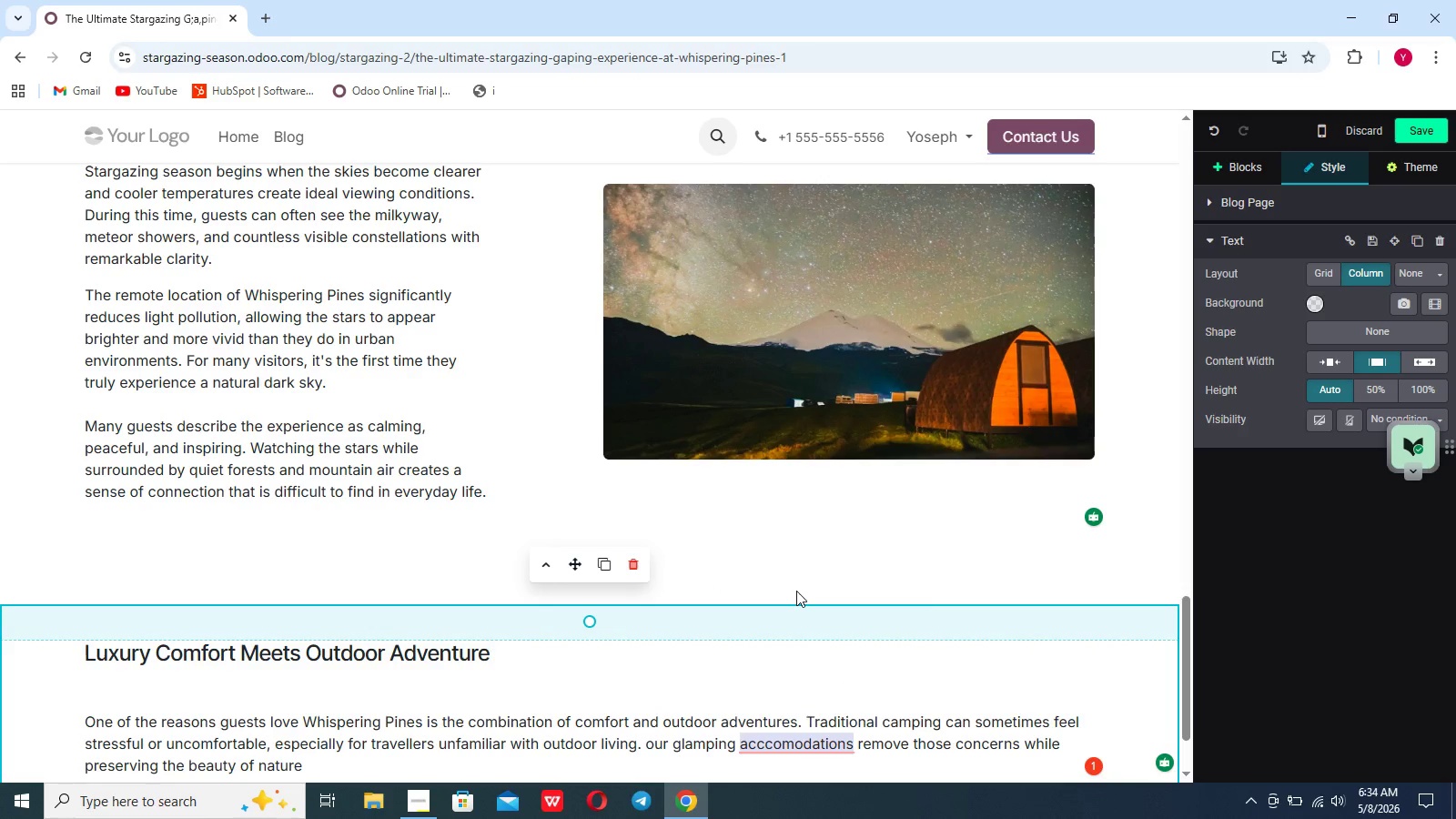 
scroll: coordinate [796, 591], scroll_direction: down, amount: 17.0
 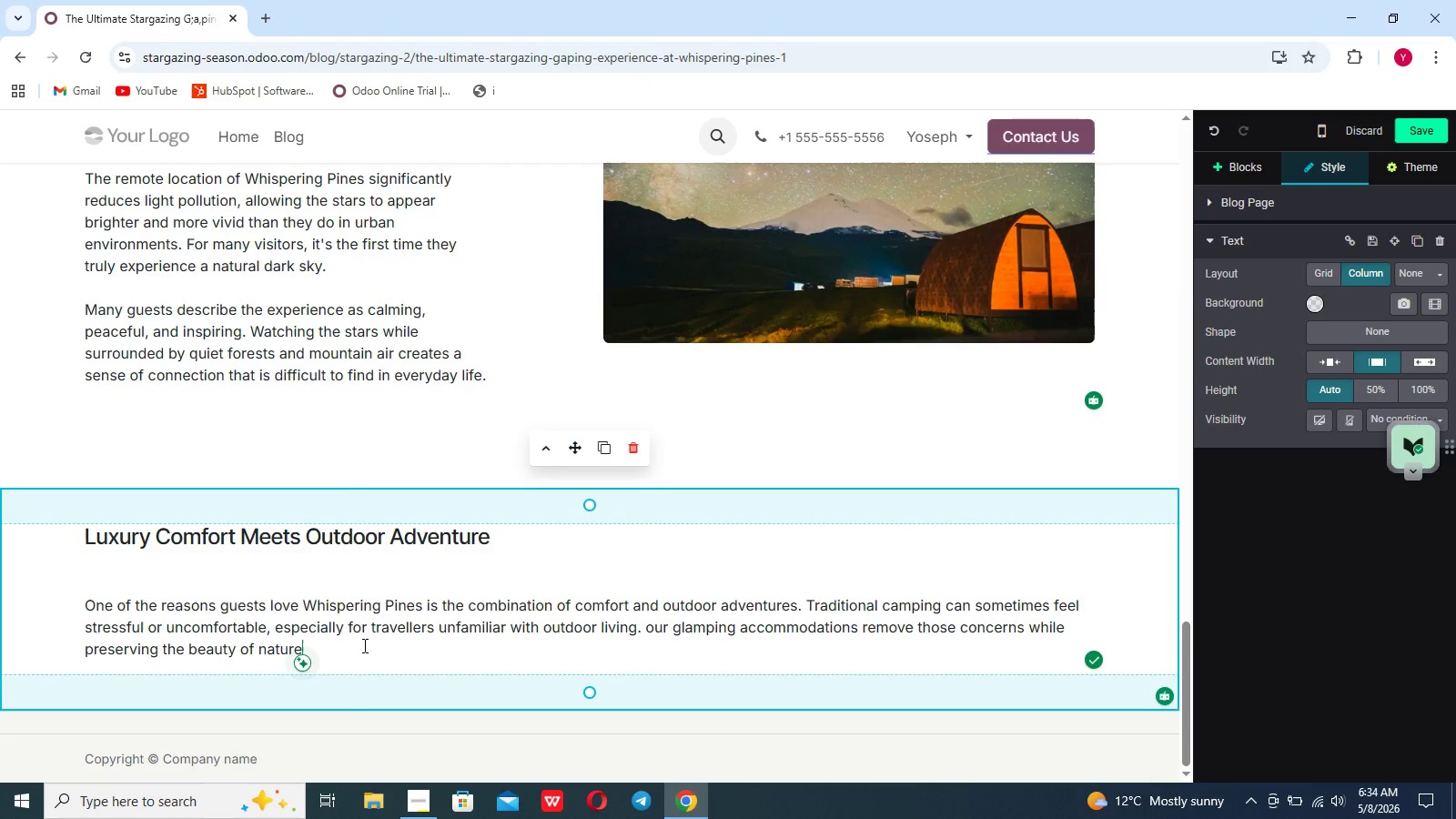 
key(Period)
 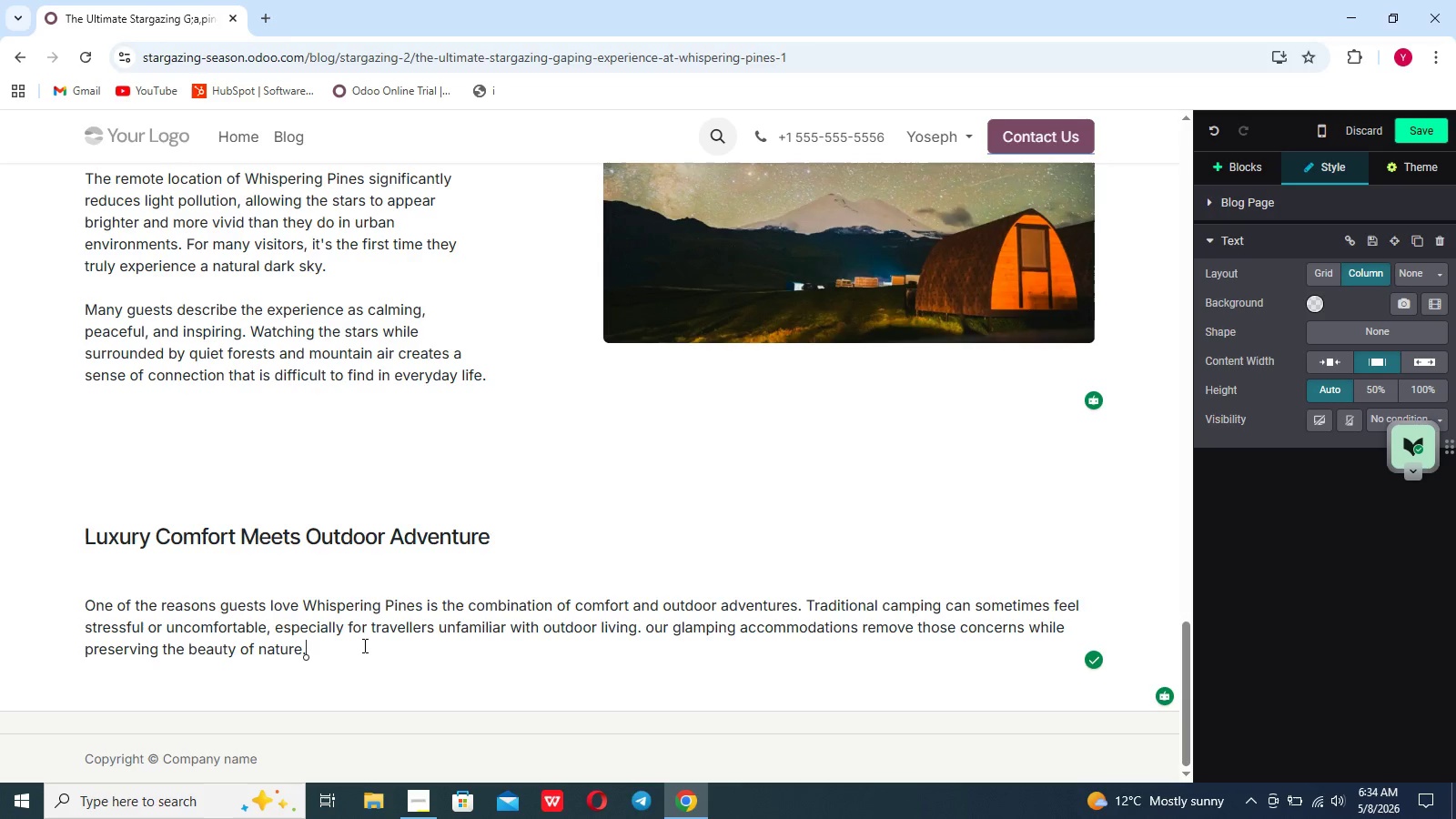 
key(Shift+Enter)
 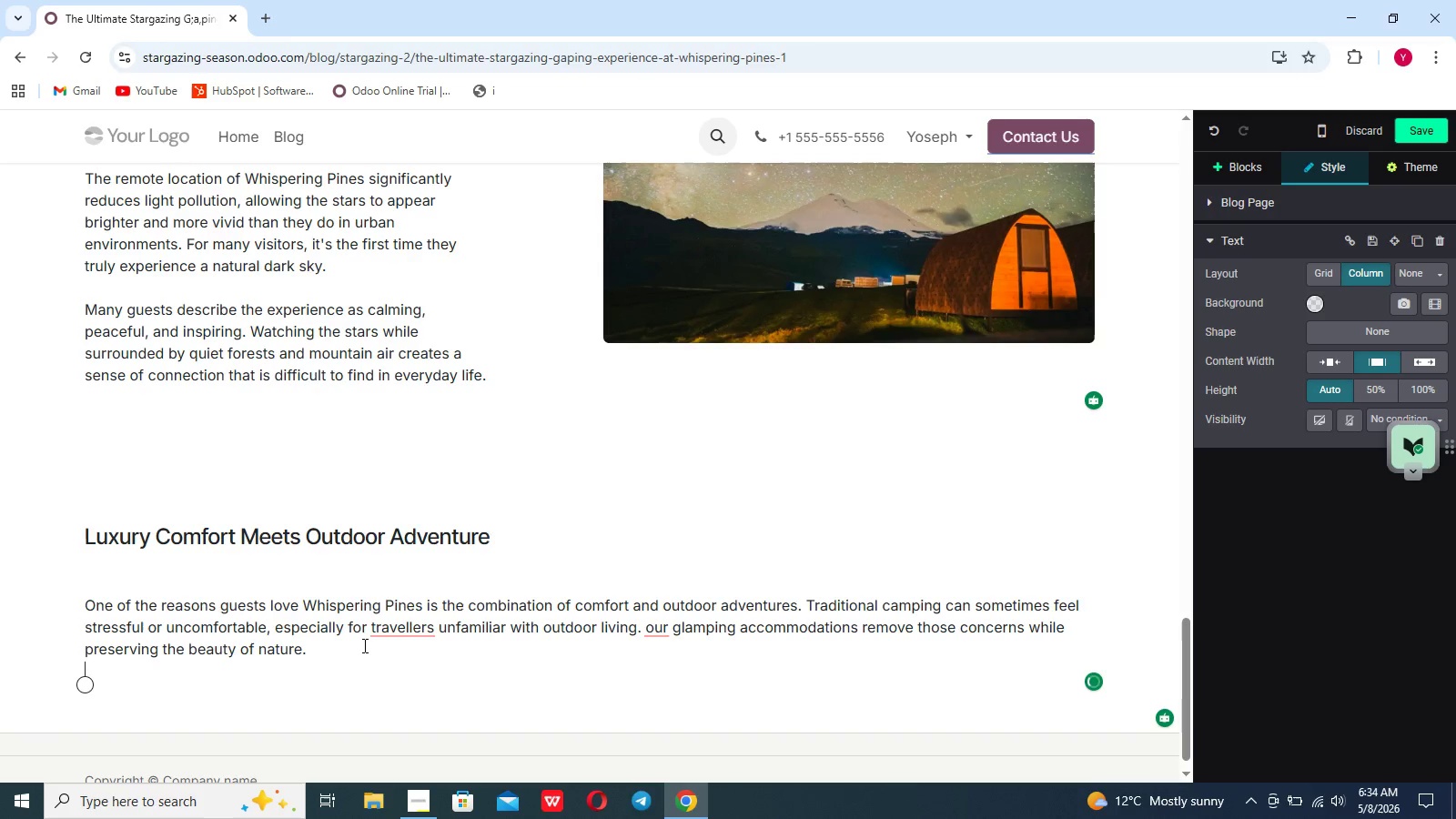 
key(Shift+Enter)
 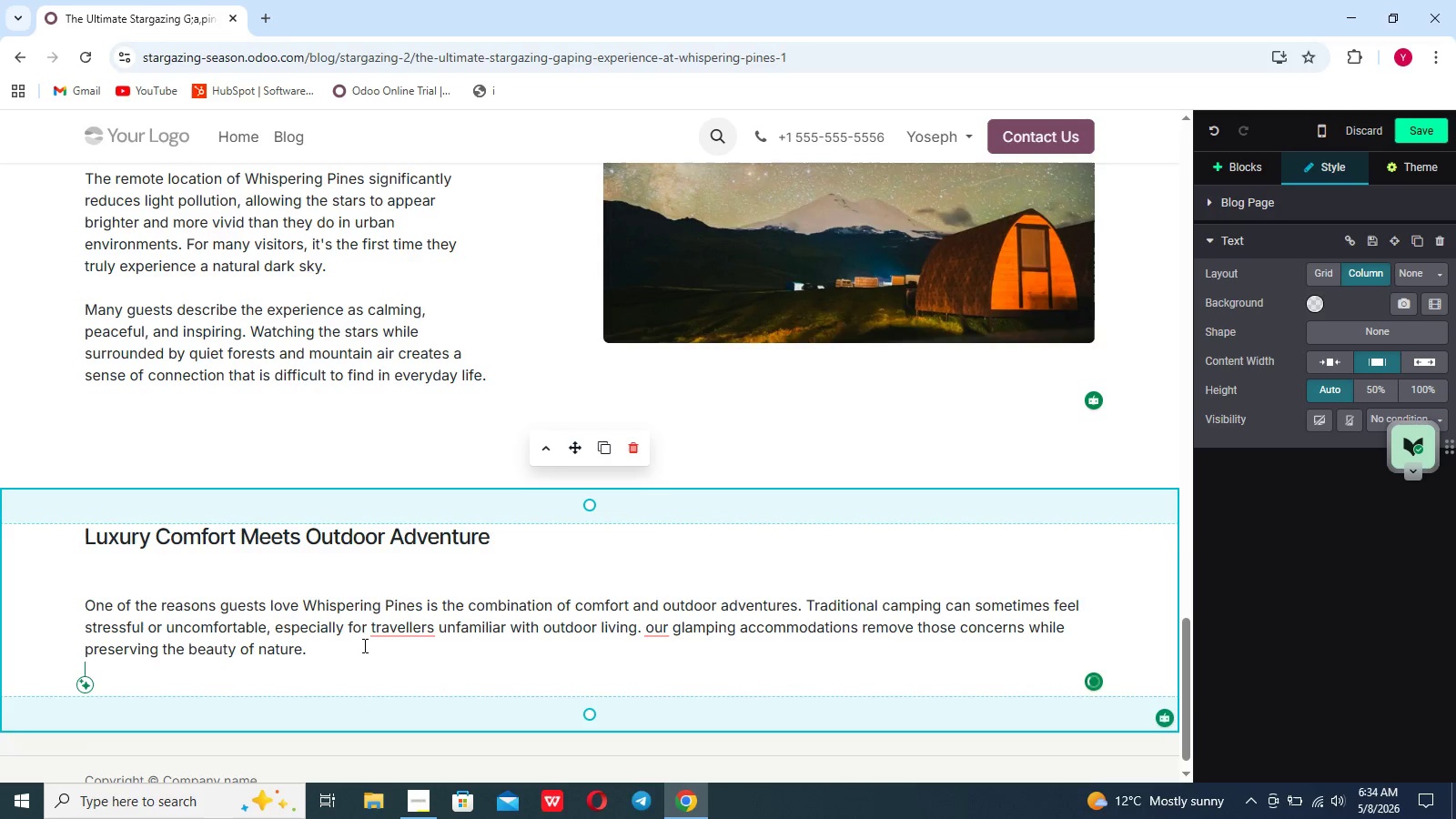 
type(Eax)
key(Backspace)
type(ch)
 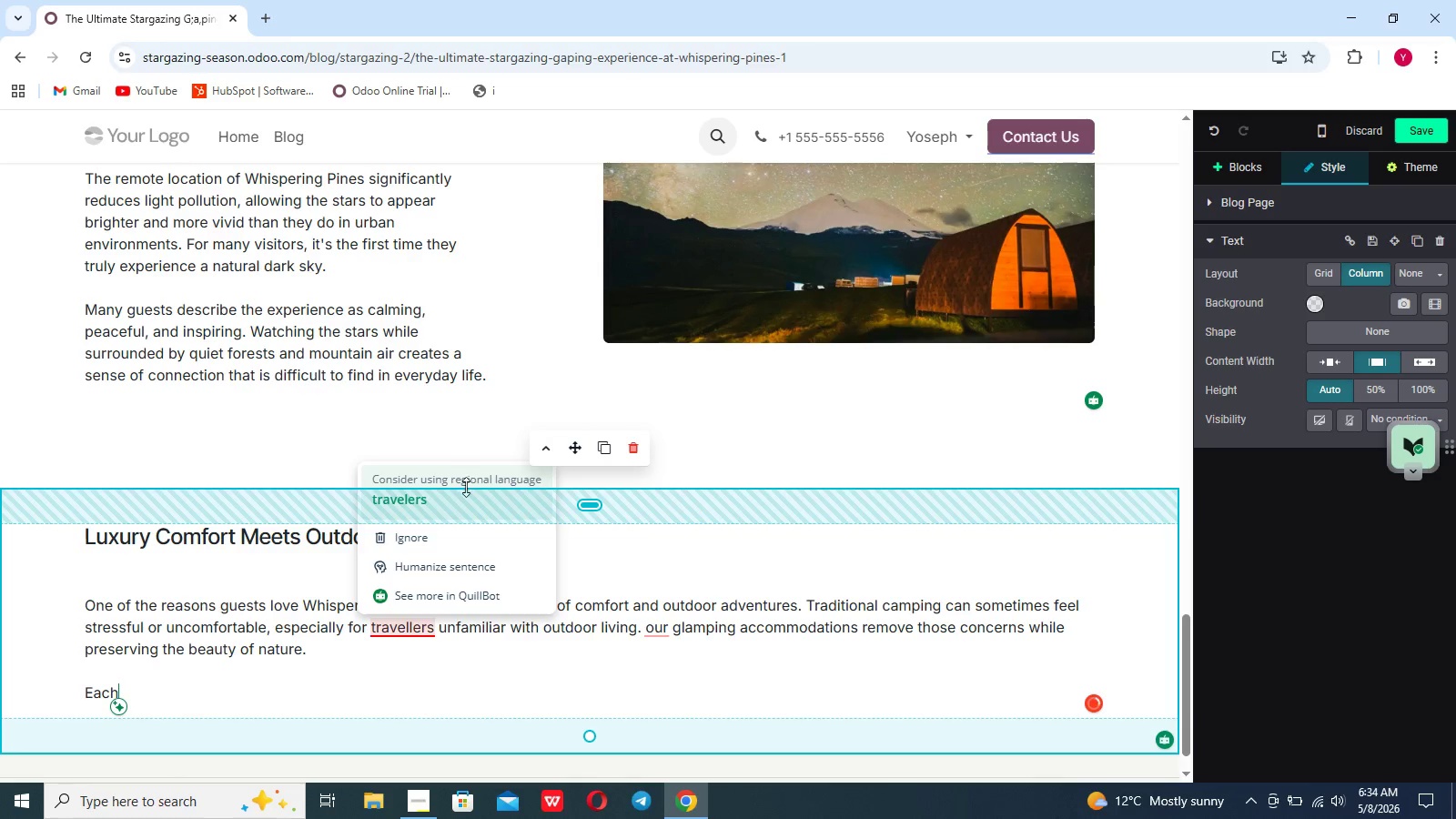 
left_click([459, 469])
 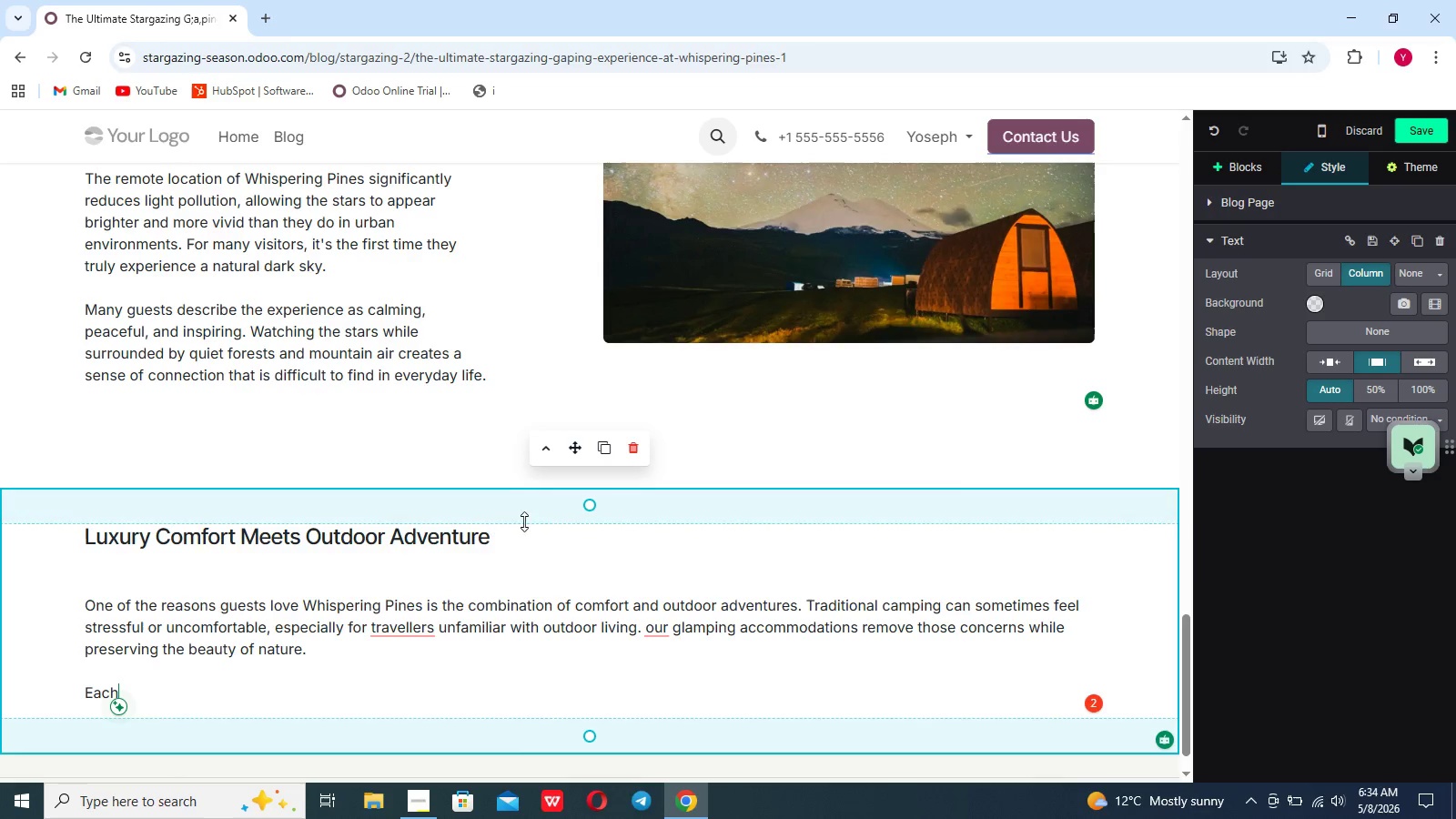 
mouse_move([654, 629])
 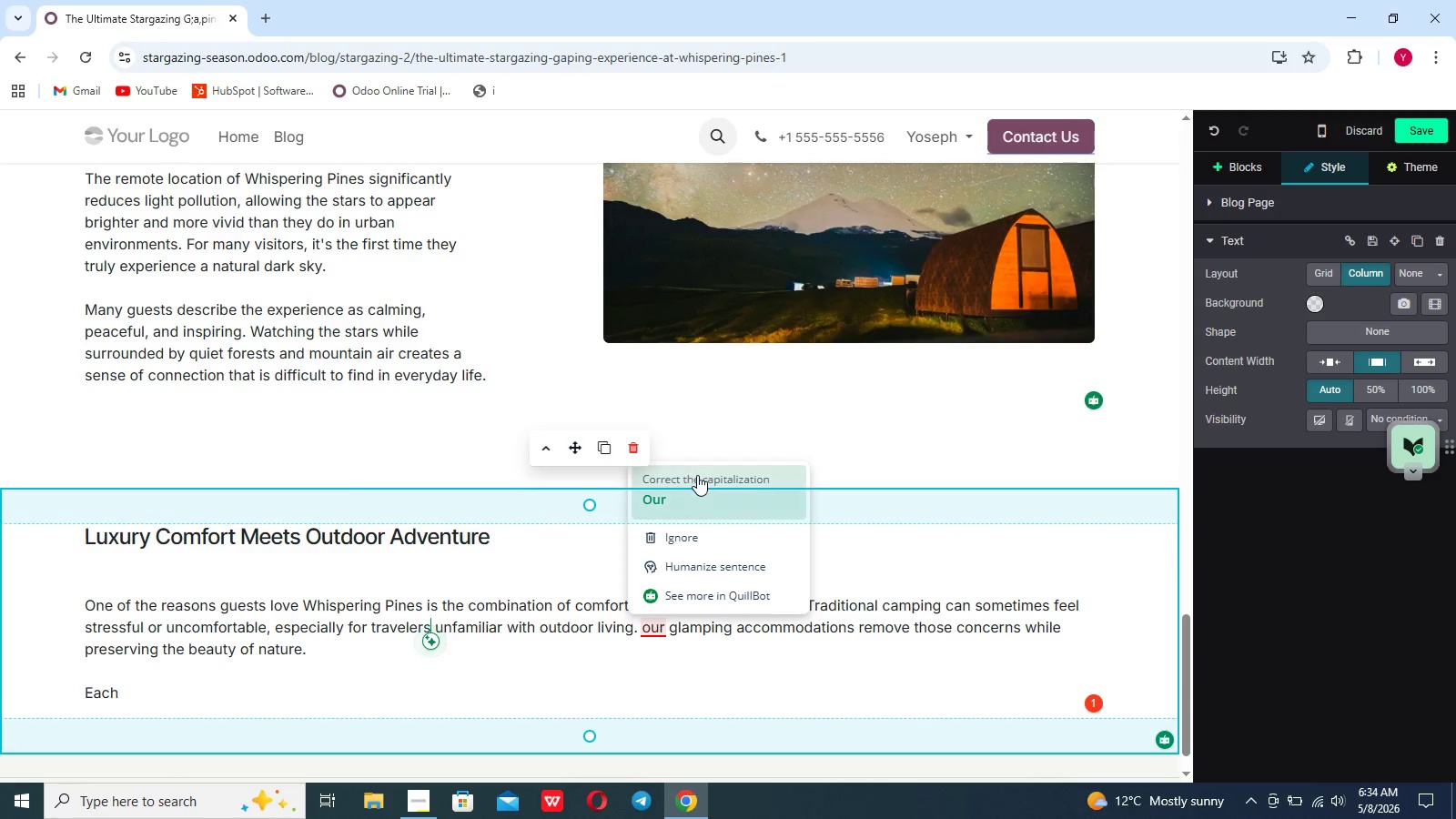 
left_click([697, 475])
 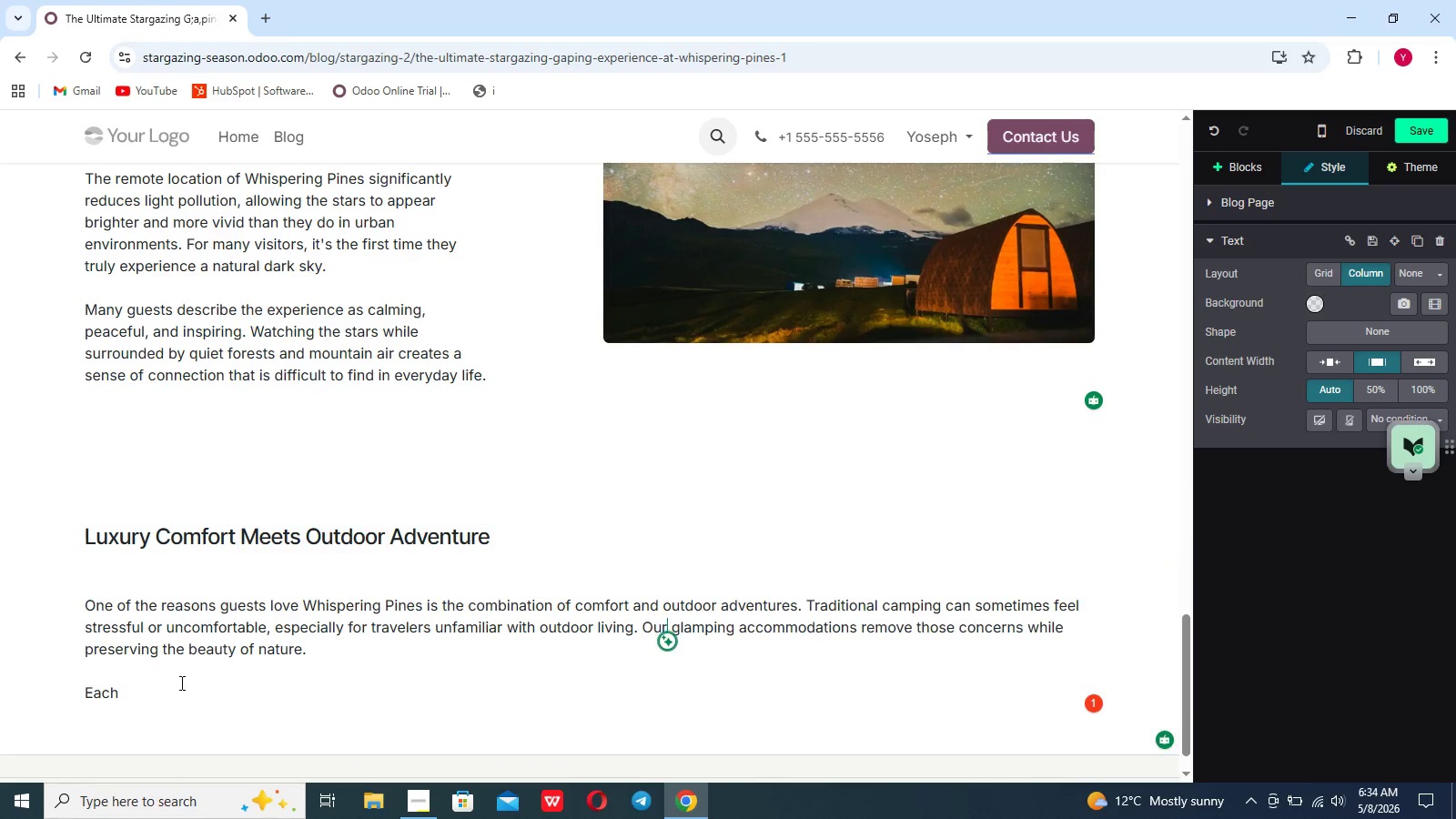 
left_click([160, 689])
 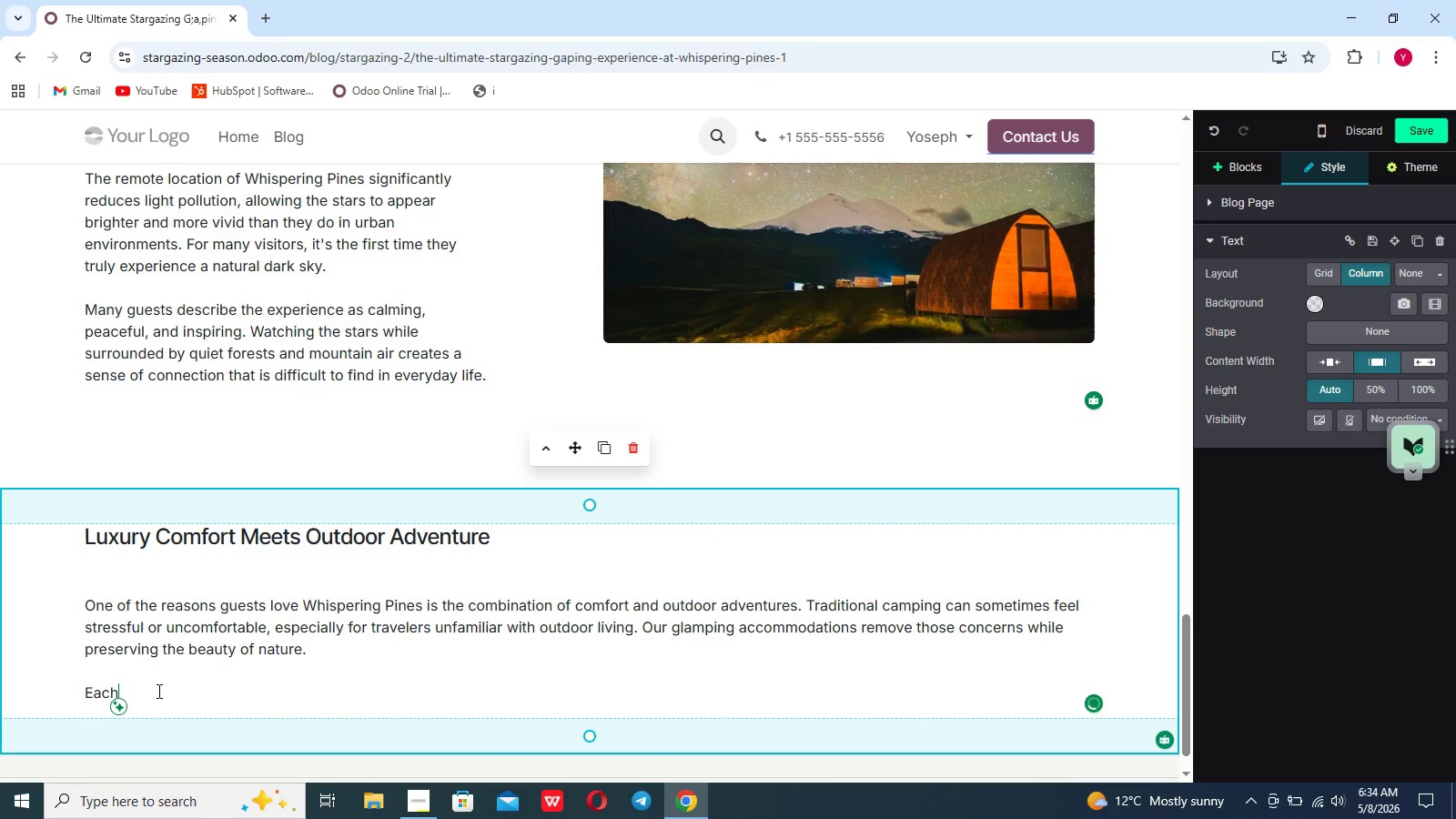 
left_click([157, 691])
 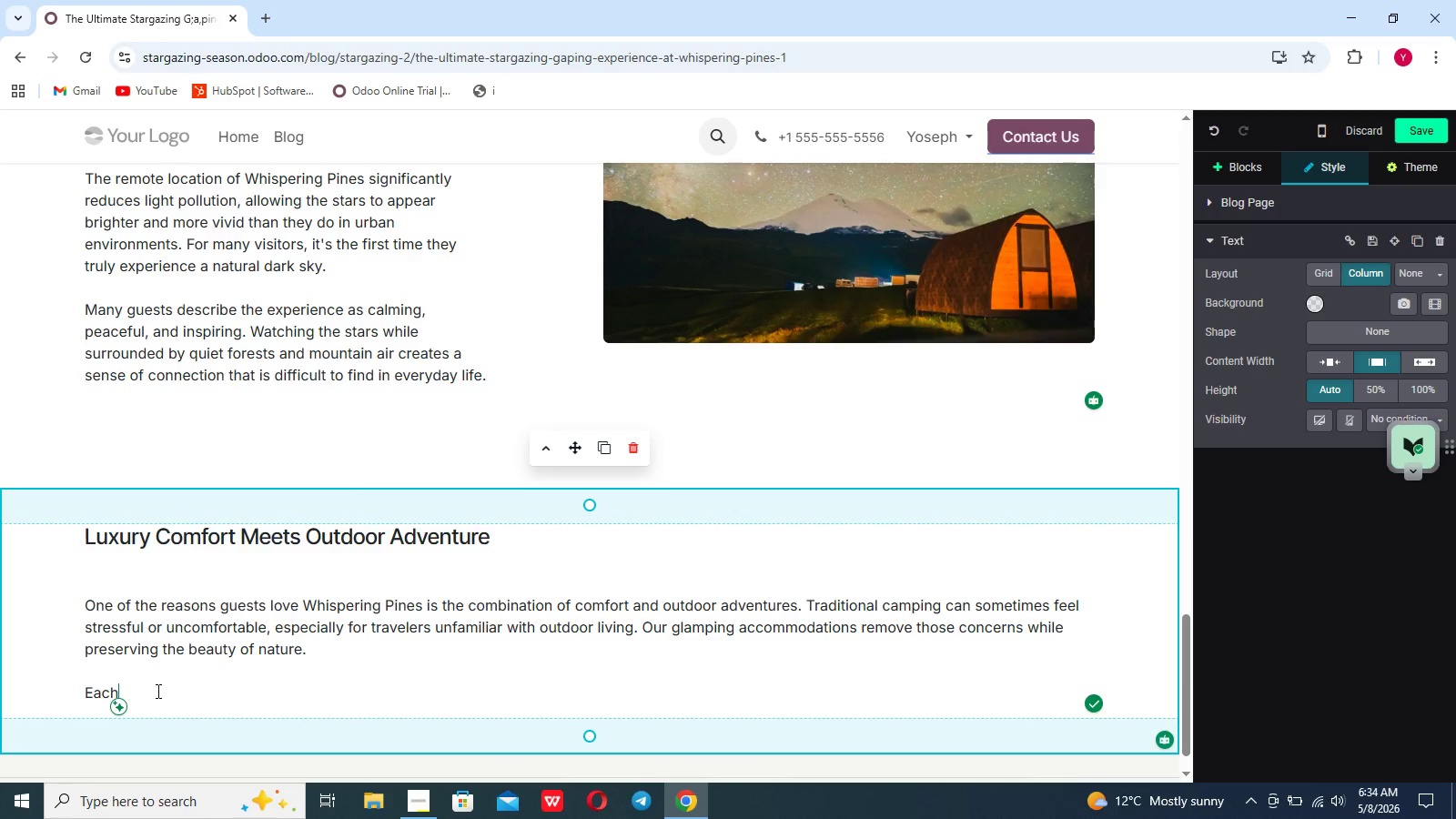 
type( luxury tents includes comfortability bedding, warm blankets, private seating areas, elecre)
key(Backspace)
key(Backspace)
key(Backspace)
type(ctricity)
 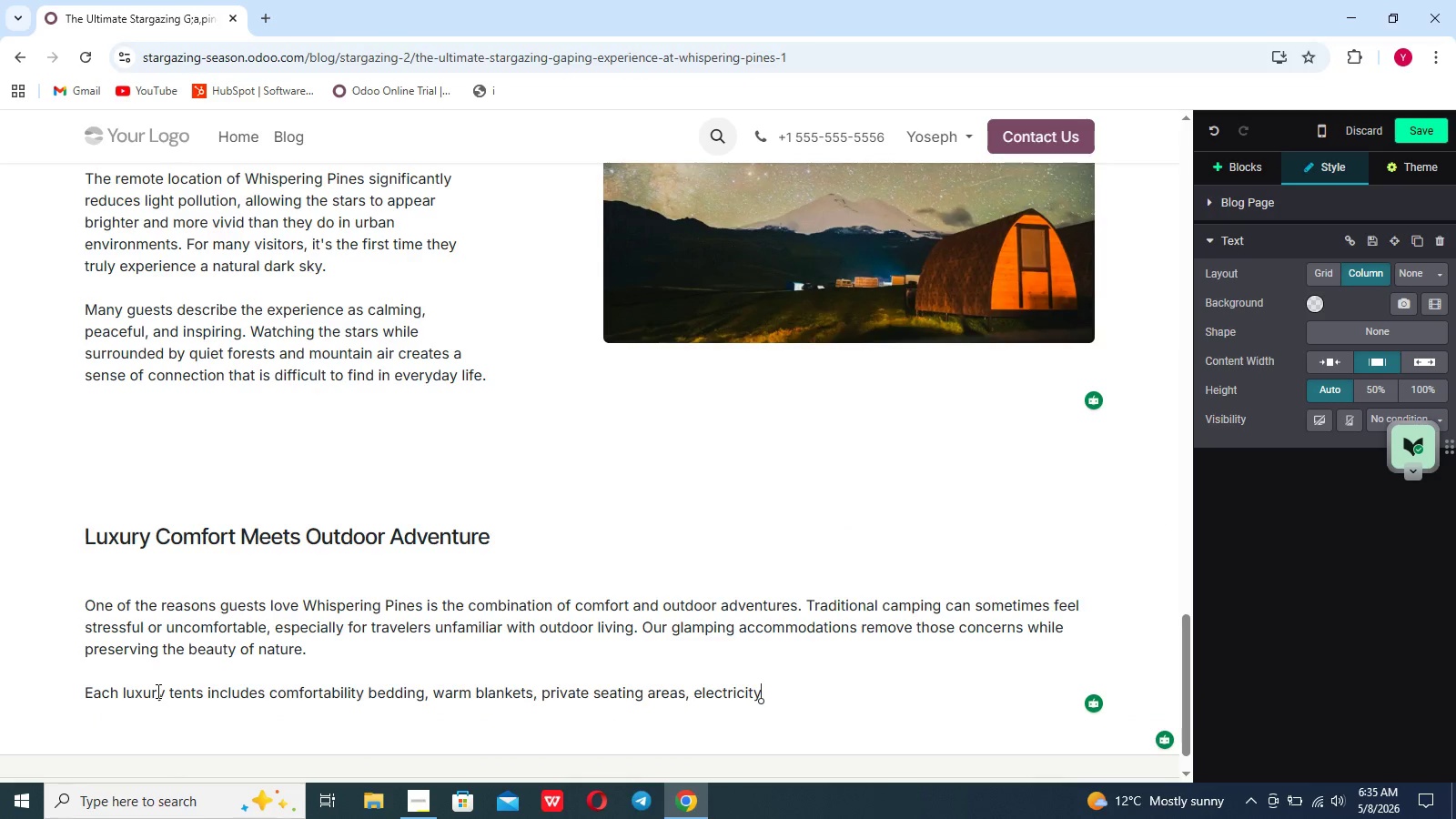 
type( access.)
key(Backspace)
type(, and elegan)
 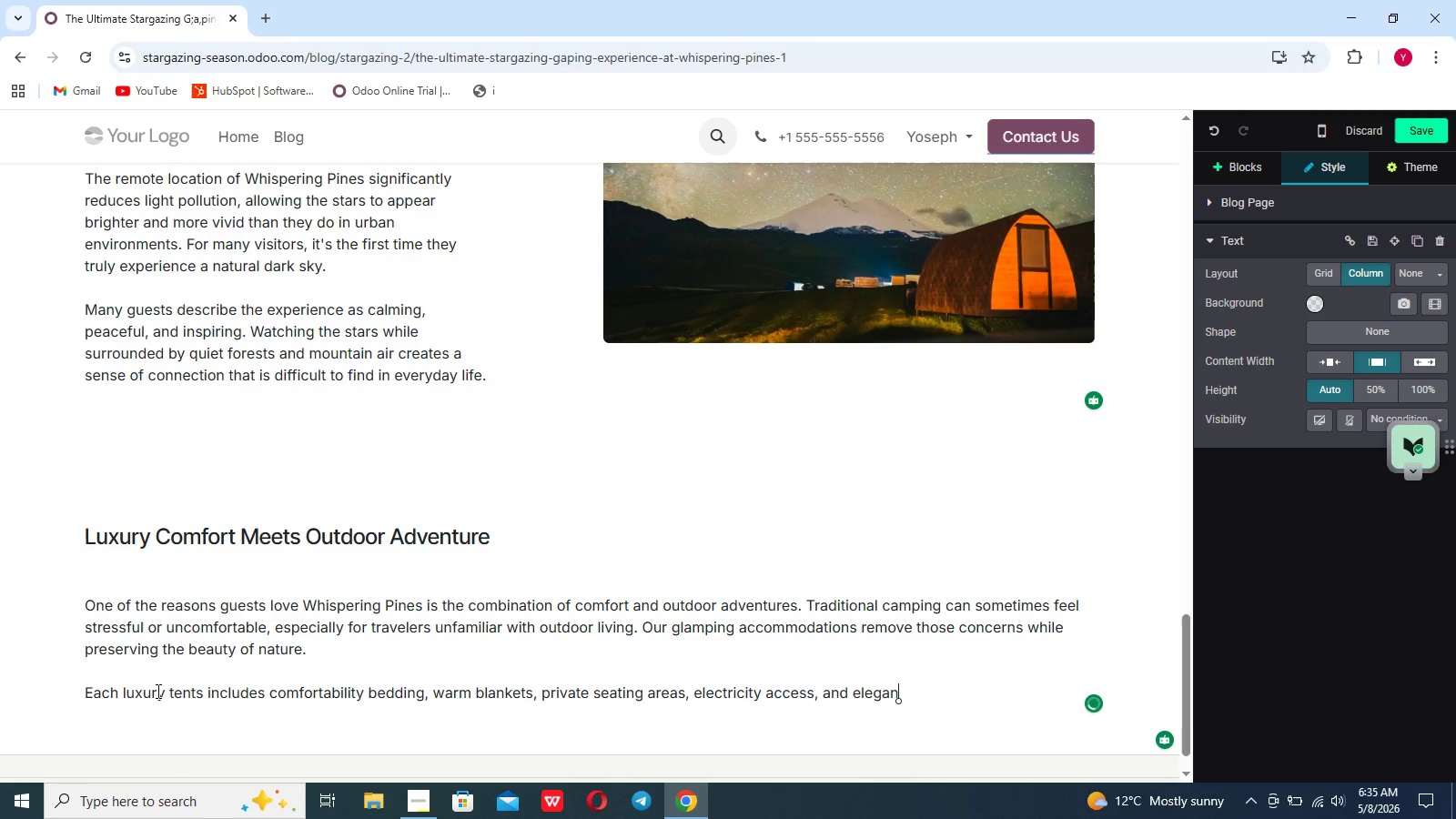 
scroll: coordinate [157, 691], scroll_direction: none, amount: 0.0
 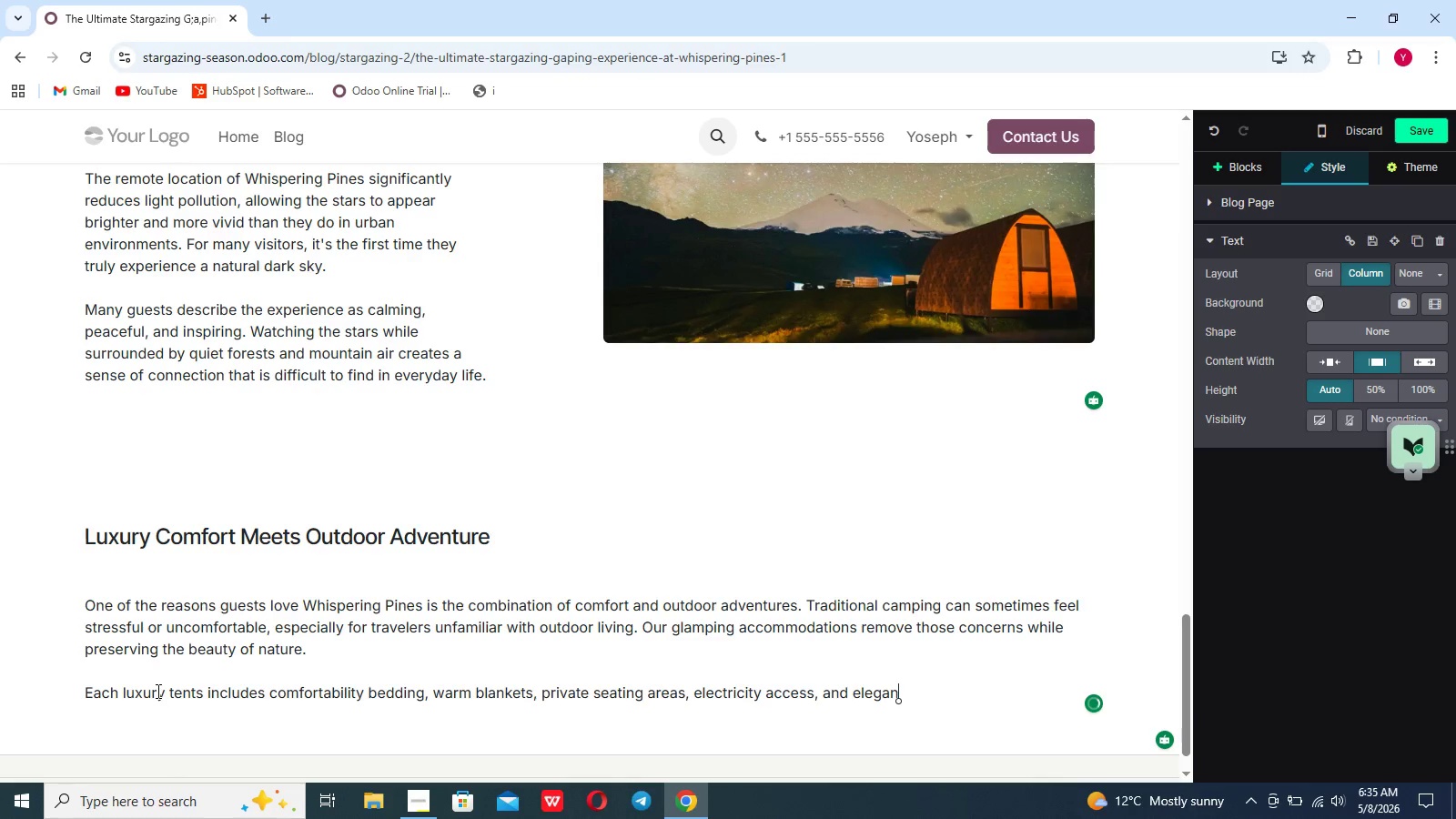 
key(T)
 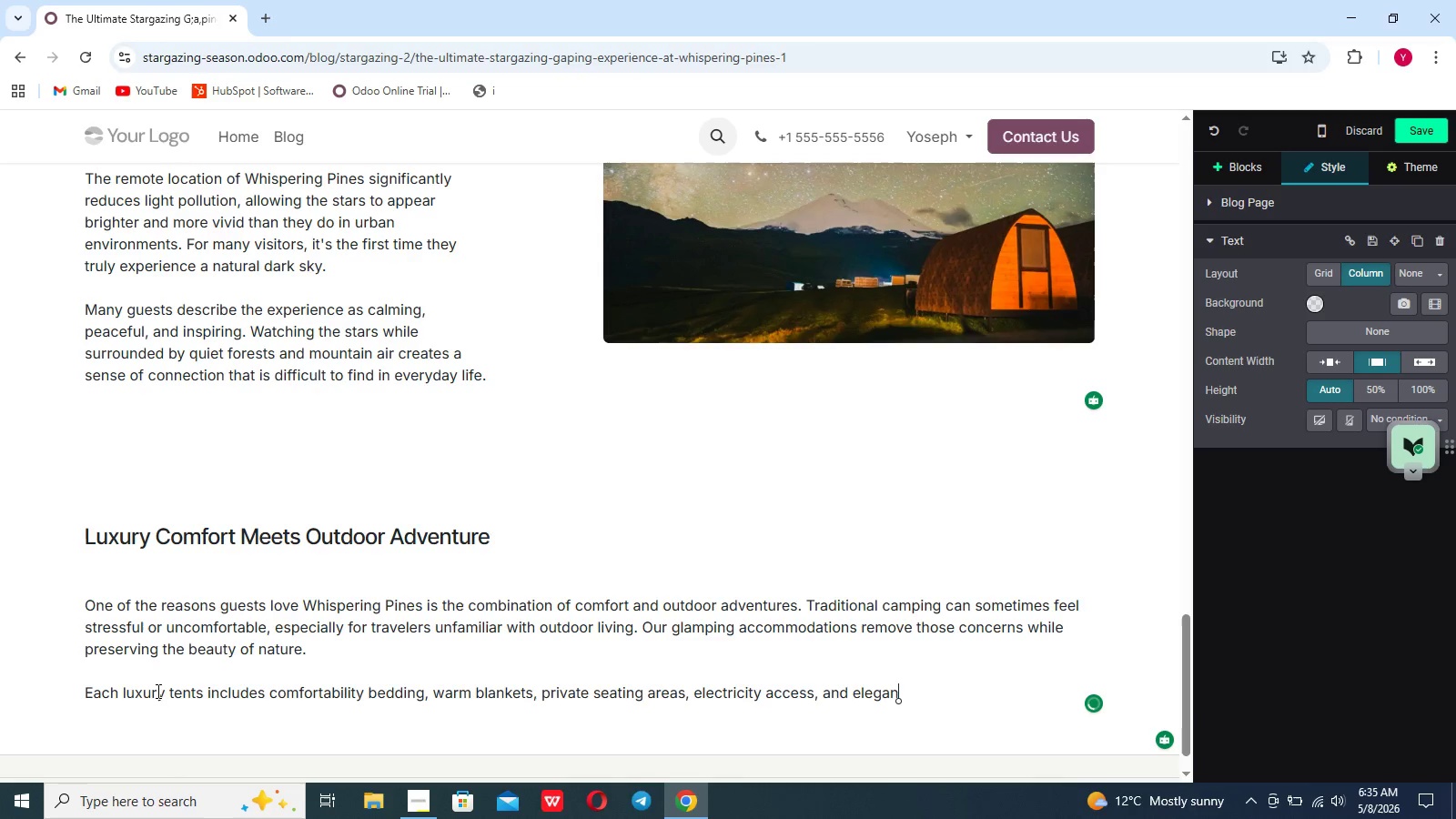 
key(Space)
 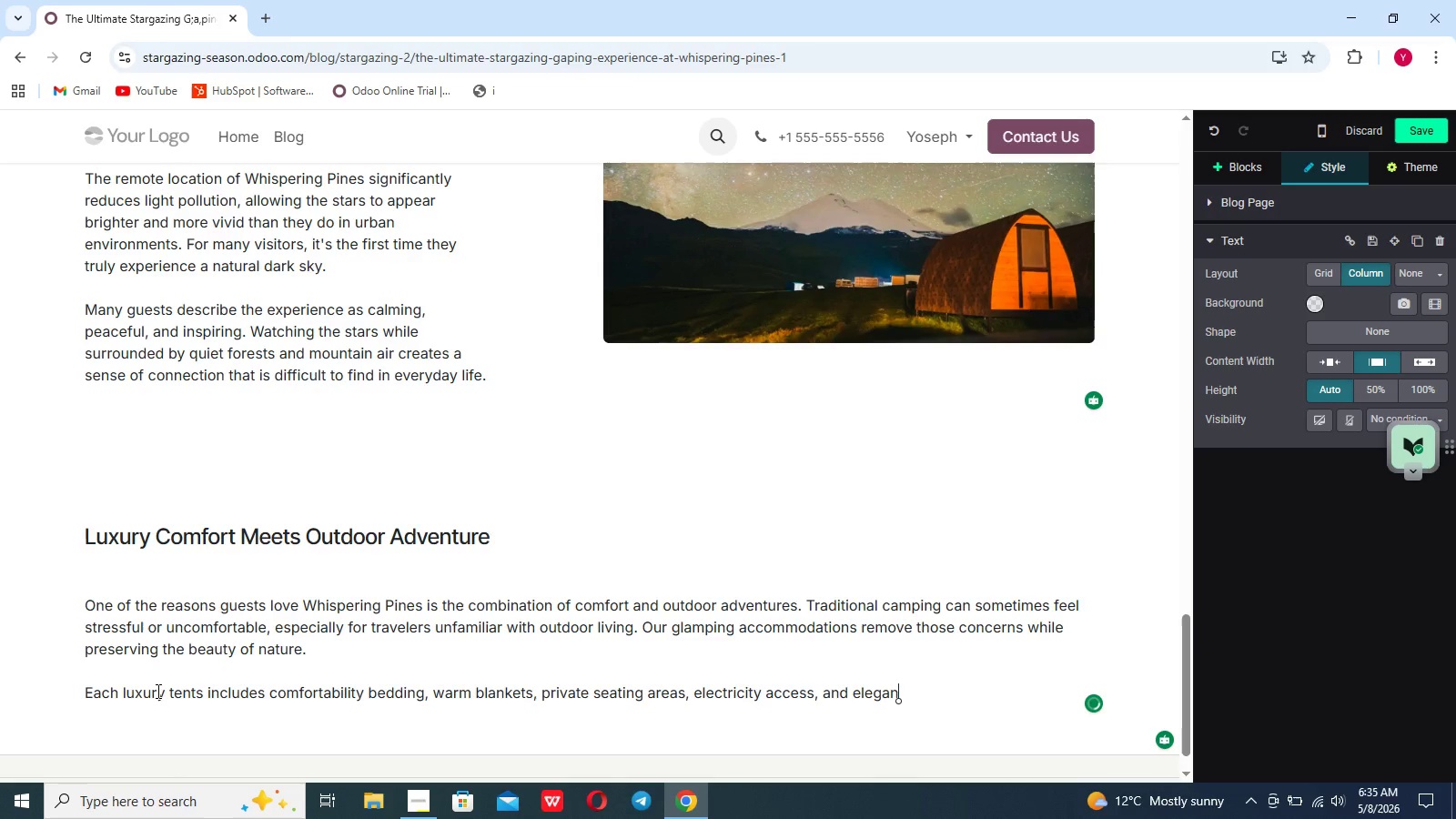 
scroll: coordinate [157, 691], scroll_direction: up, amount: 2.0
 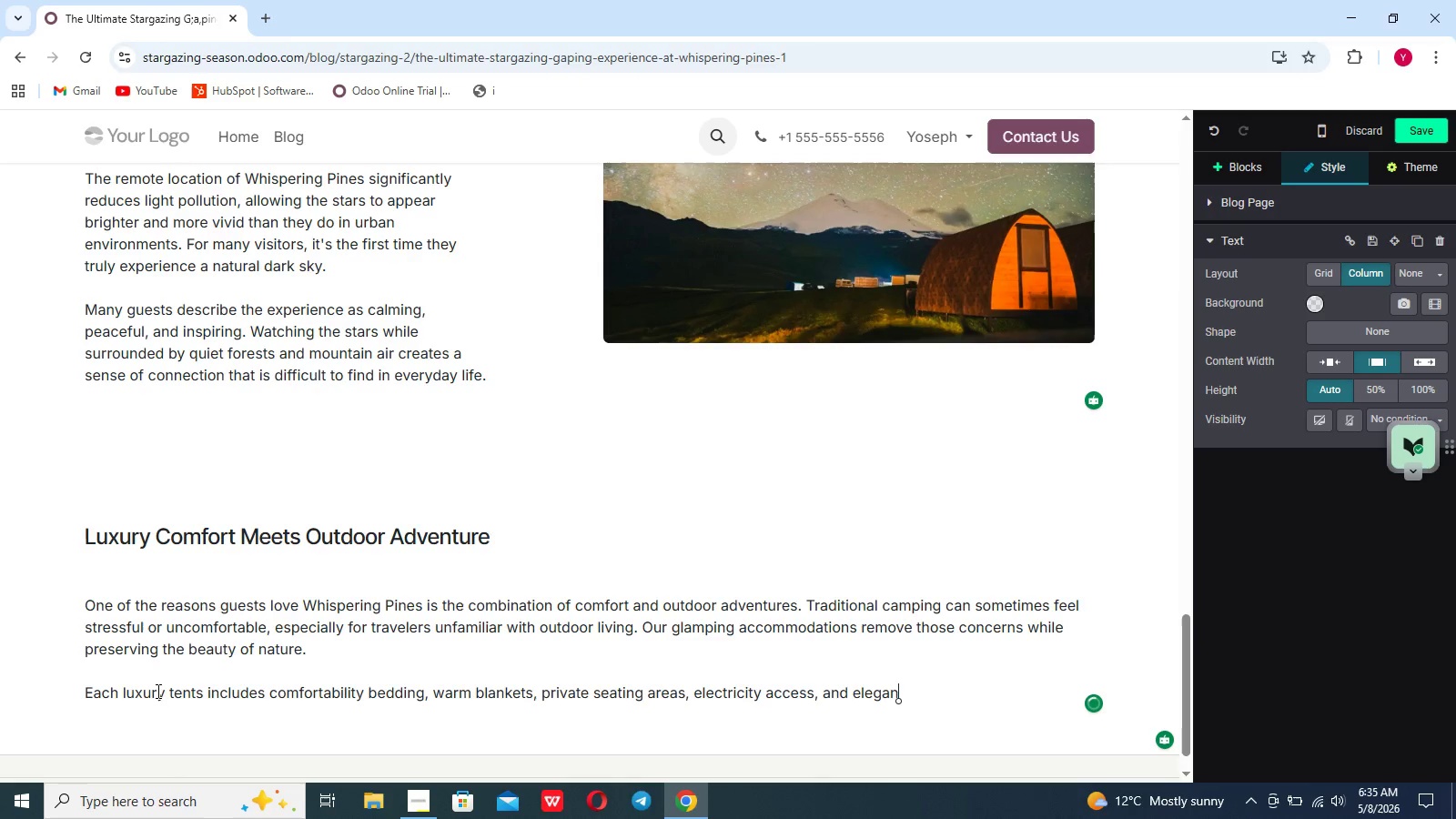 
type(interior decor inpired bu s)
key(Backspace)
key(Backspace)
key(Backspace)
type(y surrounding landscape)
 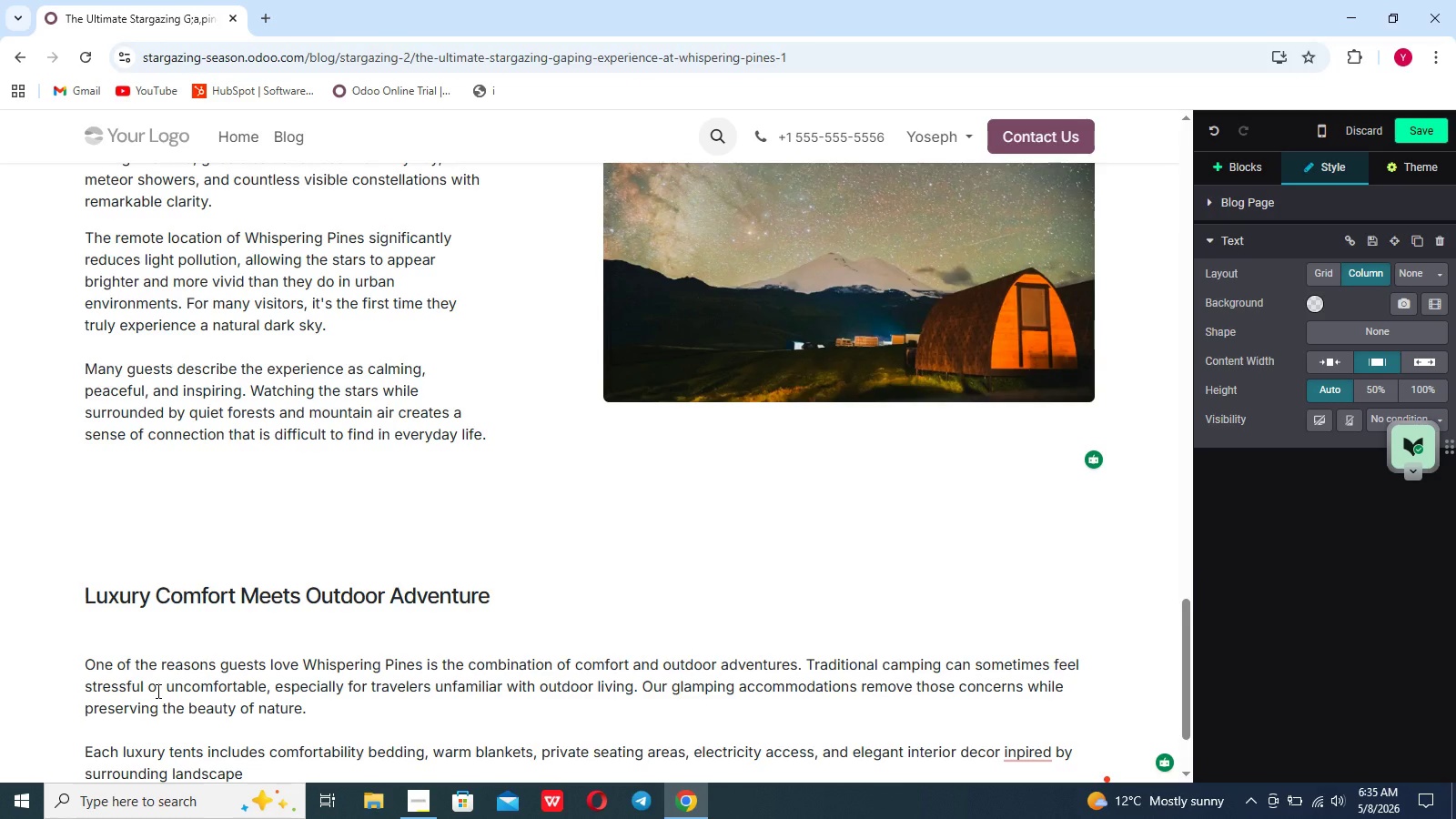 
left_click([157, 691])
 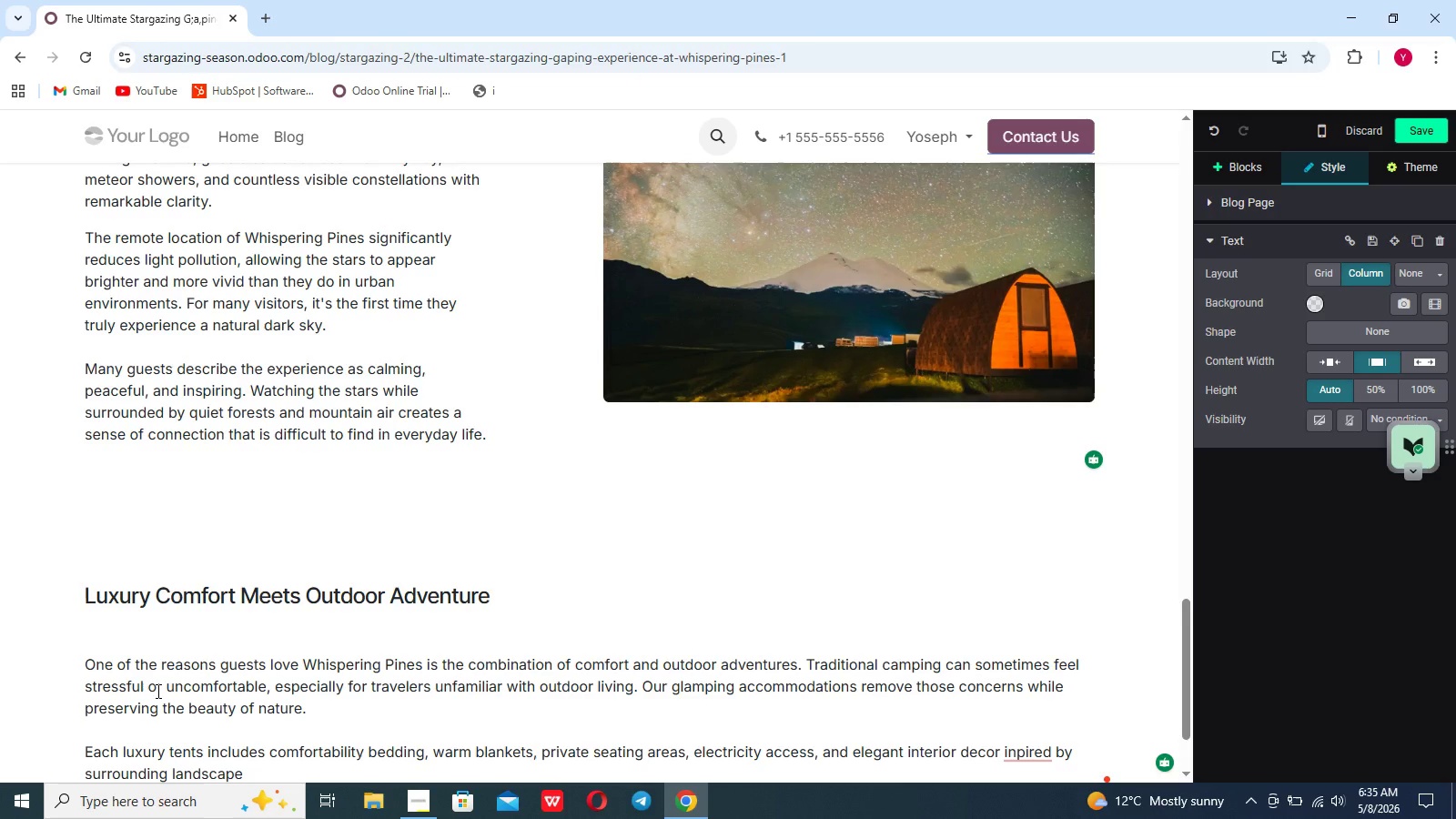 
type(, Guests can rela)
key(Backspace)
key(Backspace)
key(Backspace)
key(Backspace)
key(Backspace)
key(Backspace)
key(Backspace)
key(Backspace)
key(Backspace)
key(Backspace)
key(Backspace)
key(Backspace)
key(Backspace)
key(Backspace)
key(Backspace)
key(Backspace)
key(Backspace)
 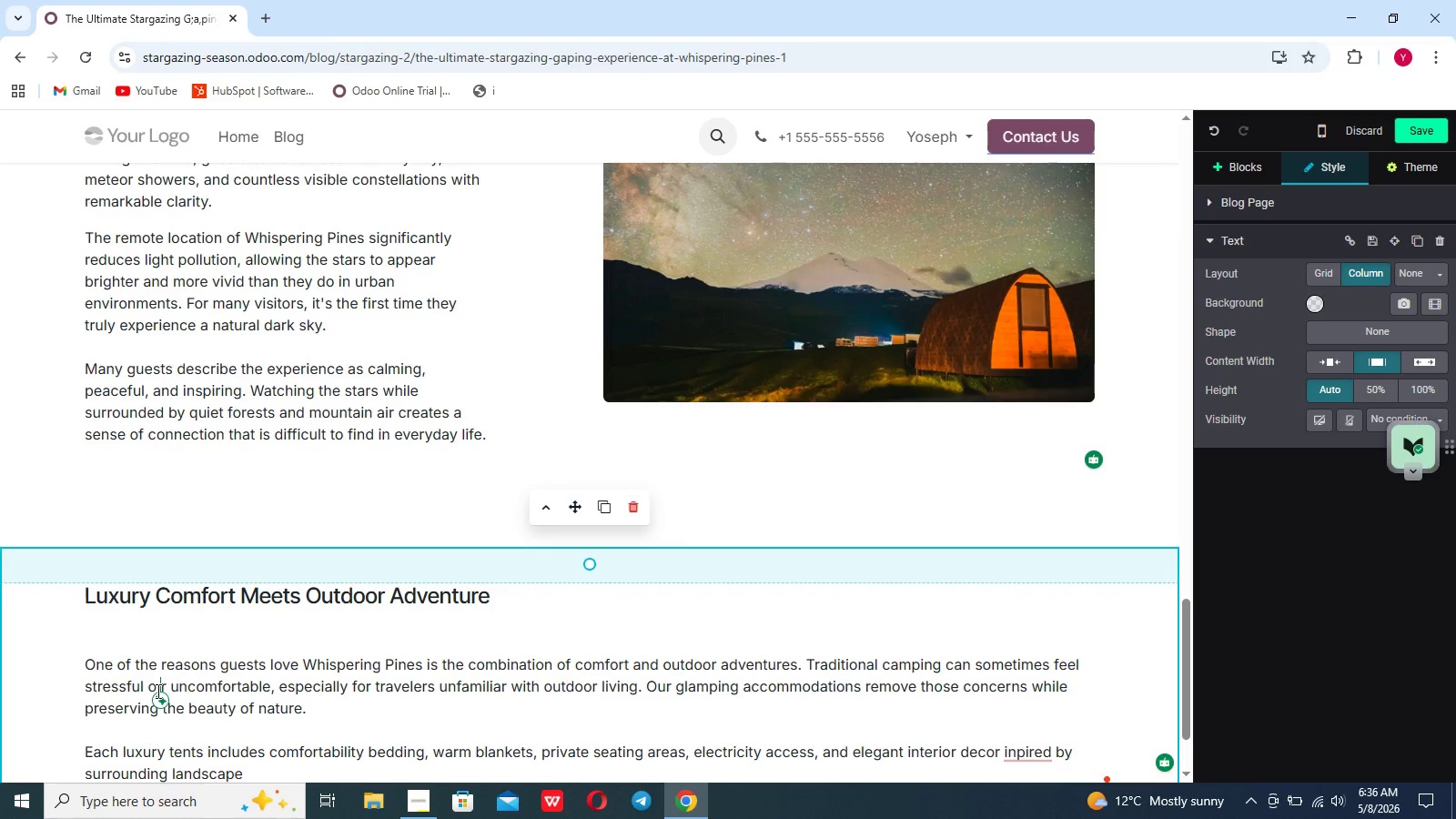 
scroll: coordinate [157, 691], scroll_direction: down, amount: 7.0
 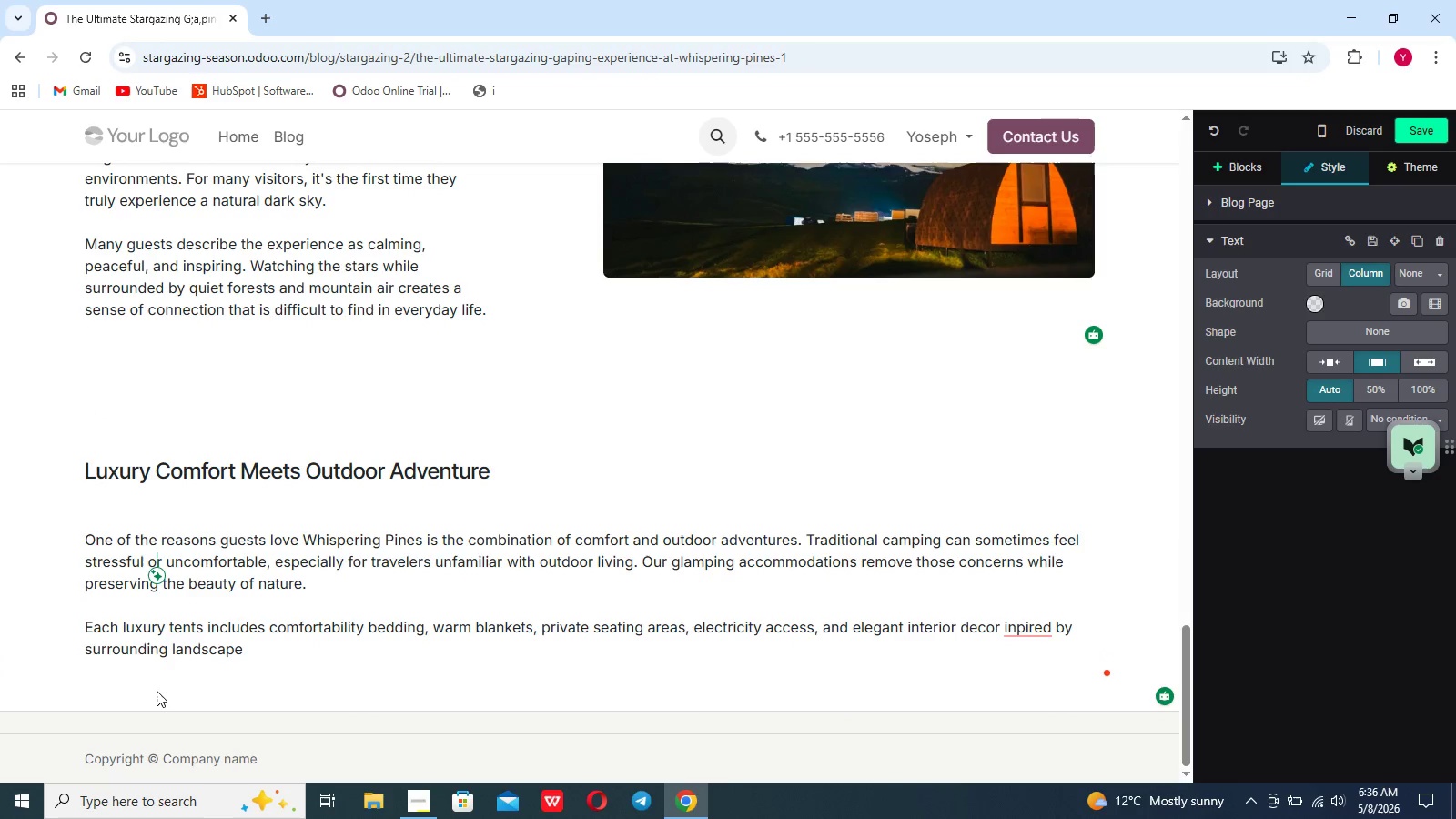 
left_click([157, 691])
 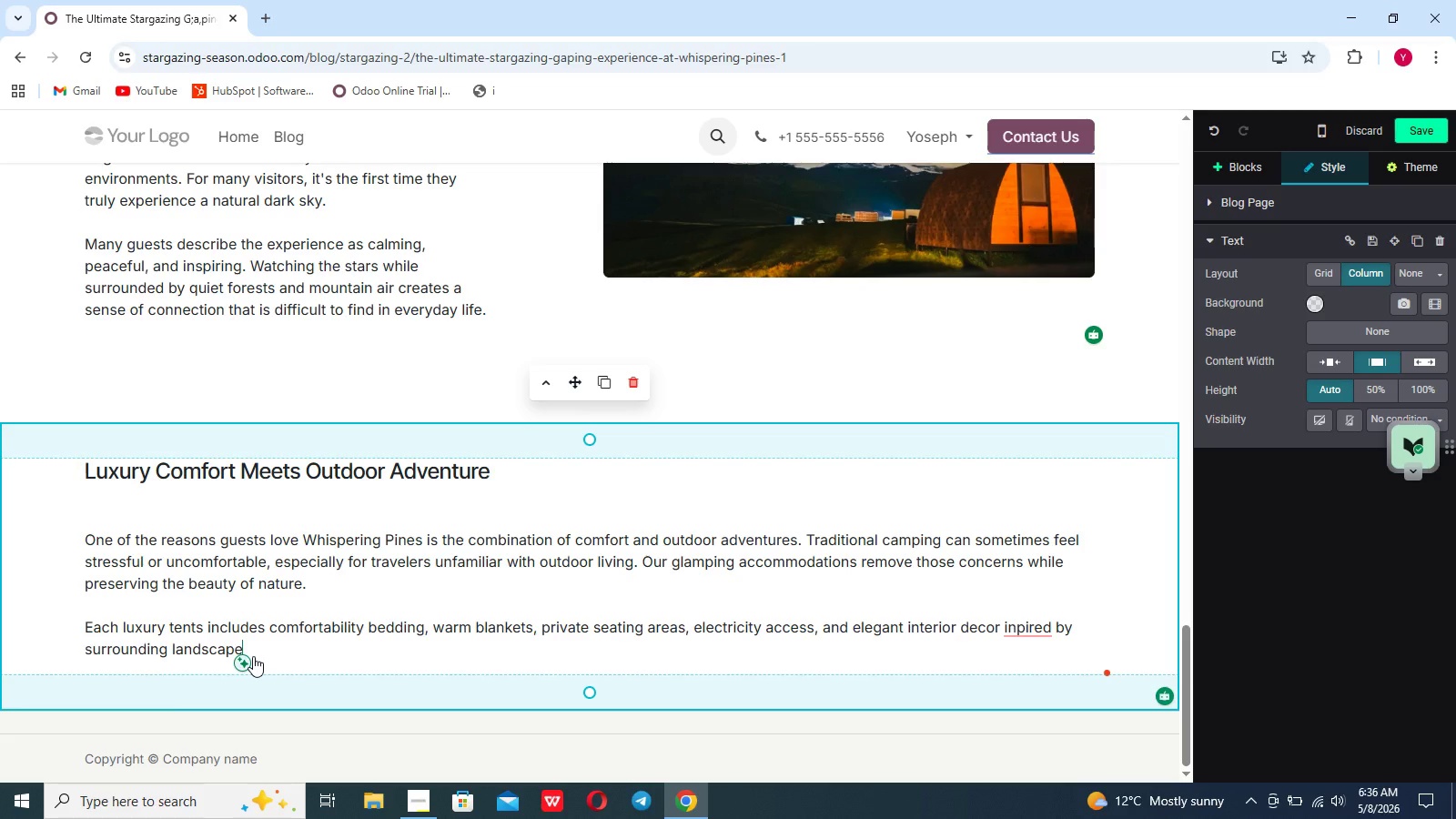 
type(, Guests can e)
key(Backspace)
type(relax besife latern)
 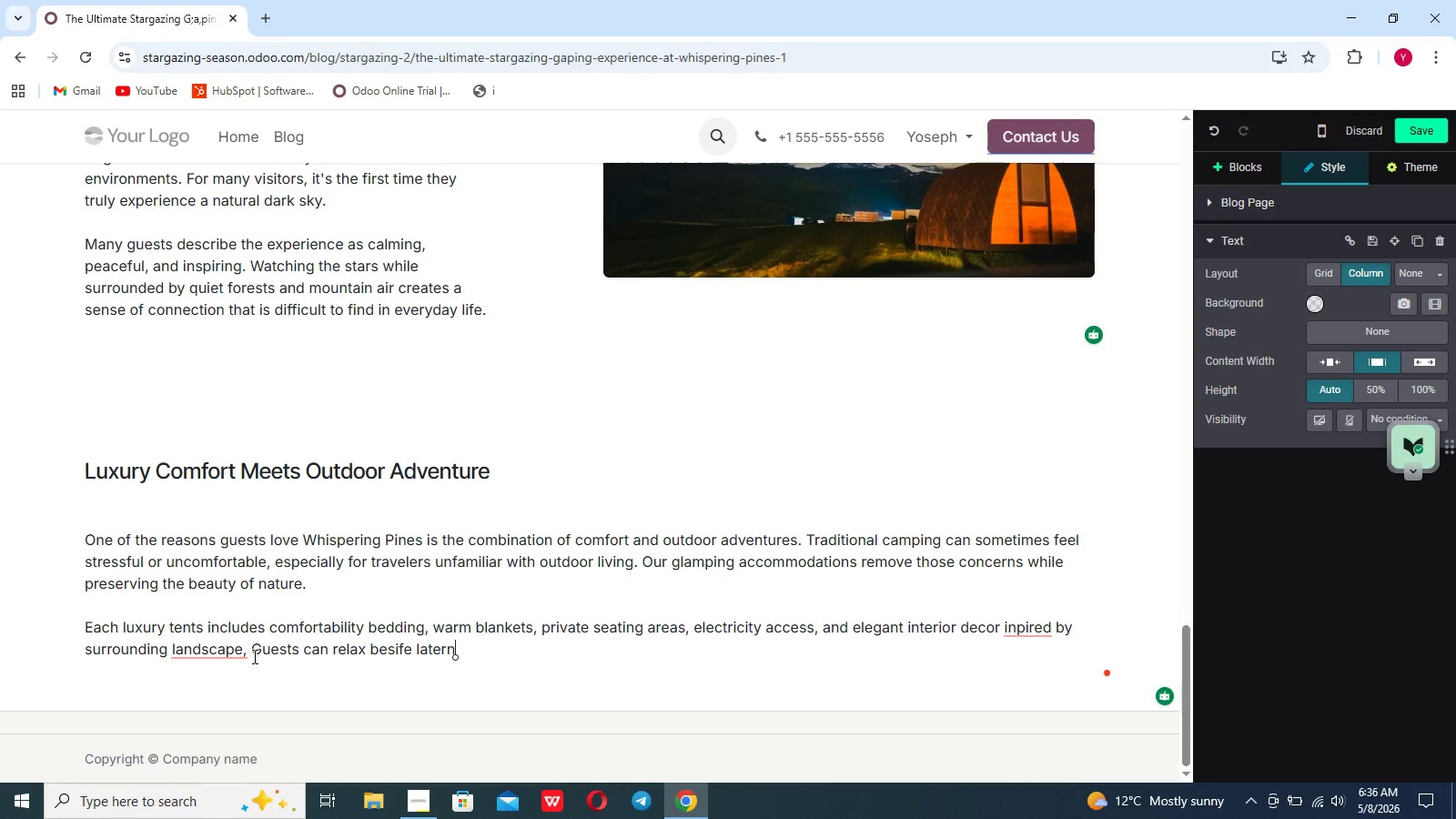 
type( light)
 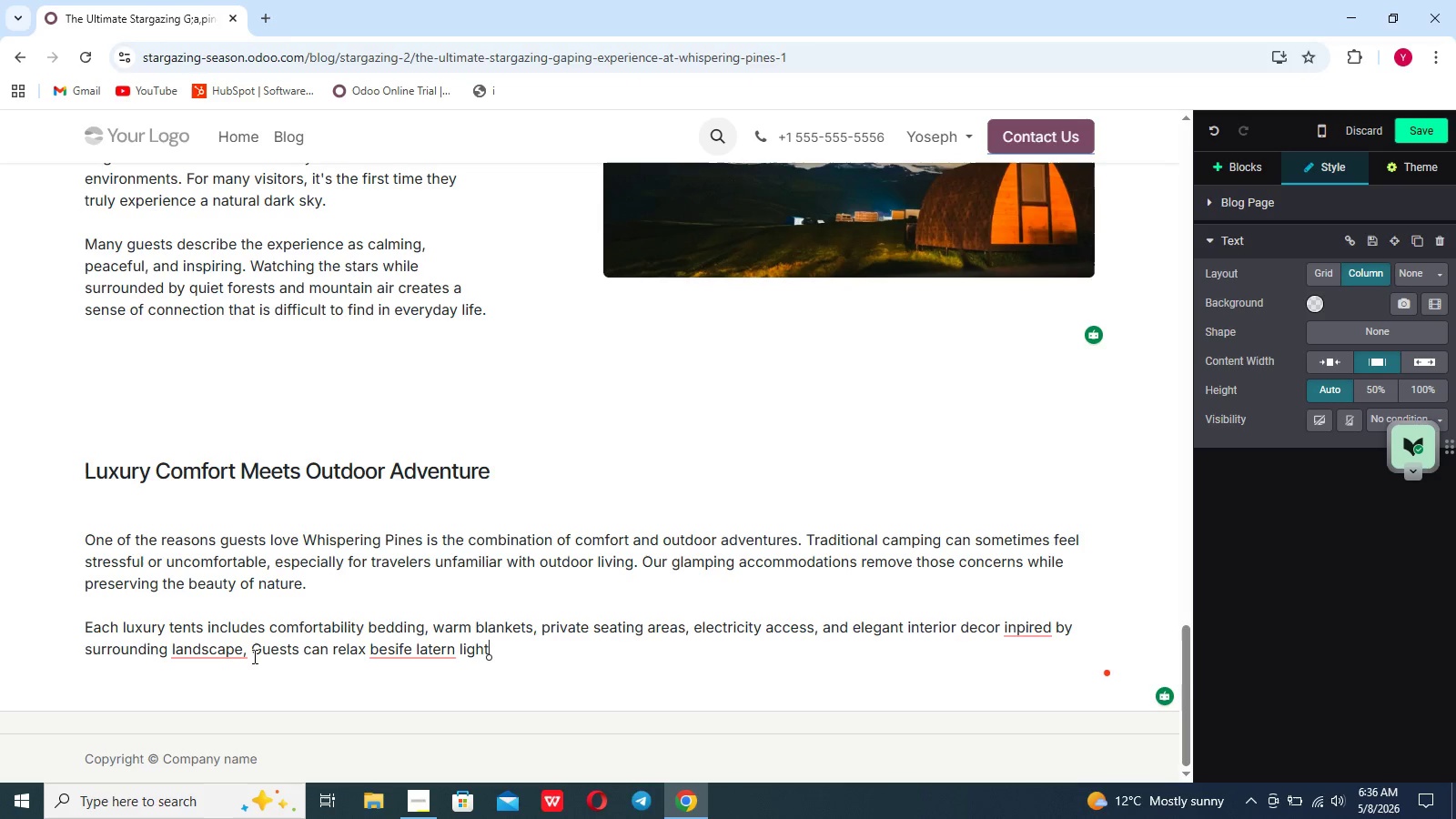 
type(ning, enjoy hot drinks on pr)
 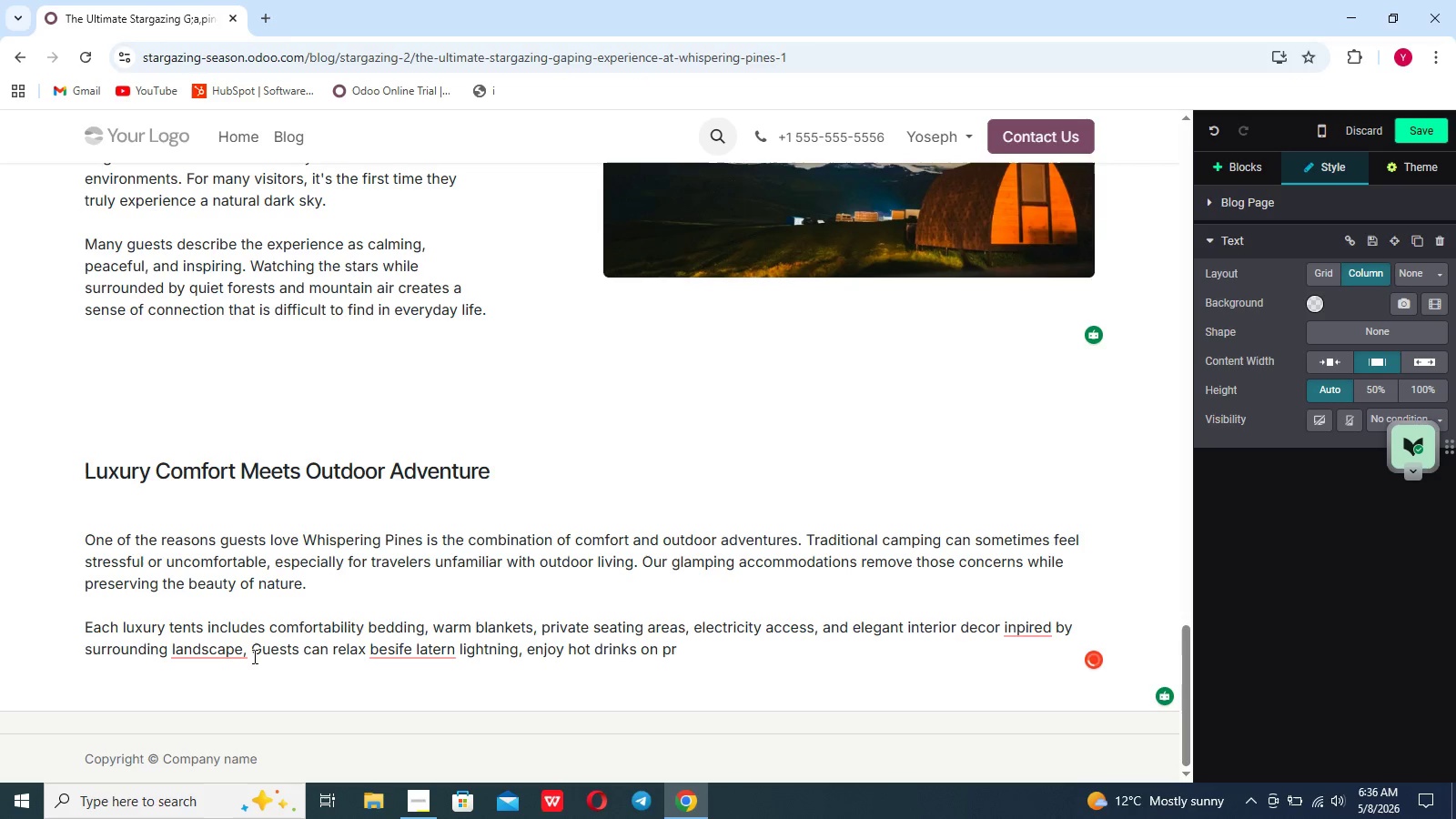 
wait(5.14)
 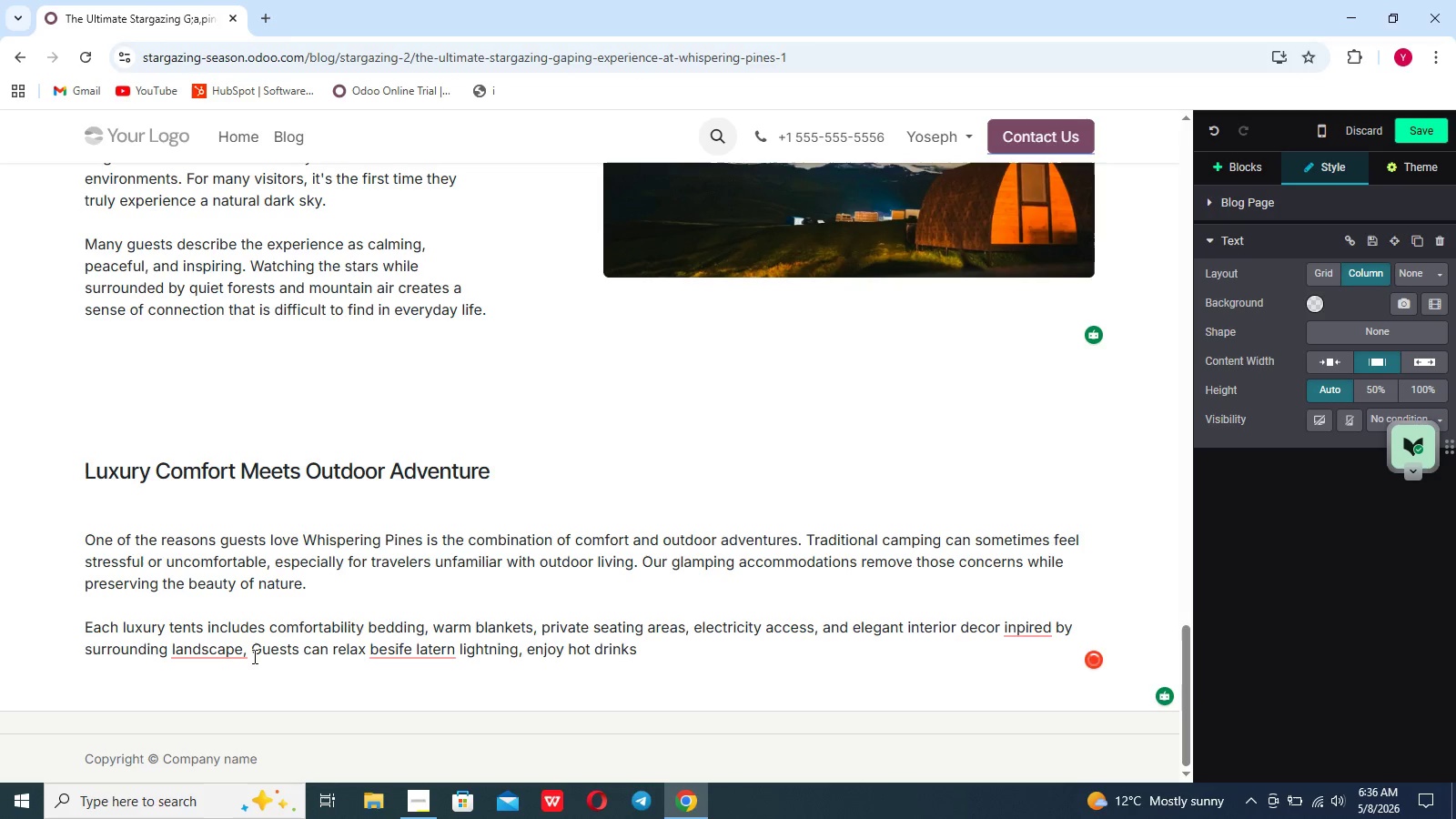 
type(ivate)
 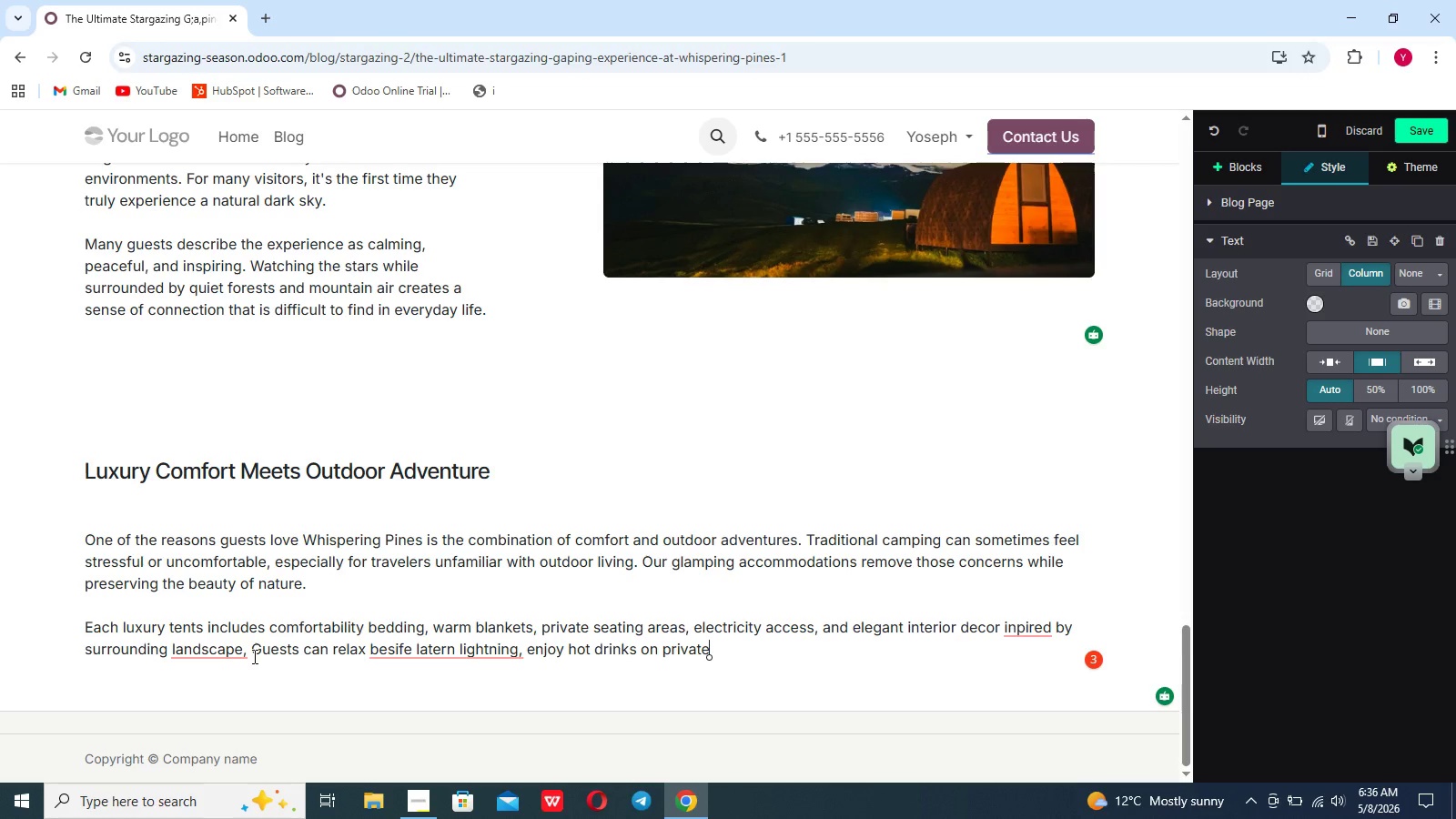 
wait(9.34)
 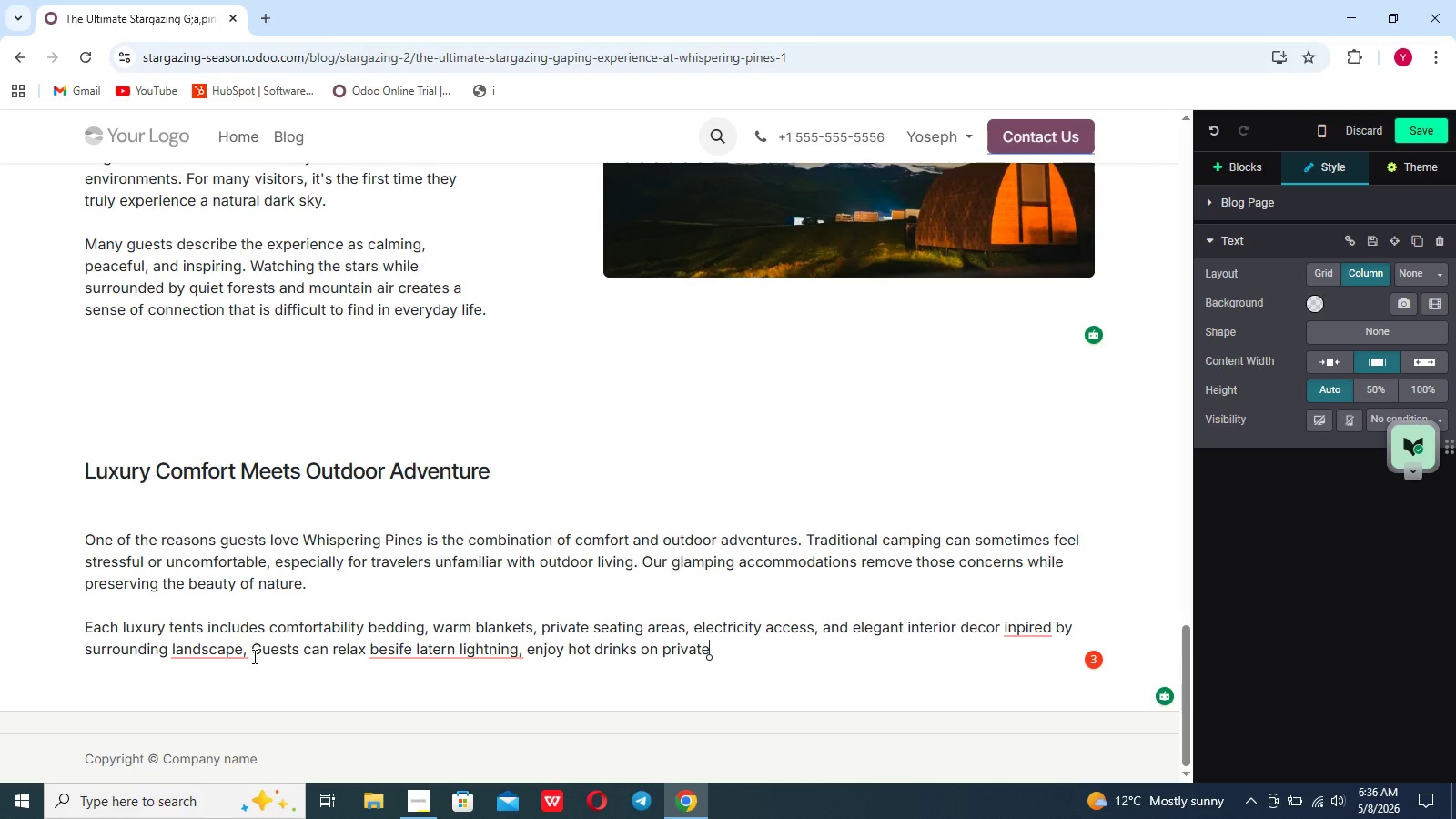 
type( e)
key(Backspace)
type(decks, and listen to the sounds of nature throughout the evening)
 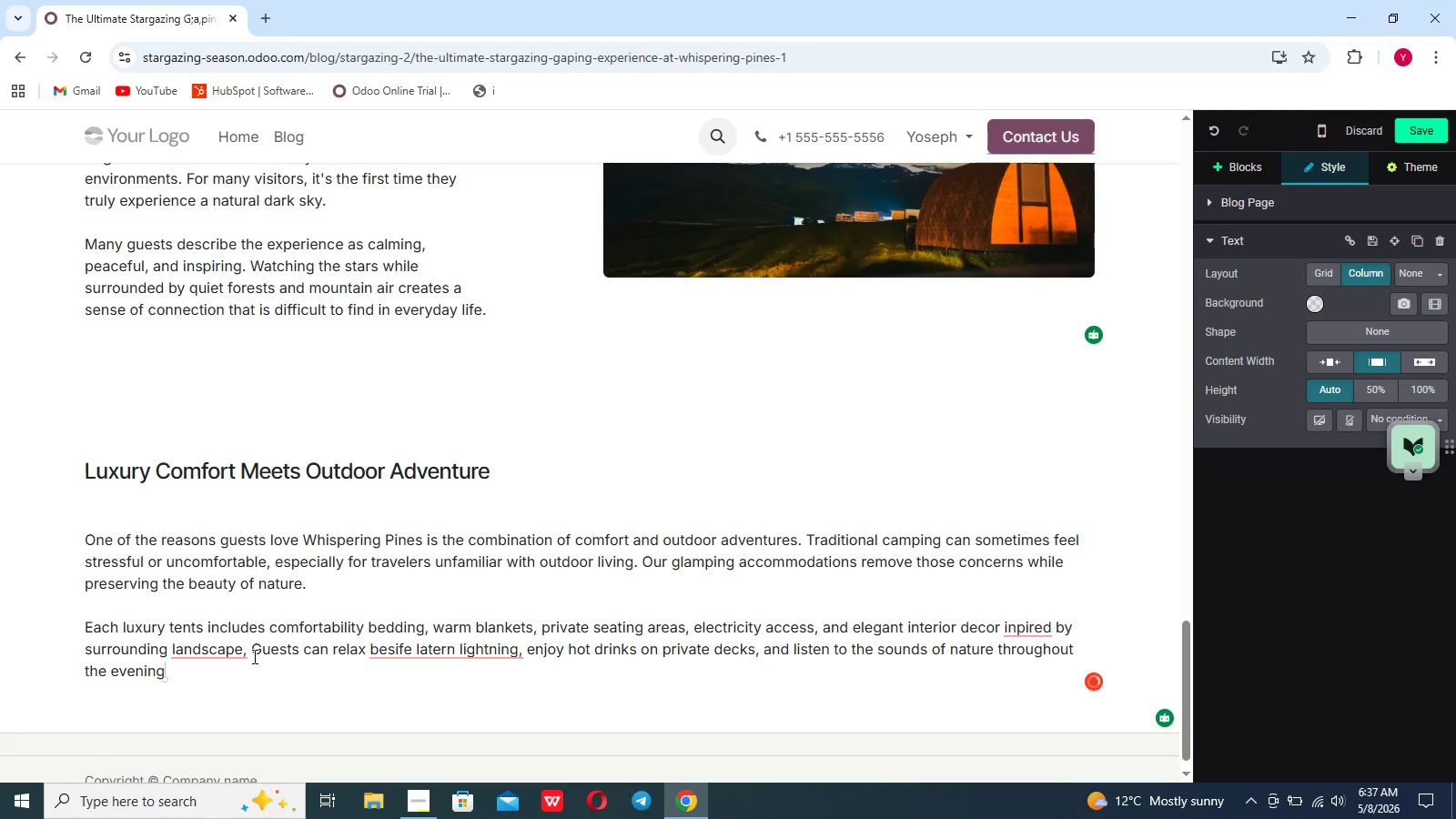 
left_click([253, 656])
 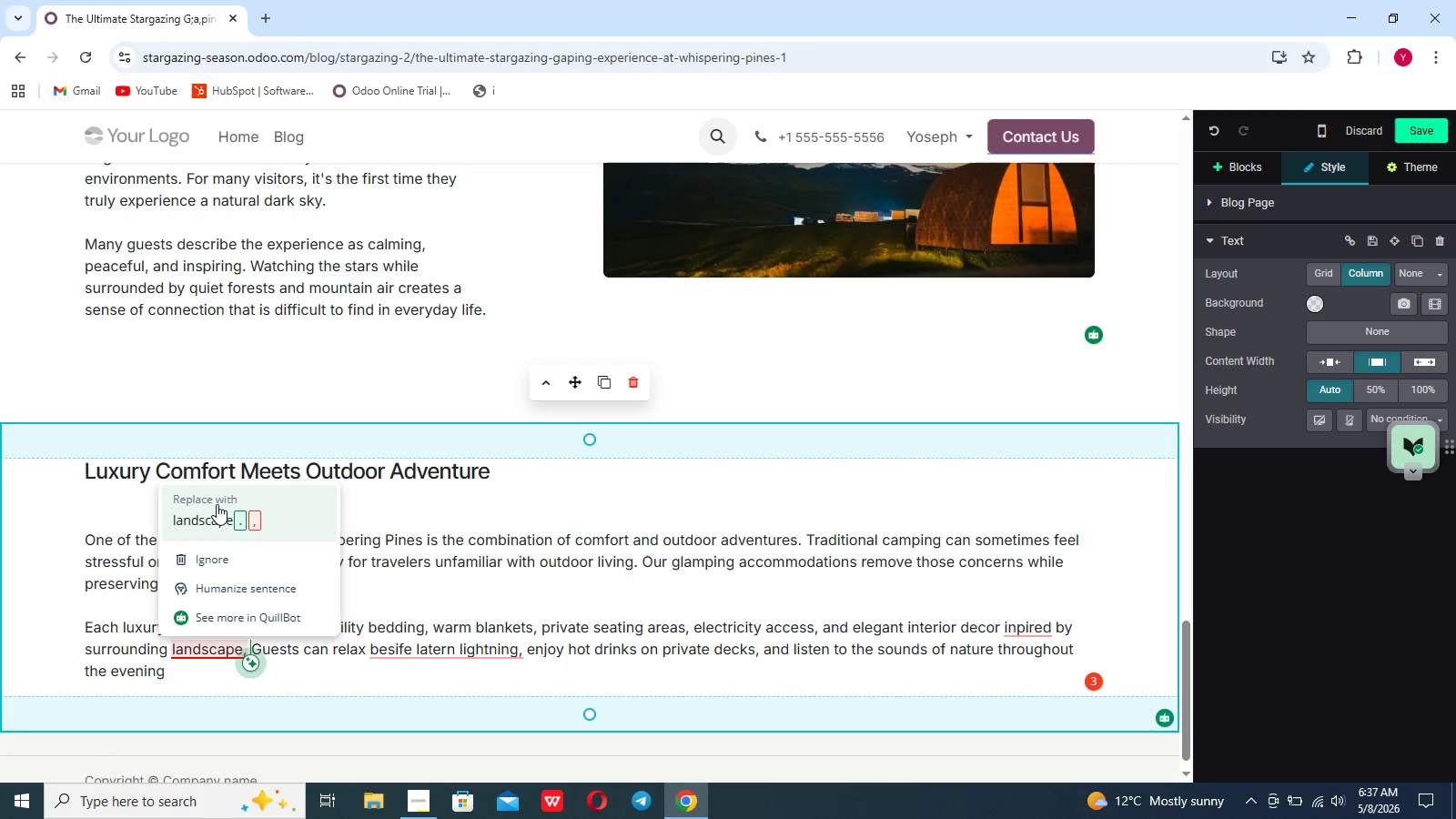 
left_click([208, 513])
 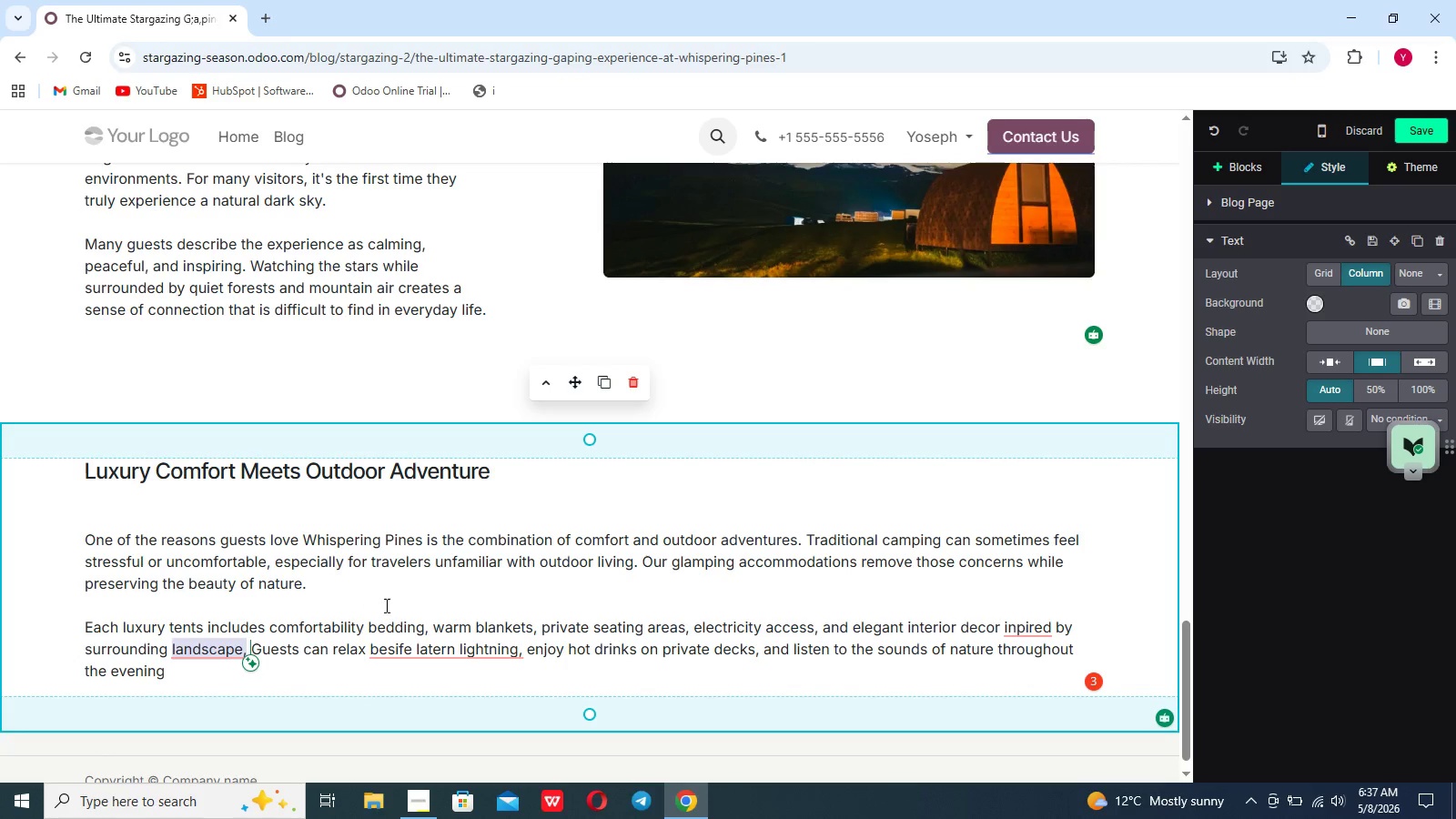 
mouse_move([396, 623])
 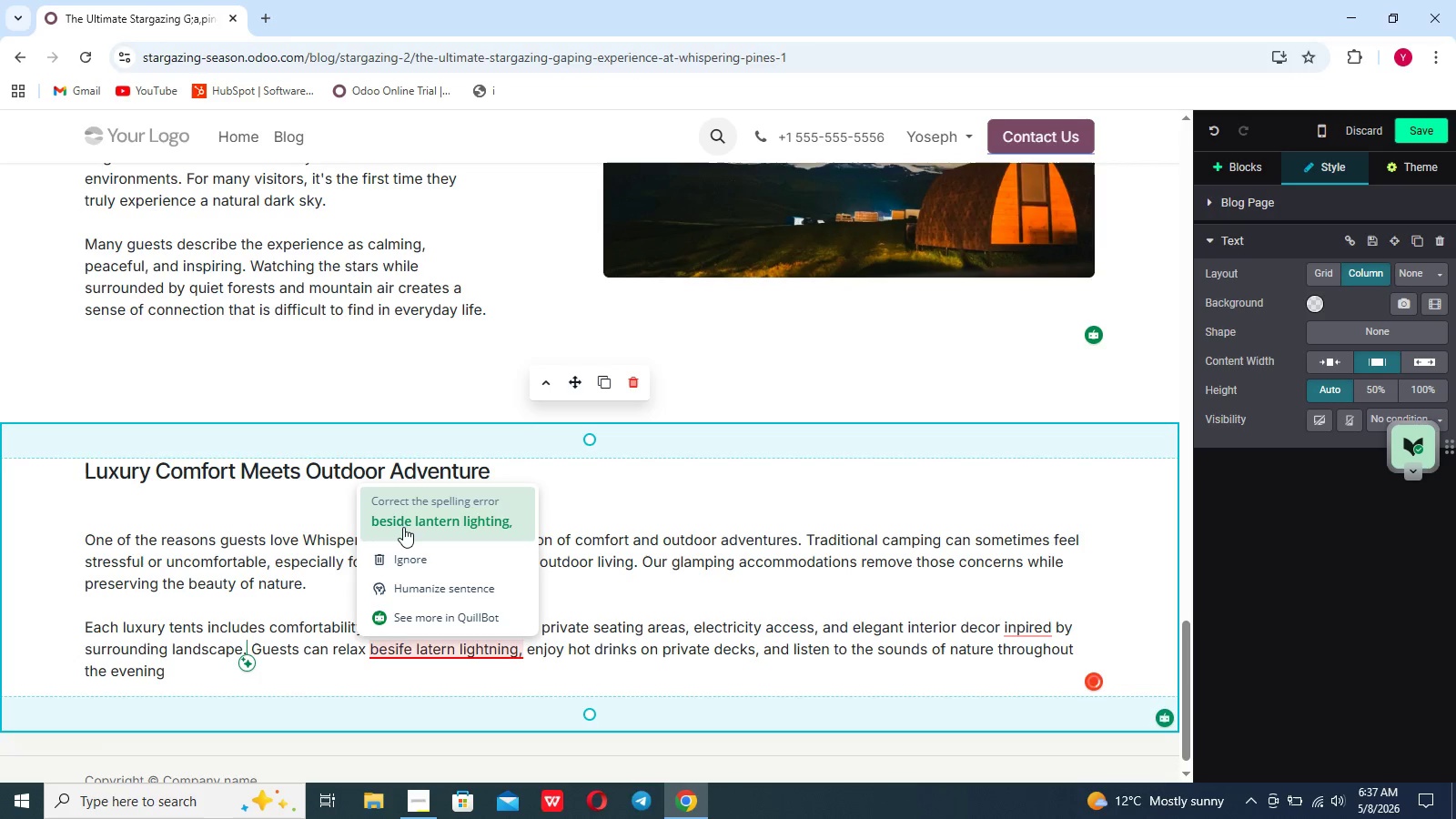 
left_click([403, 527])
 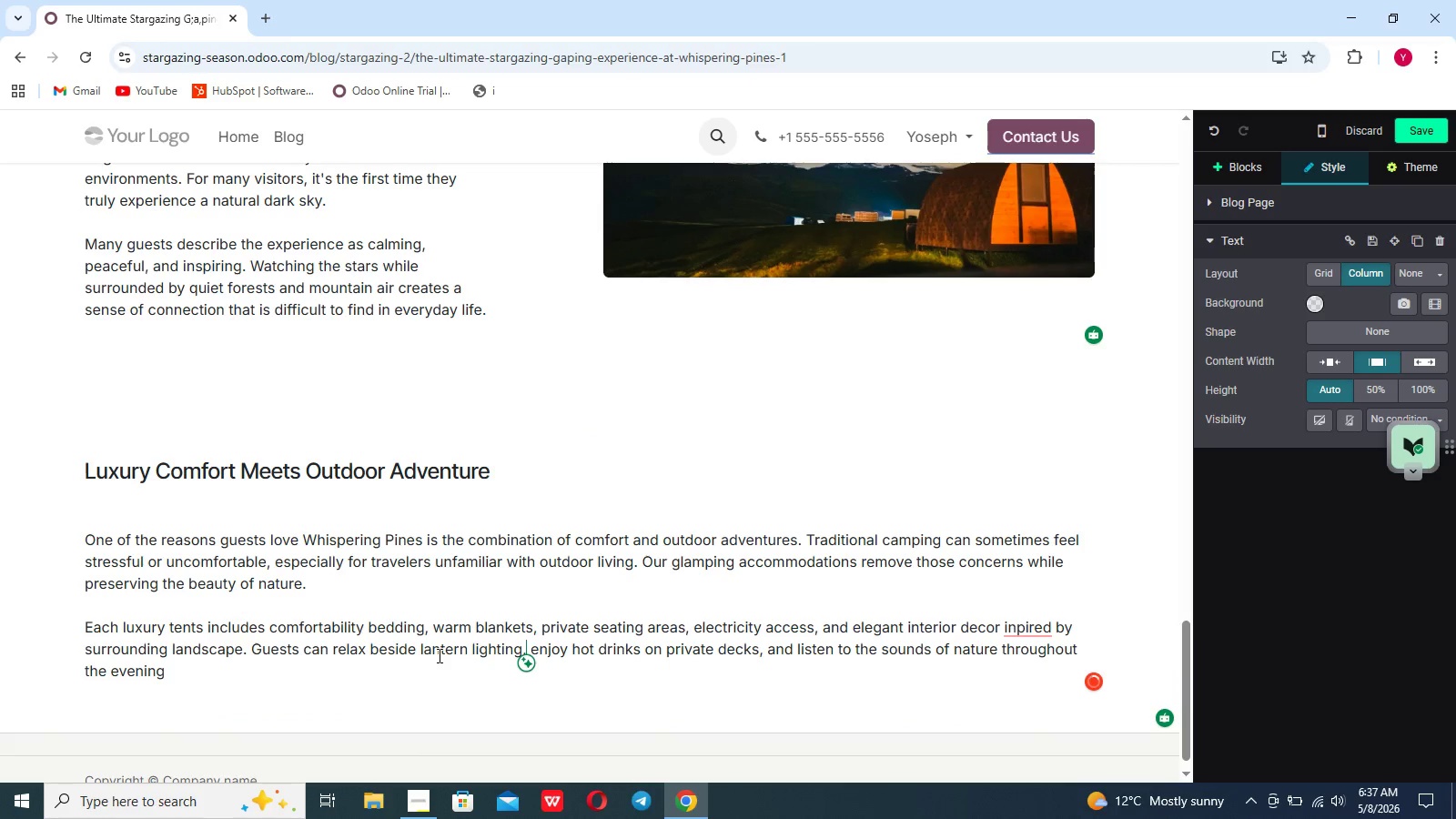 
left_click([198, 671])
 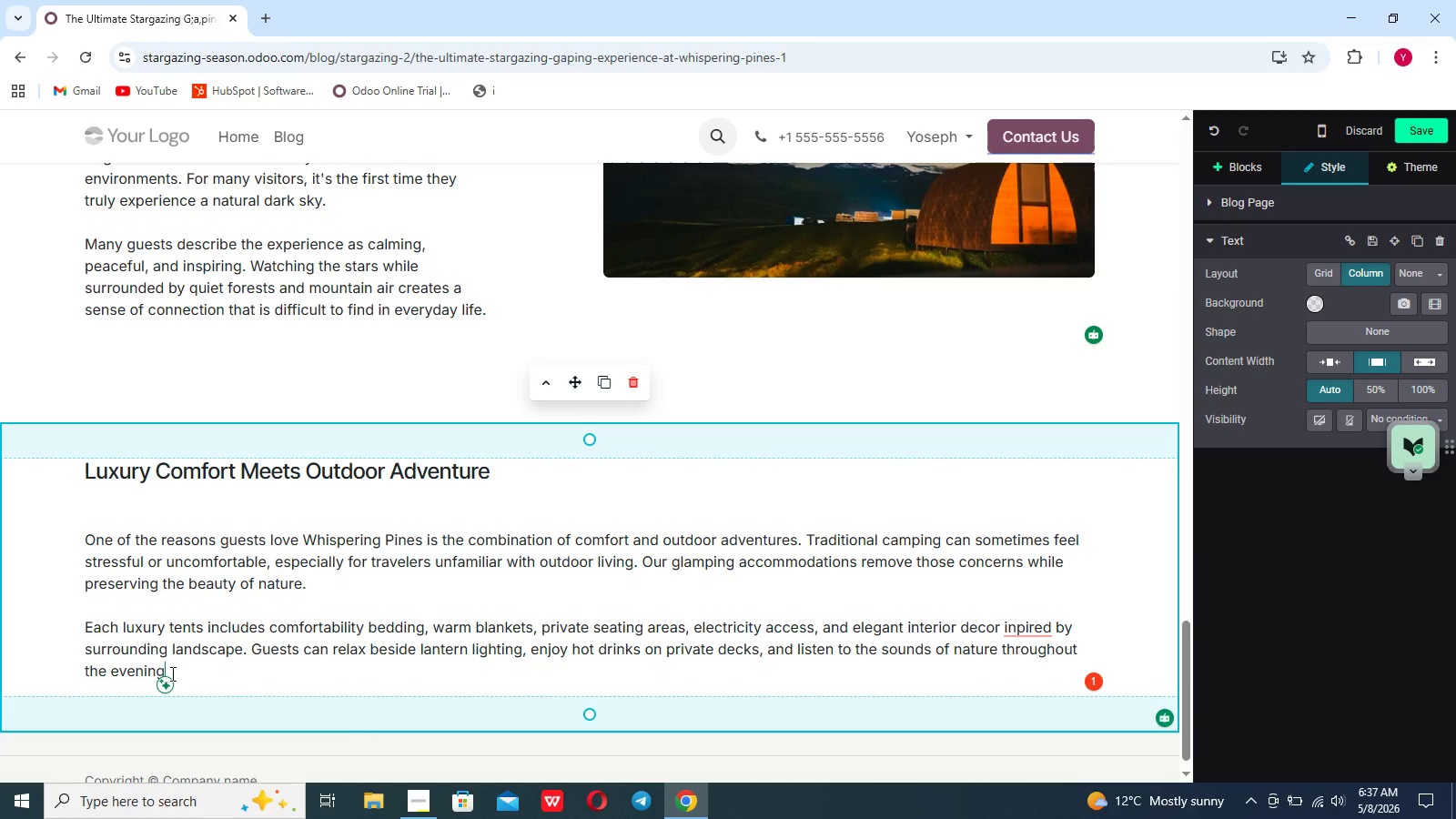 
key(Period)
 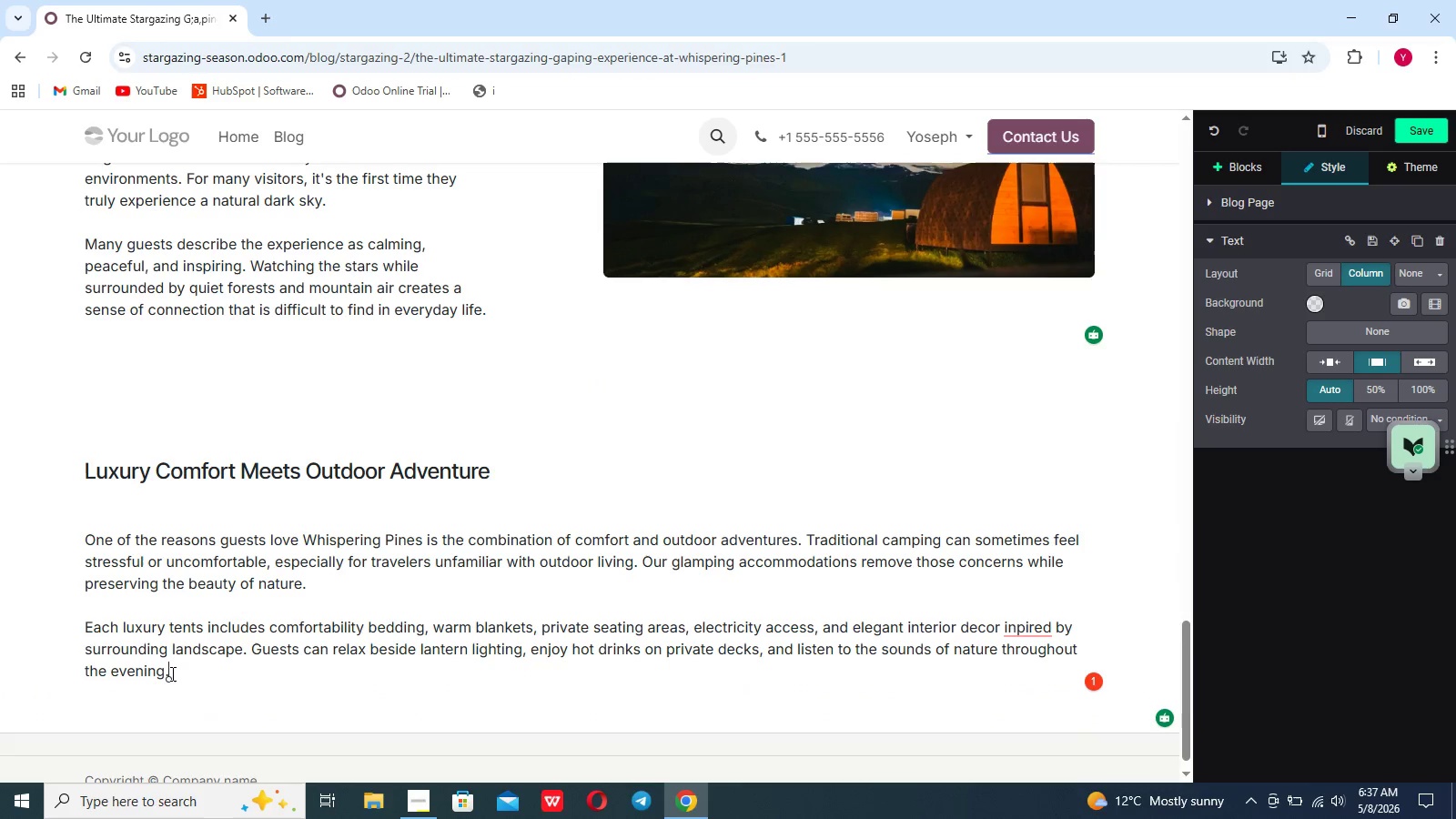 
hold_key(key=Enter, duration=0.34)
 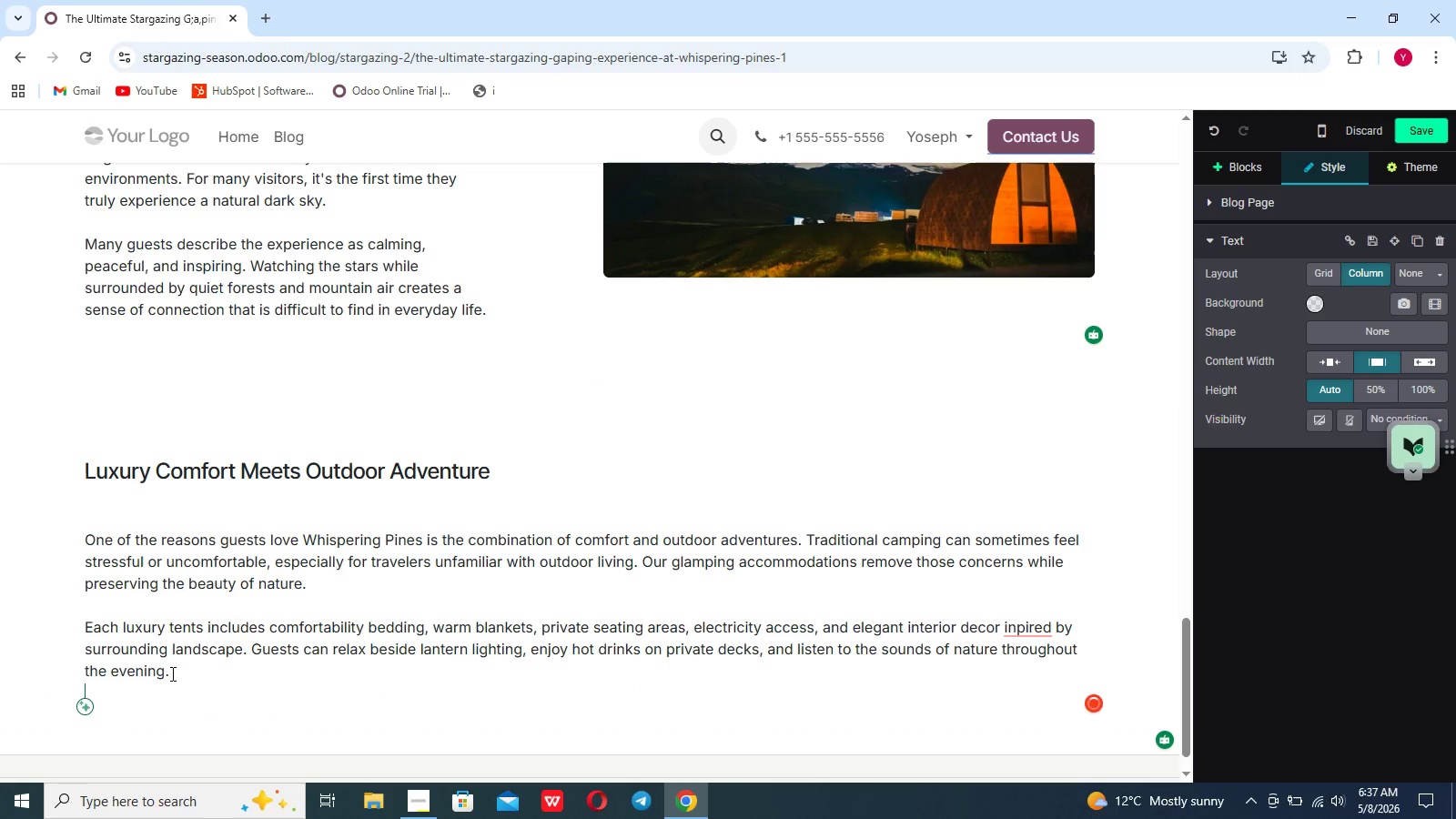 
key(Shift+Enter)
 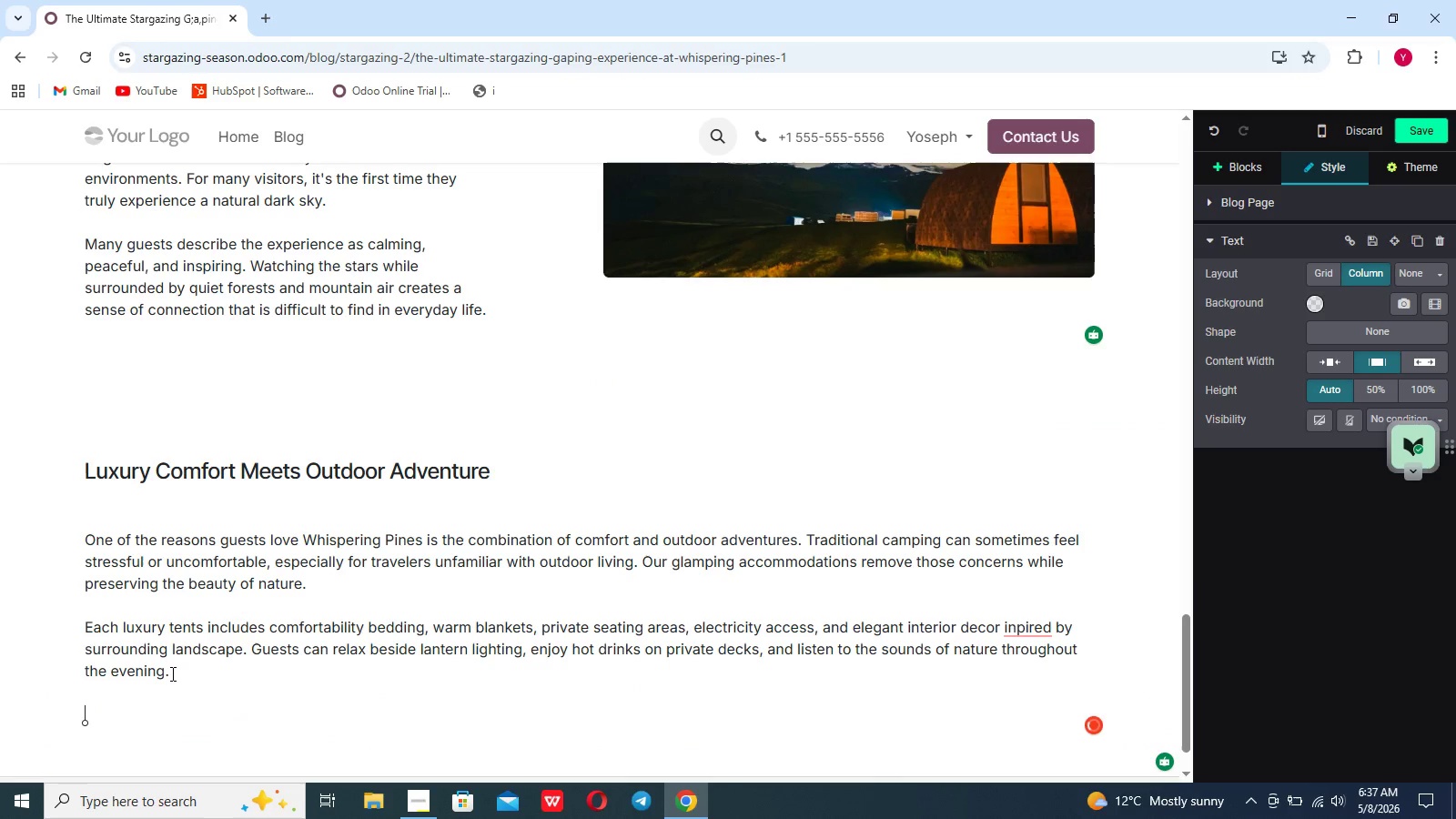 
type(During stargazing season, many guests spend their nights gathered around the fire pit beo)
key(Backspace)
type(fore moving to open viewing areas for astronomy sessions. The peaceful enc)
key(Backspace)
type(vironment encourages meaningful conversations )
key(Backspace)
type(, relaxation, and memorable moments with friends and amily.)
 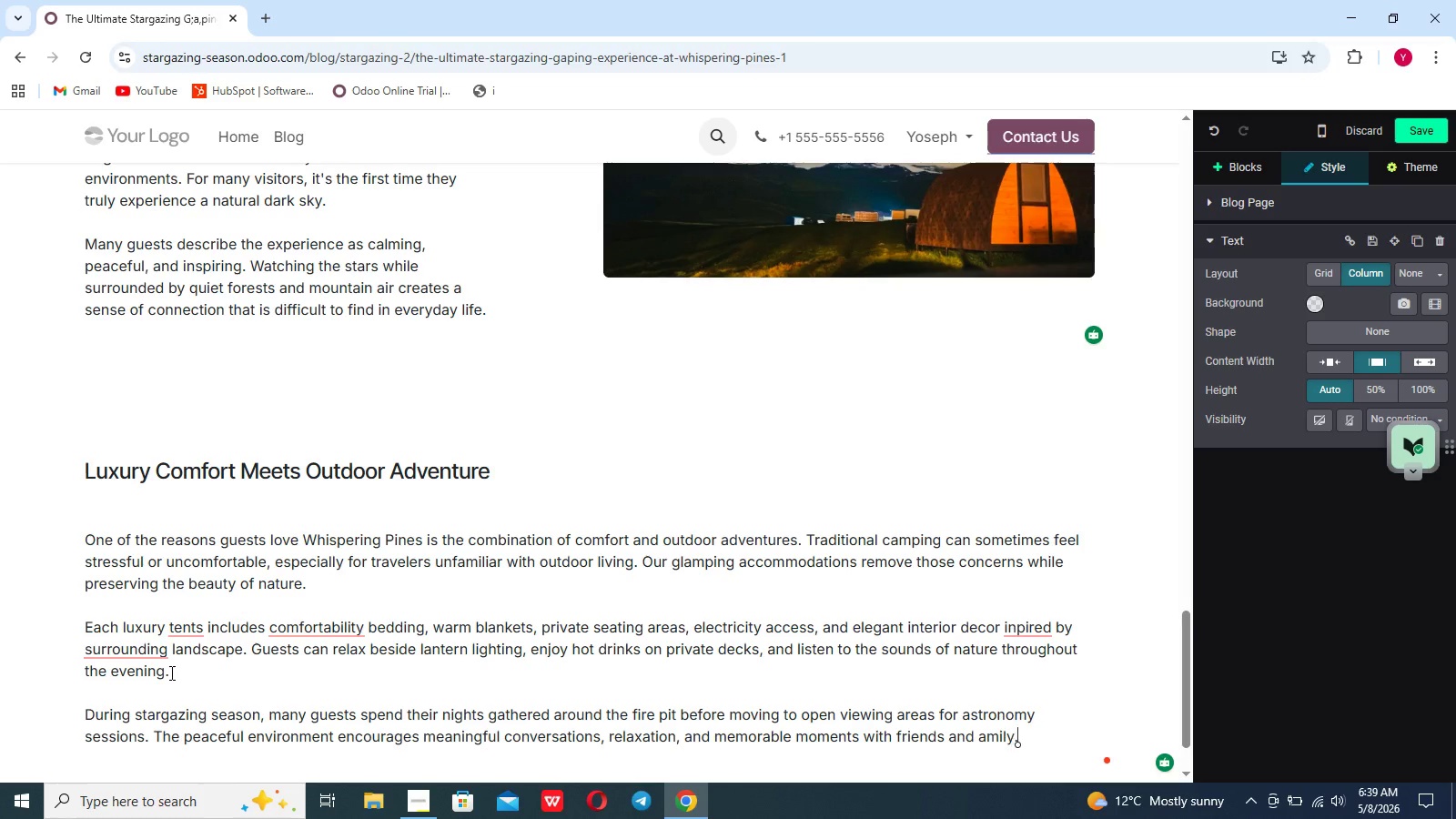 
key(Shift+Enter)
 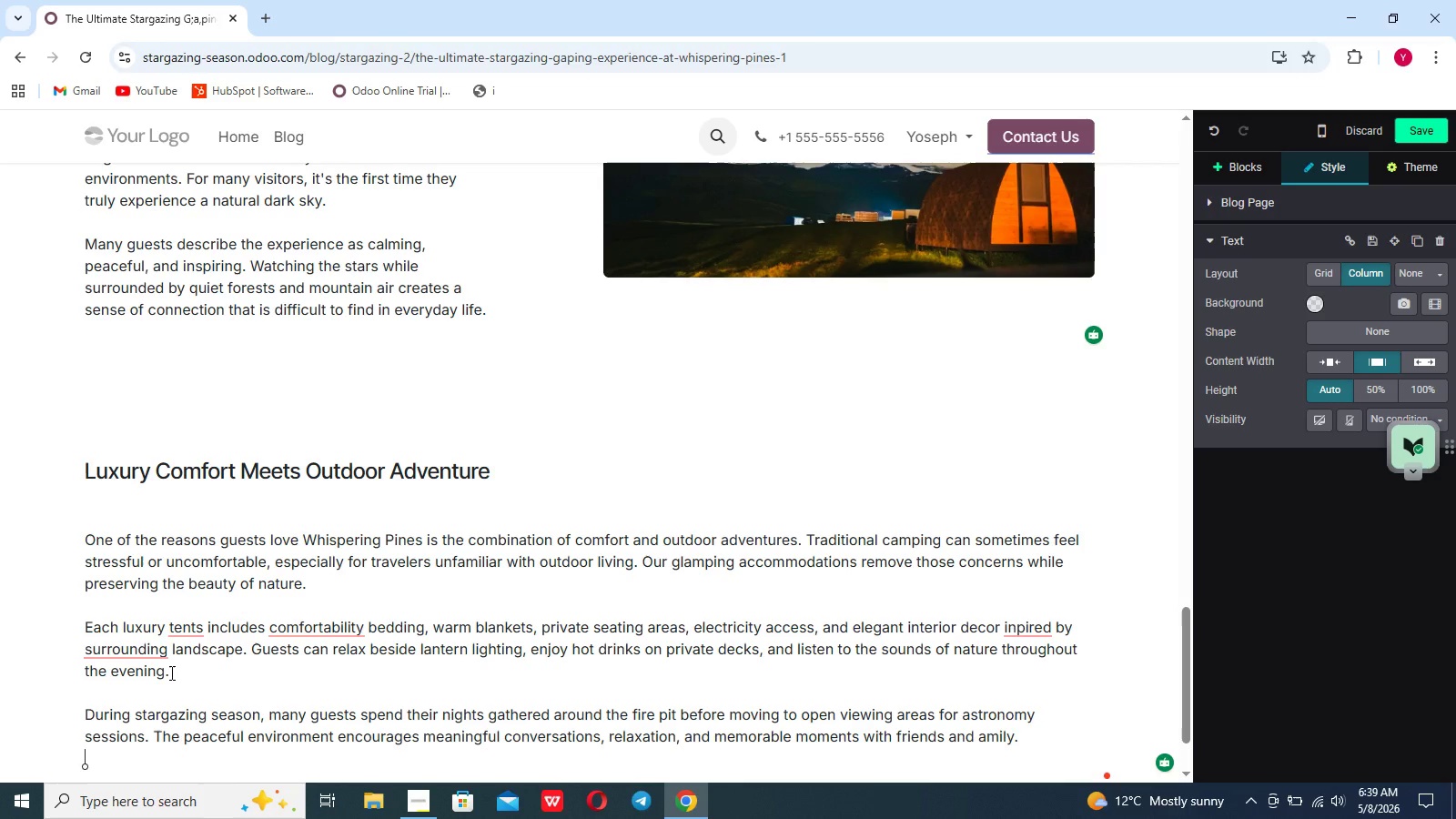 
key(Shift+Enter)
 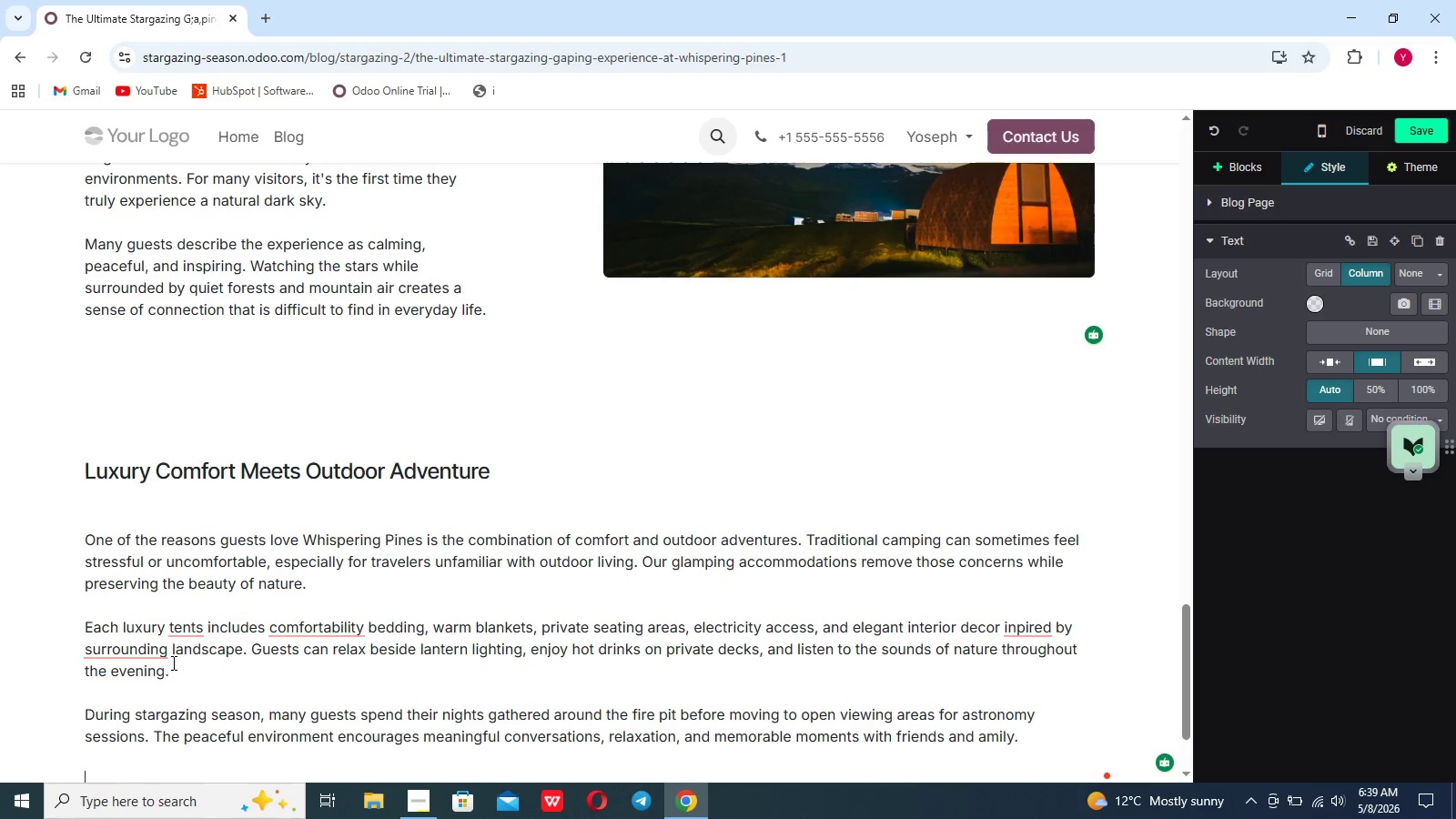 
mouse_move([184, 615])
 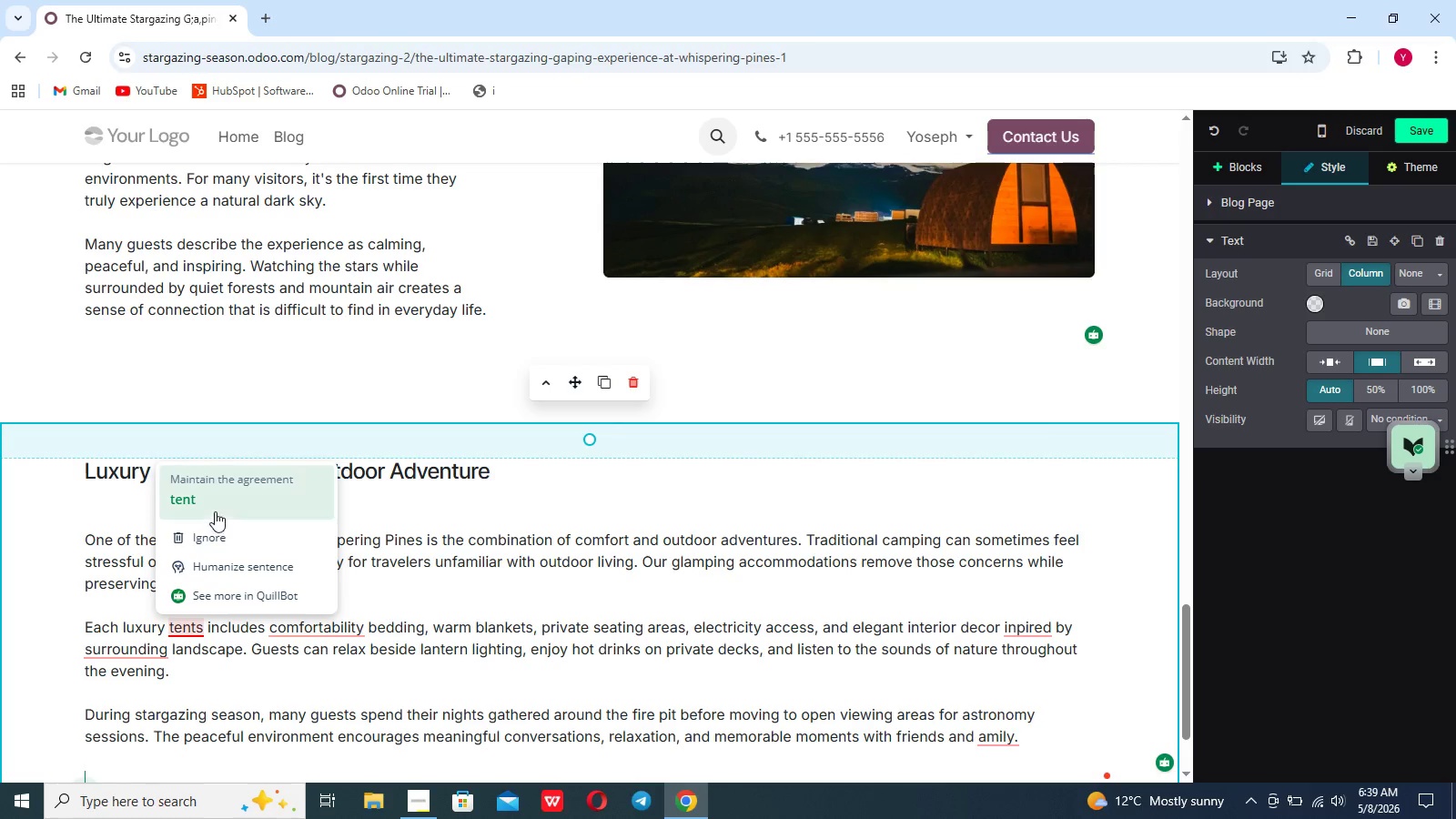 
left_click([215, 504])
 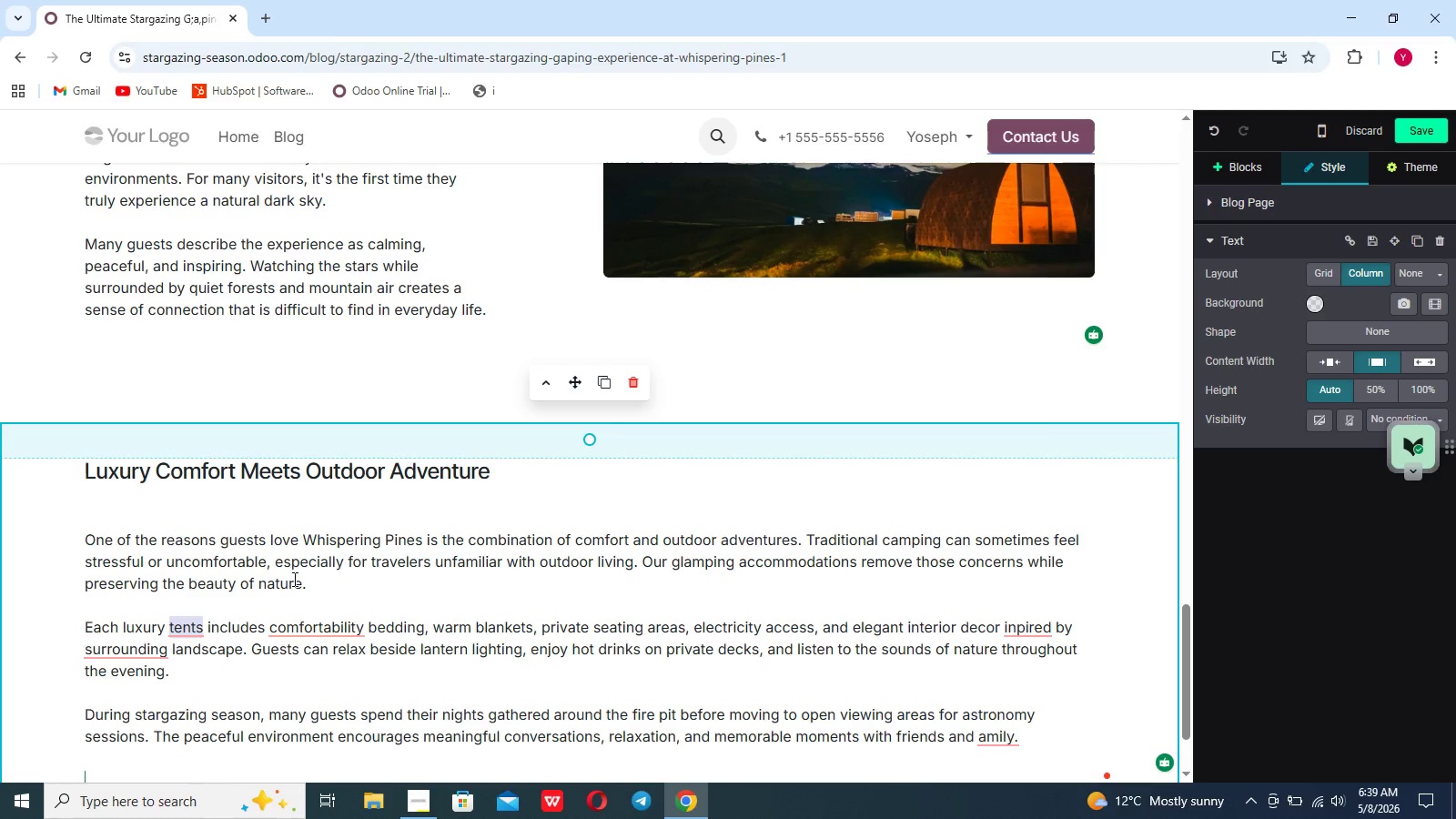 
mouse_move([314, 589])
 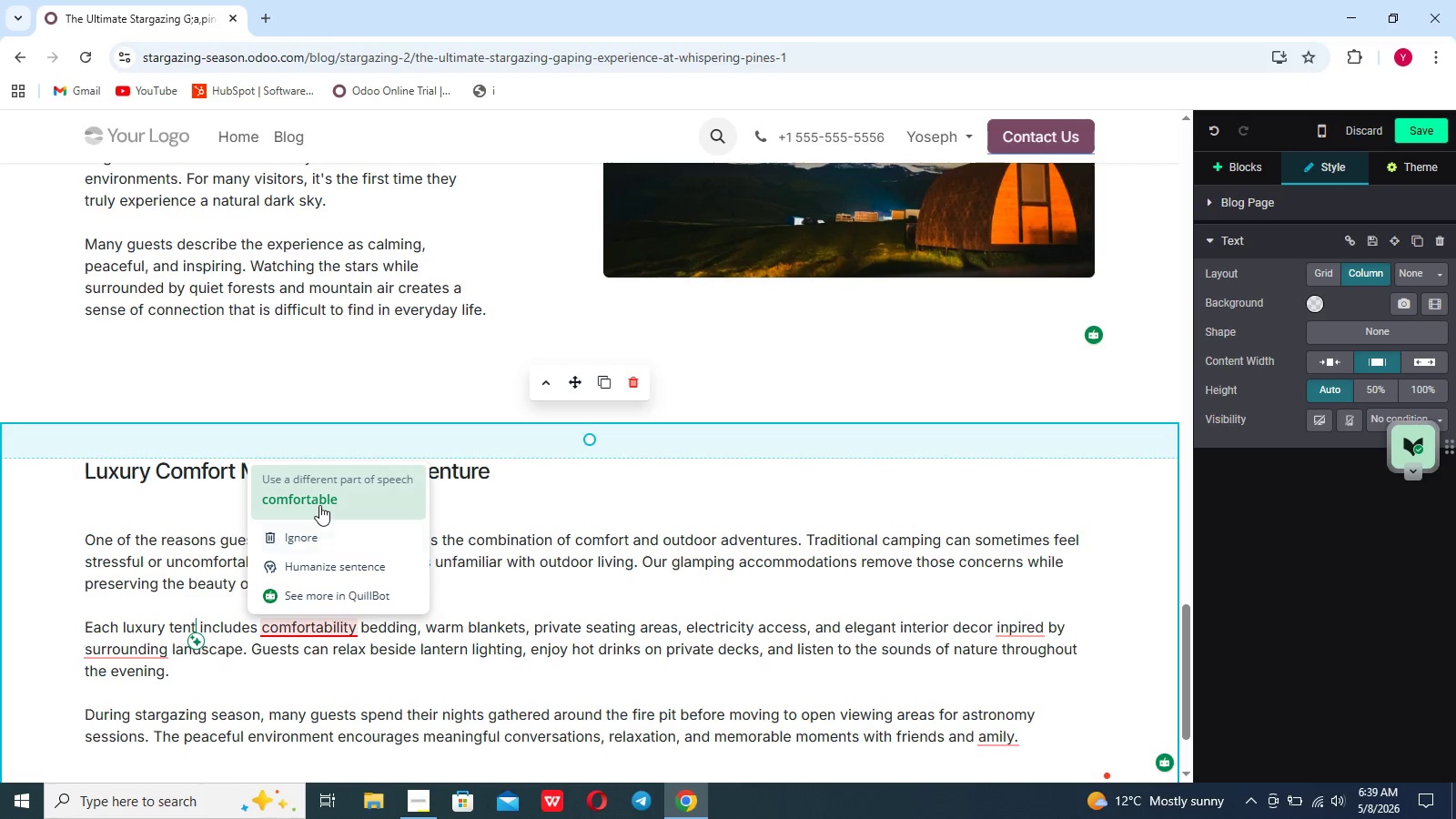 
left_click([319, 505])
 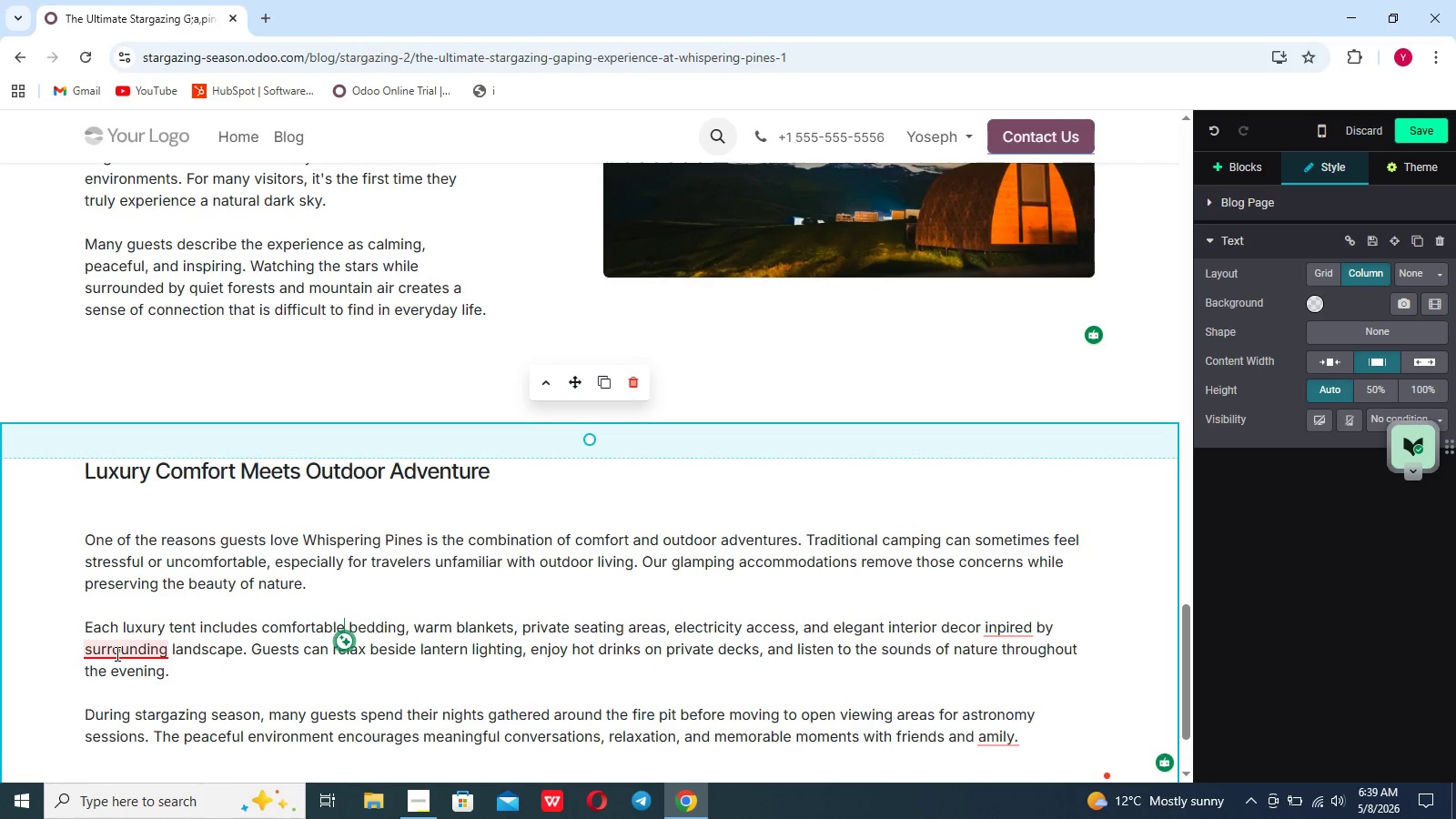 
left_click([158, 521])
 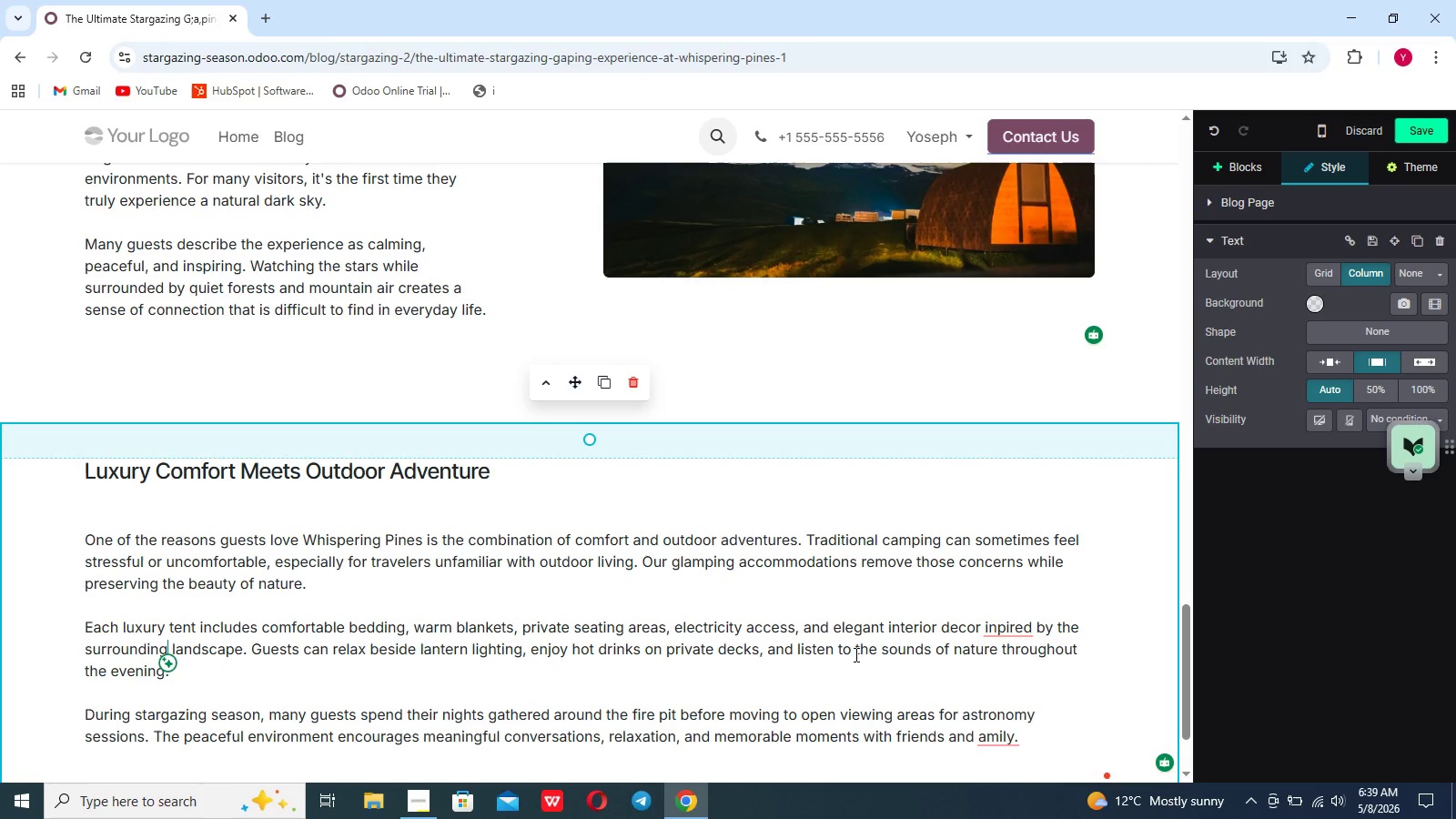 
mouse_move([1002, 619])
 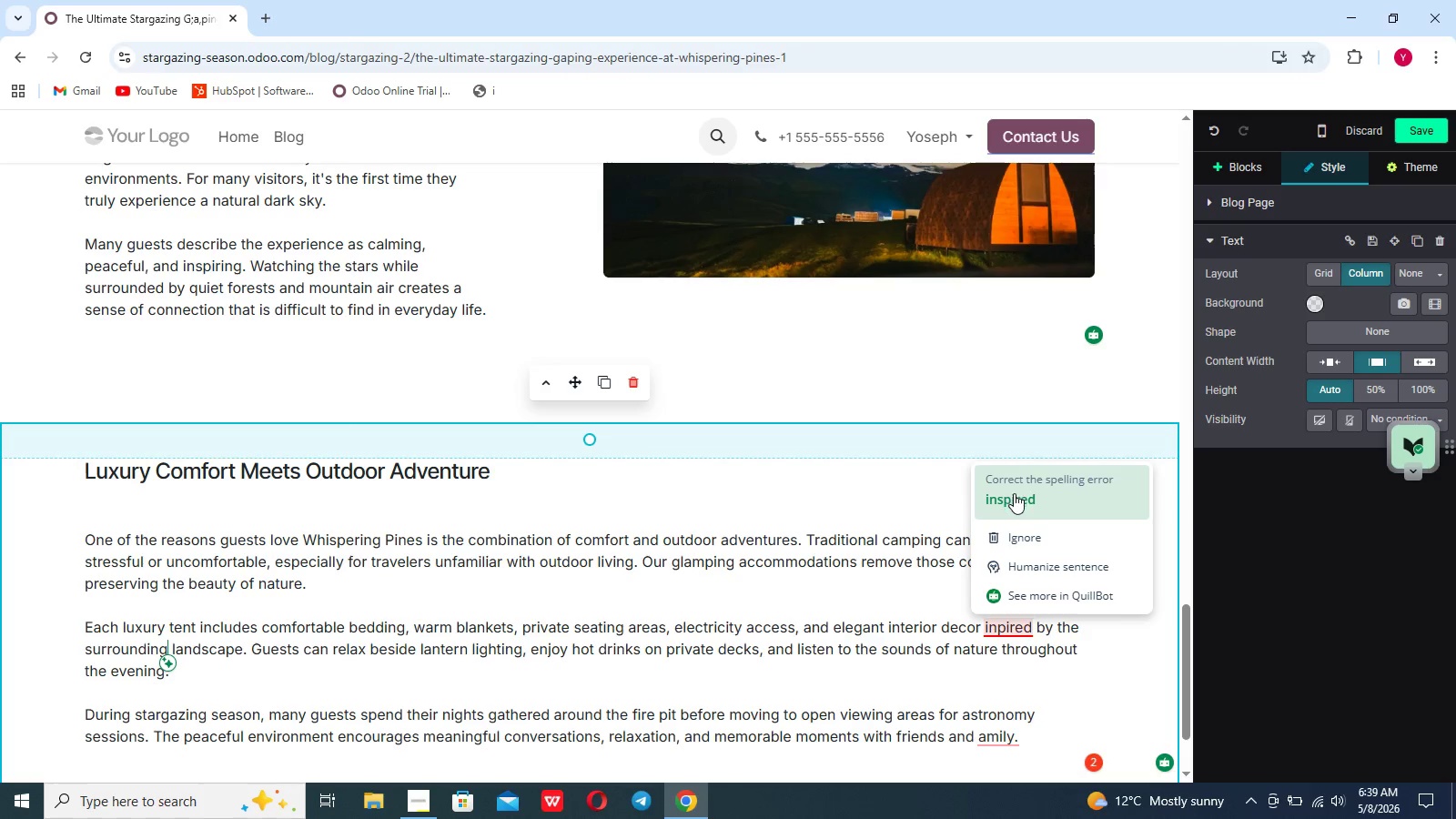 
left_click([1014, 494])
 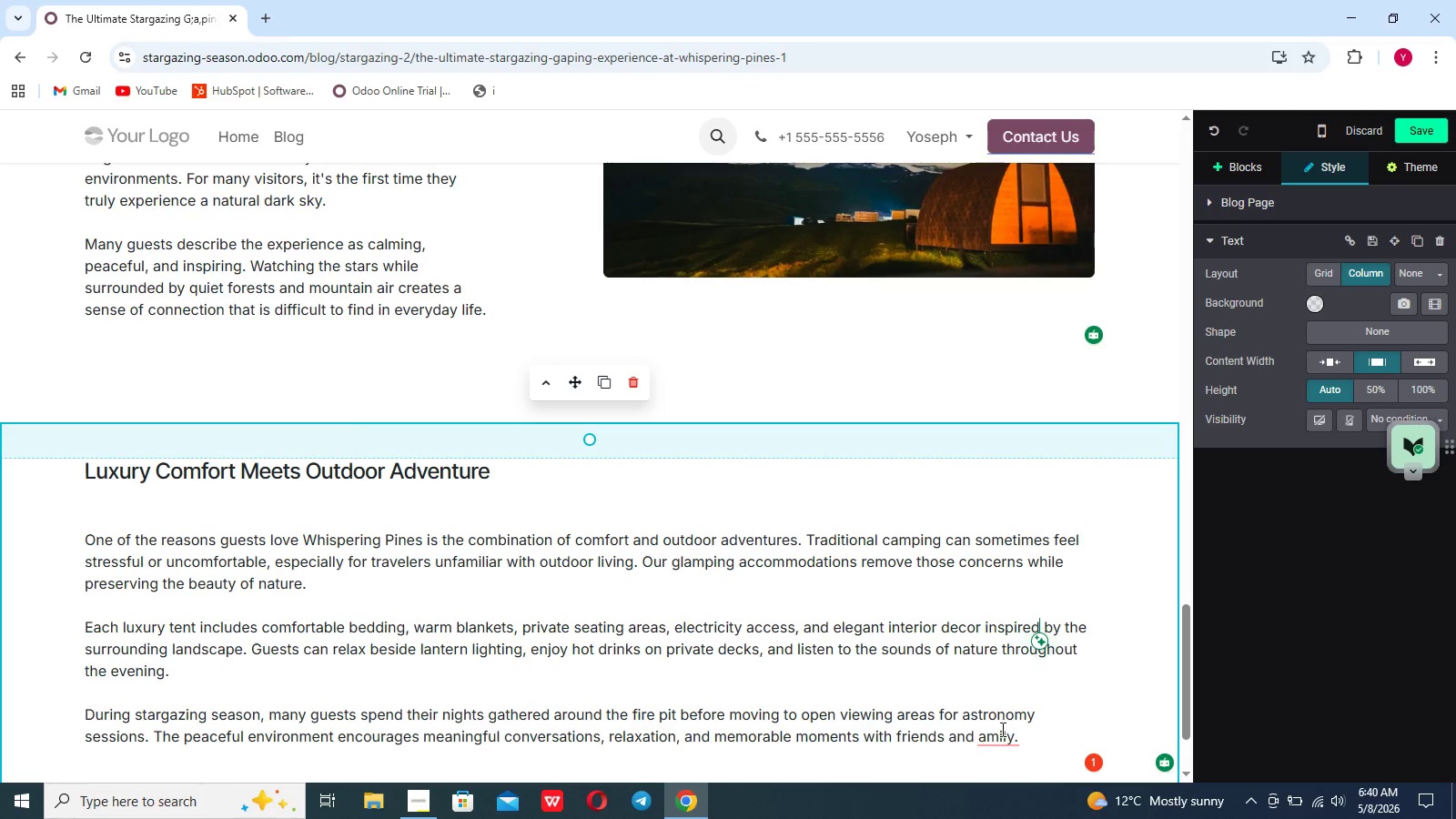 
wait(5.56)
 